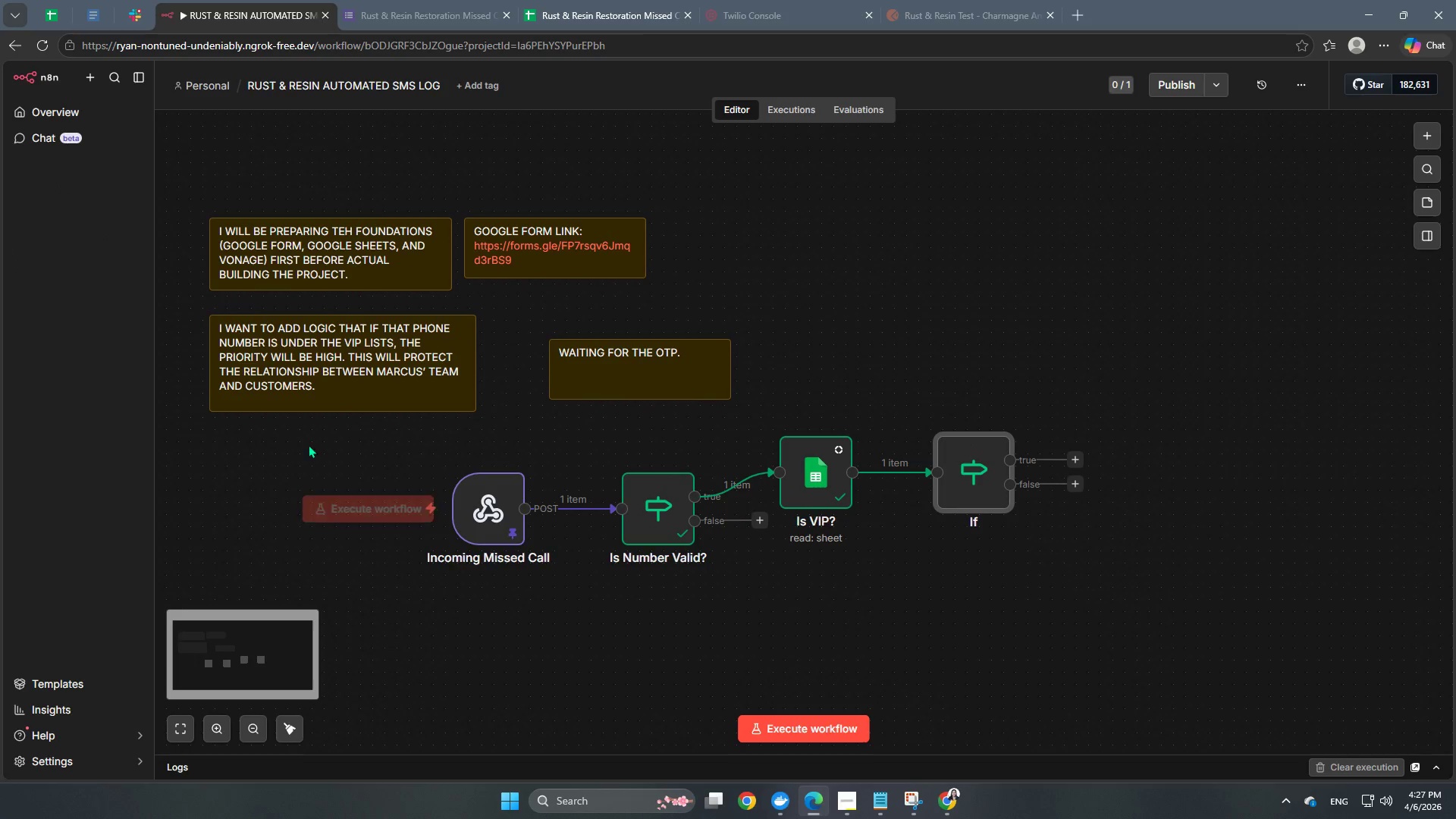 
hold_key(key=Space, duration=0.47)
 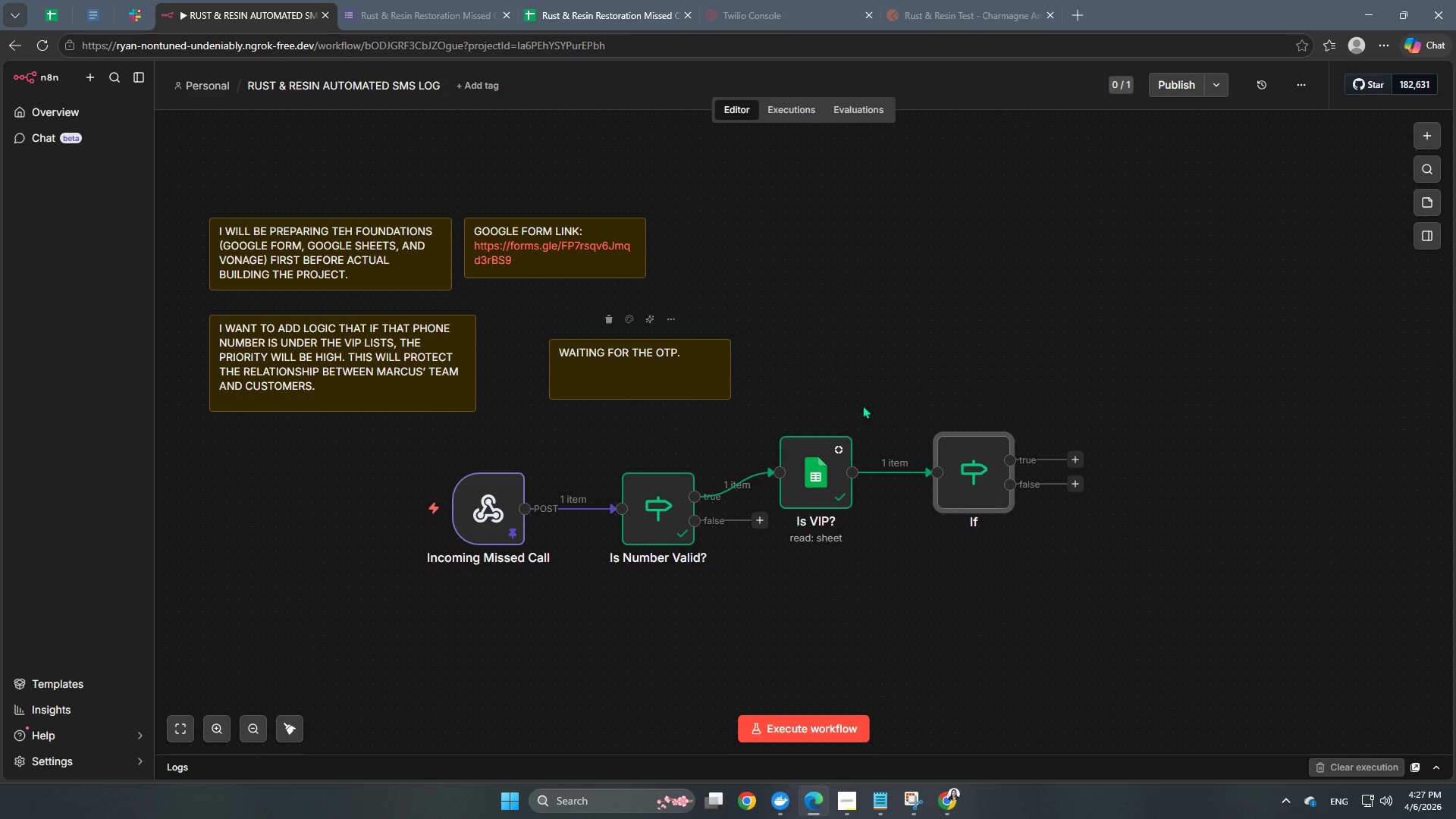 
double_click([688, 350])
 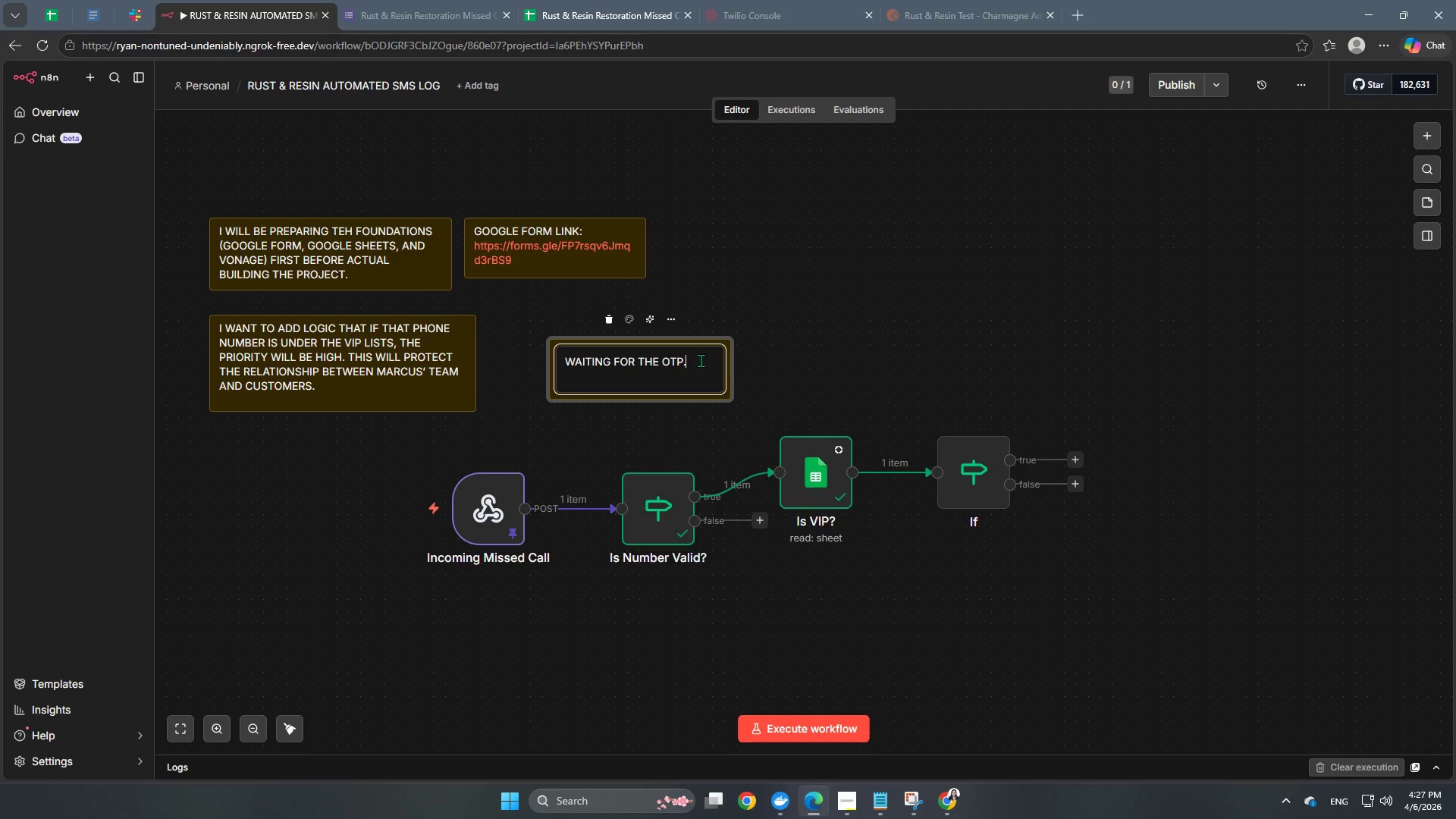 
left_click_drag(start_coordinate=[701, 360], to_coordinate=[560, 357])
 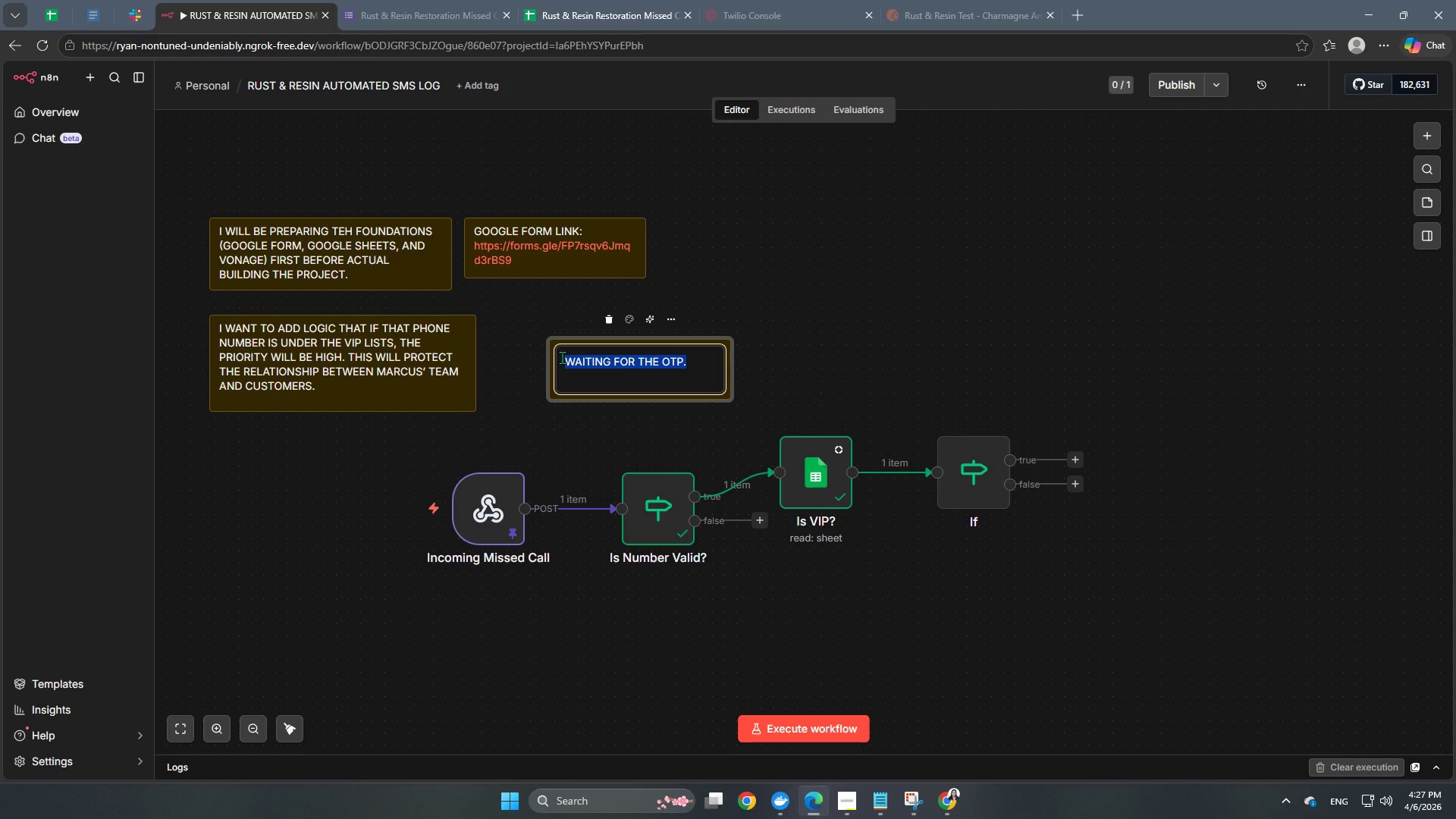 
type(CHECKING WHERE TO PUT THE VIP FILTERS.)
 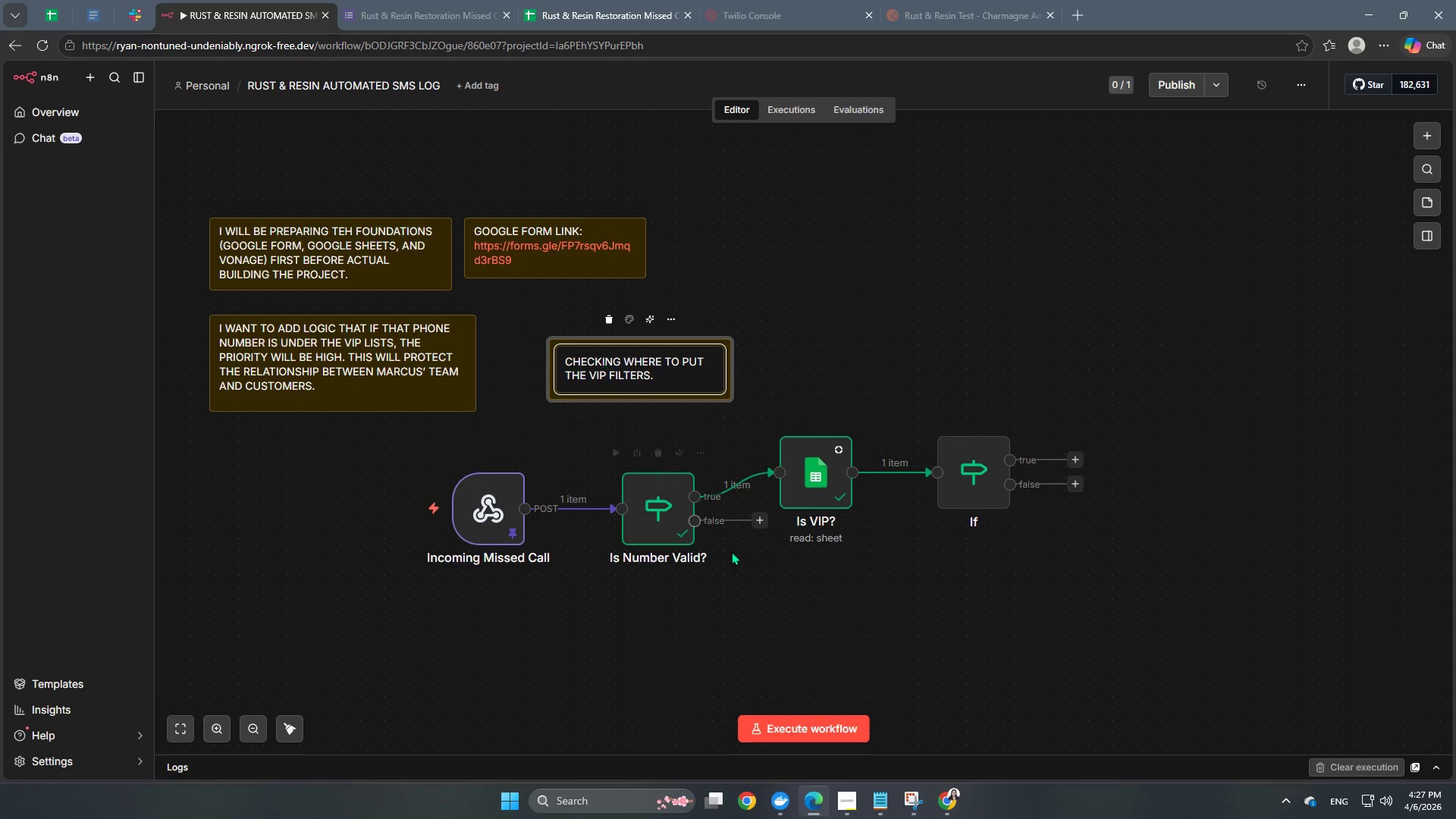 
left_click([797, 570])
 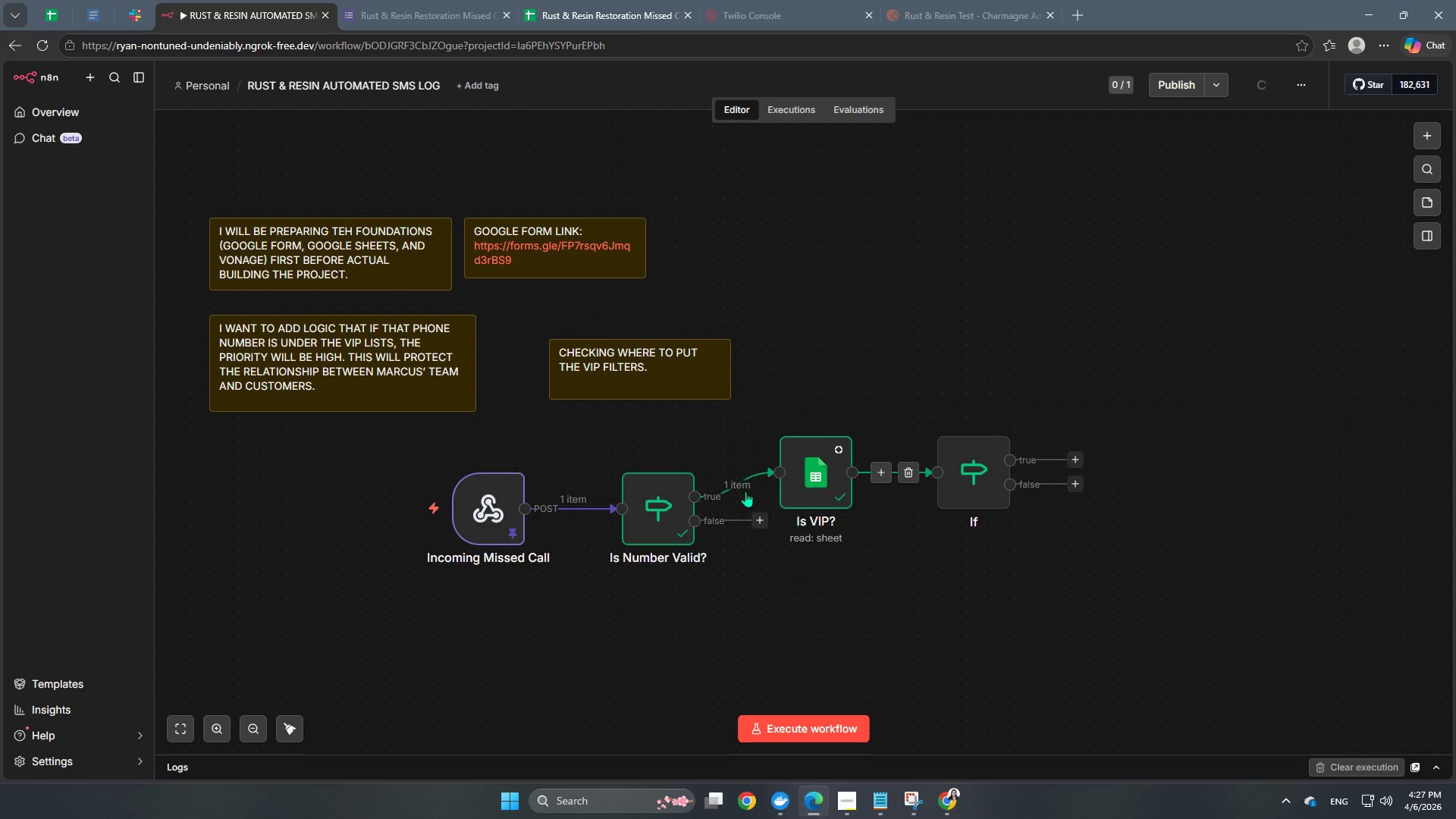 
left_click([751, 488])
 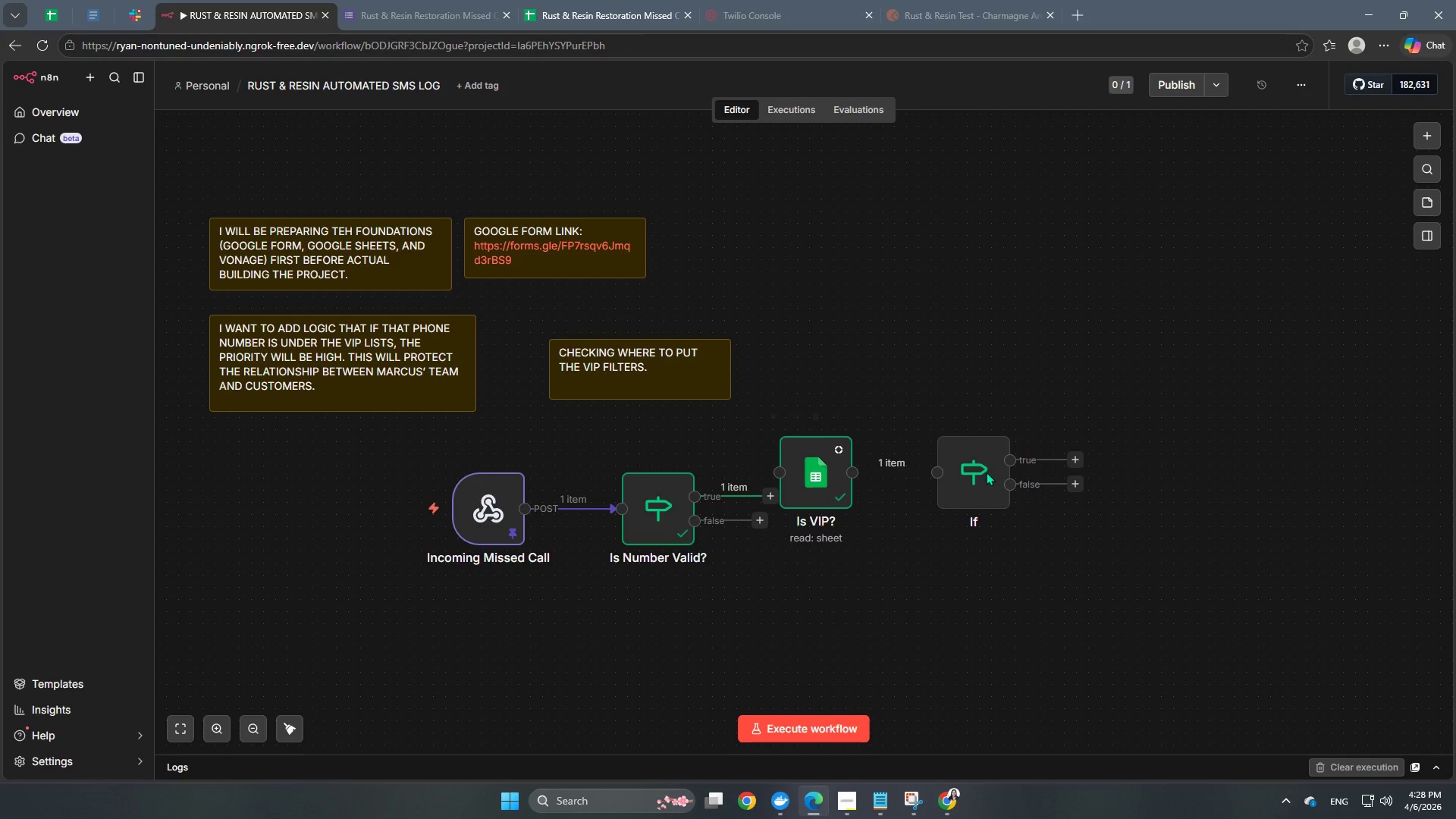 
left_click_drag(start_coordinate=[970, 460], to_coordinate=[974, 329])
 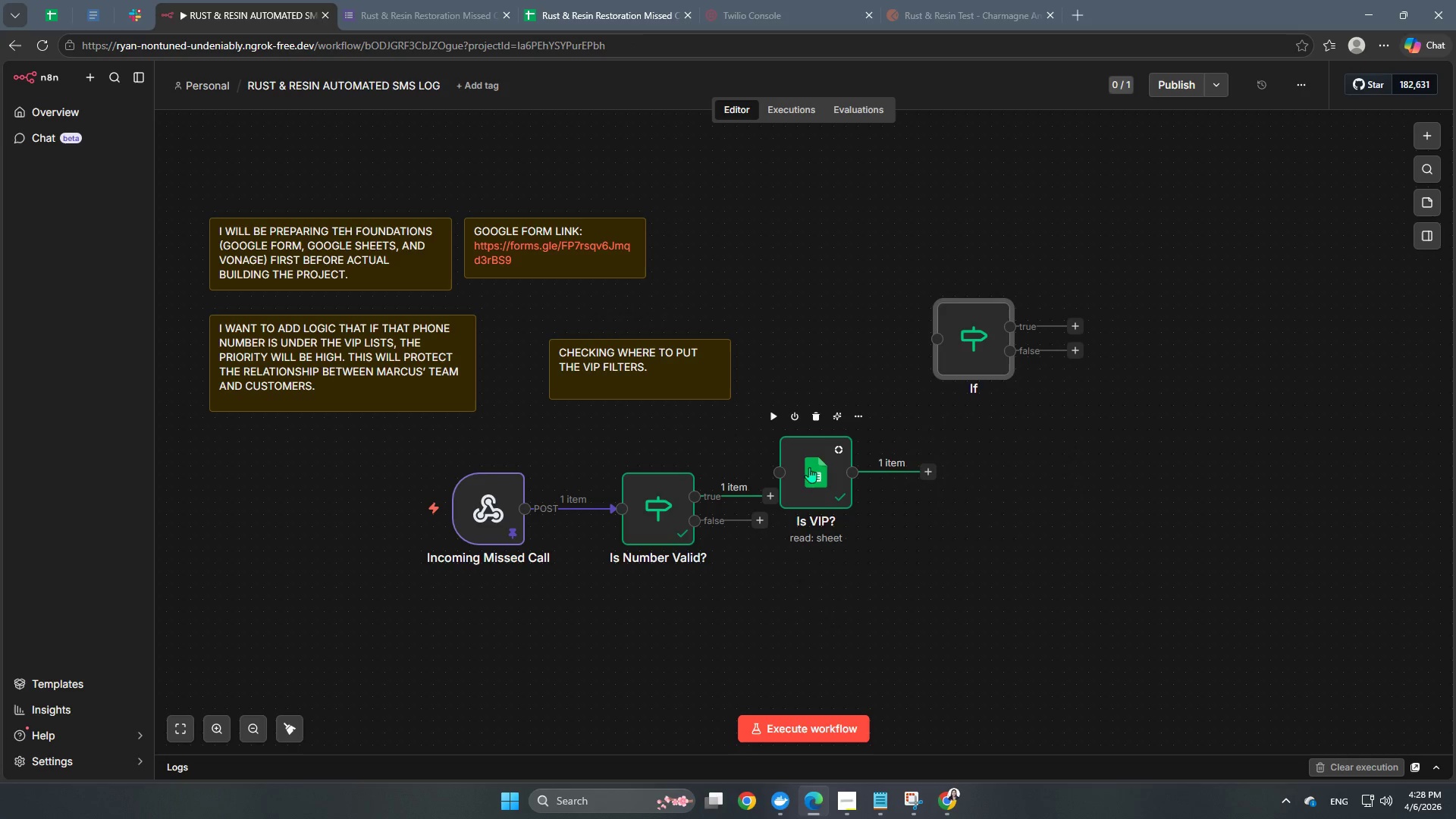 
left_click_drag(start_coordinate=[813, 469], to_coordinate=[931, 586])
 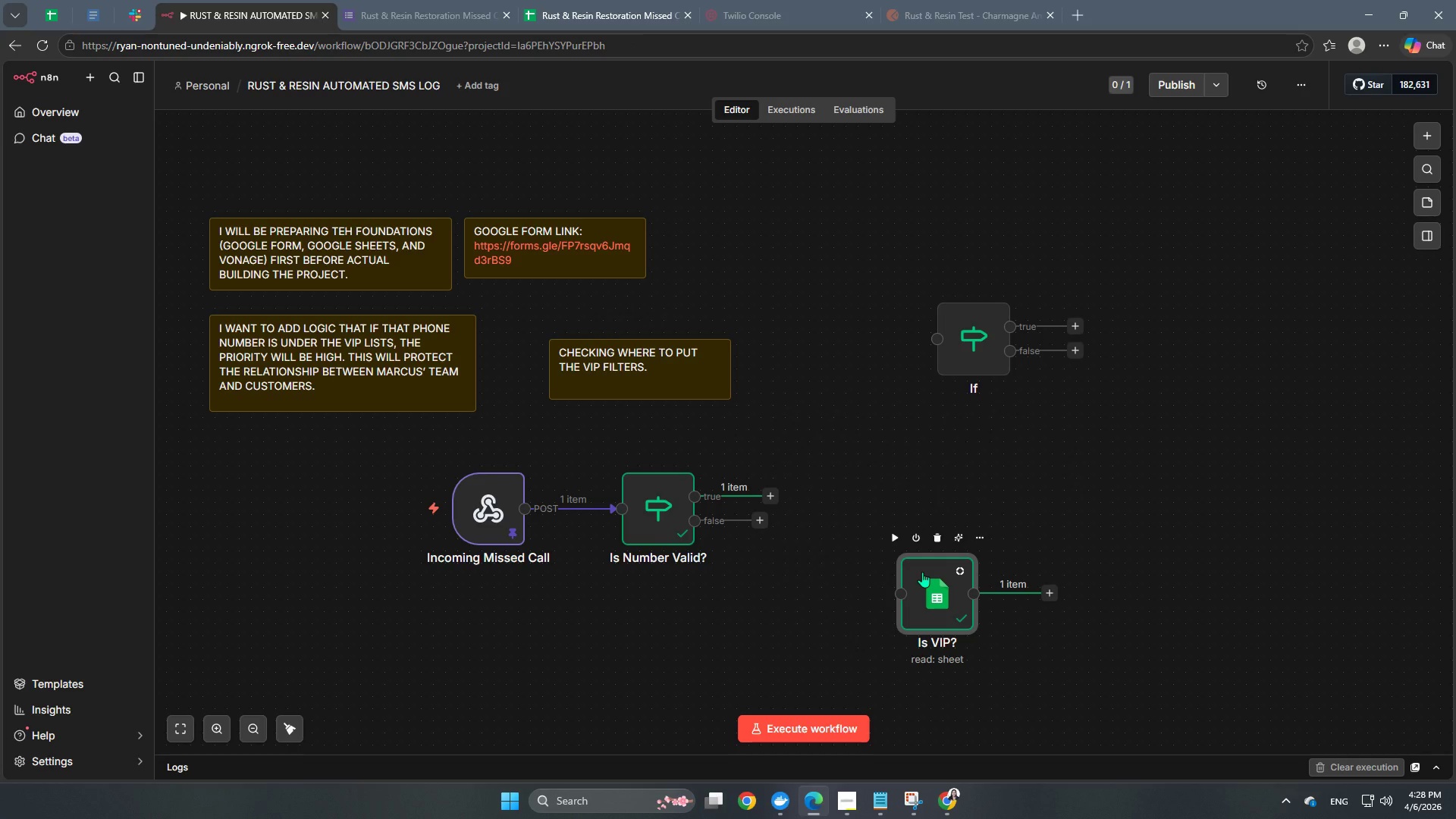 
wait(6.86)
 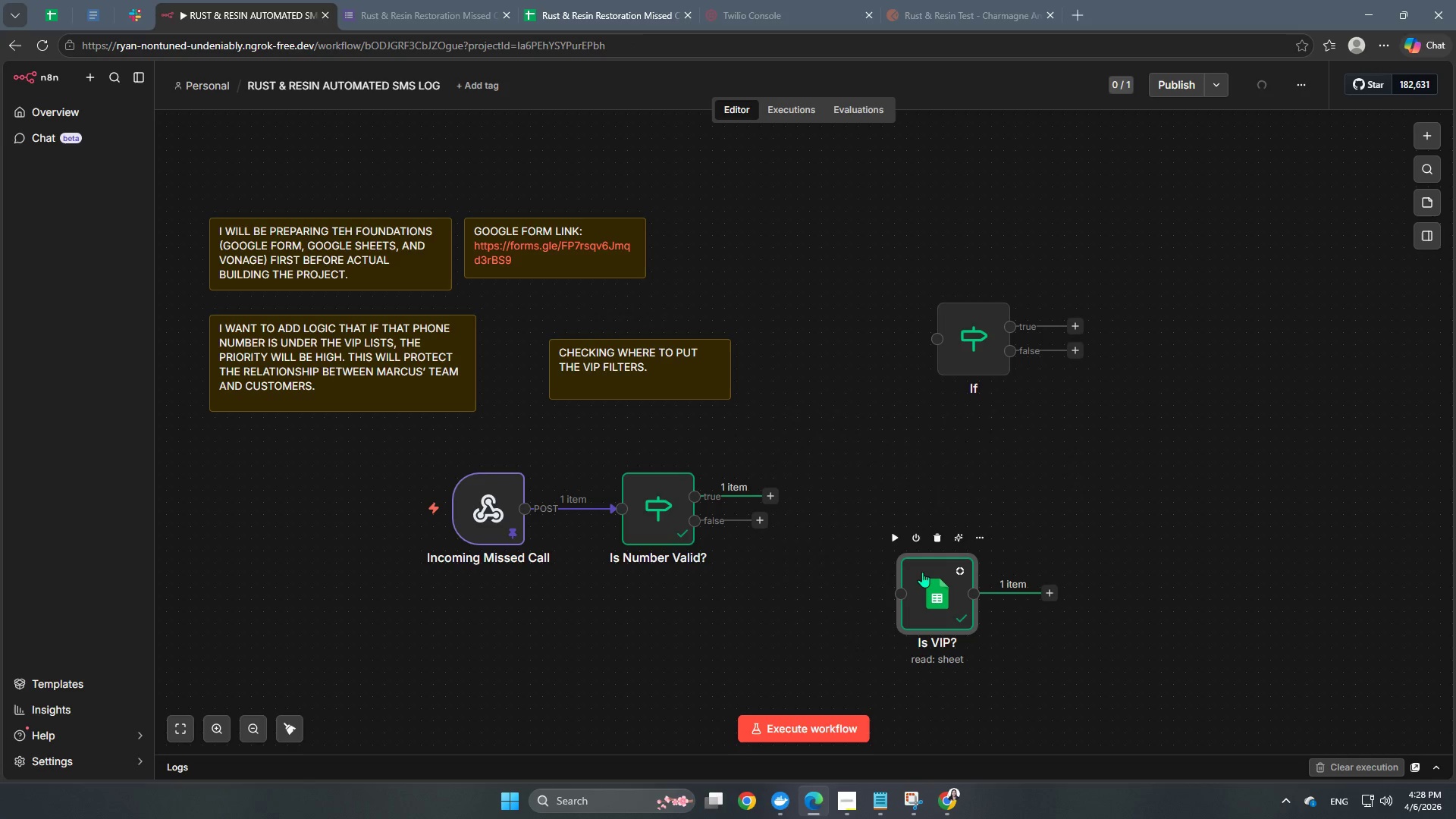 
double_click([921, 598])
 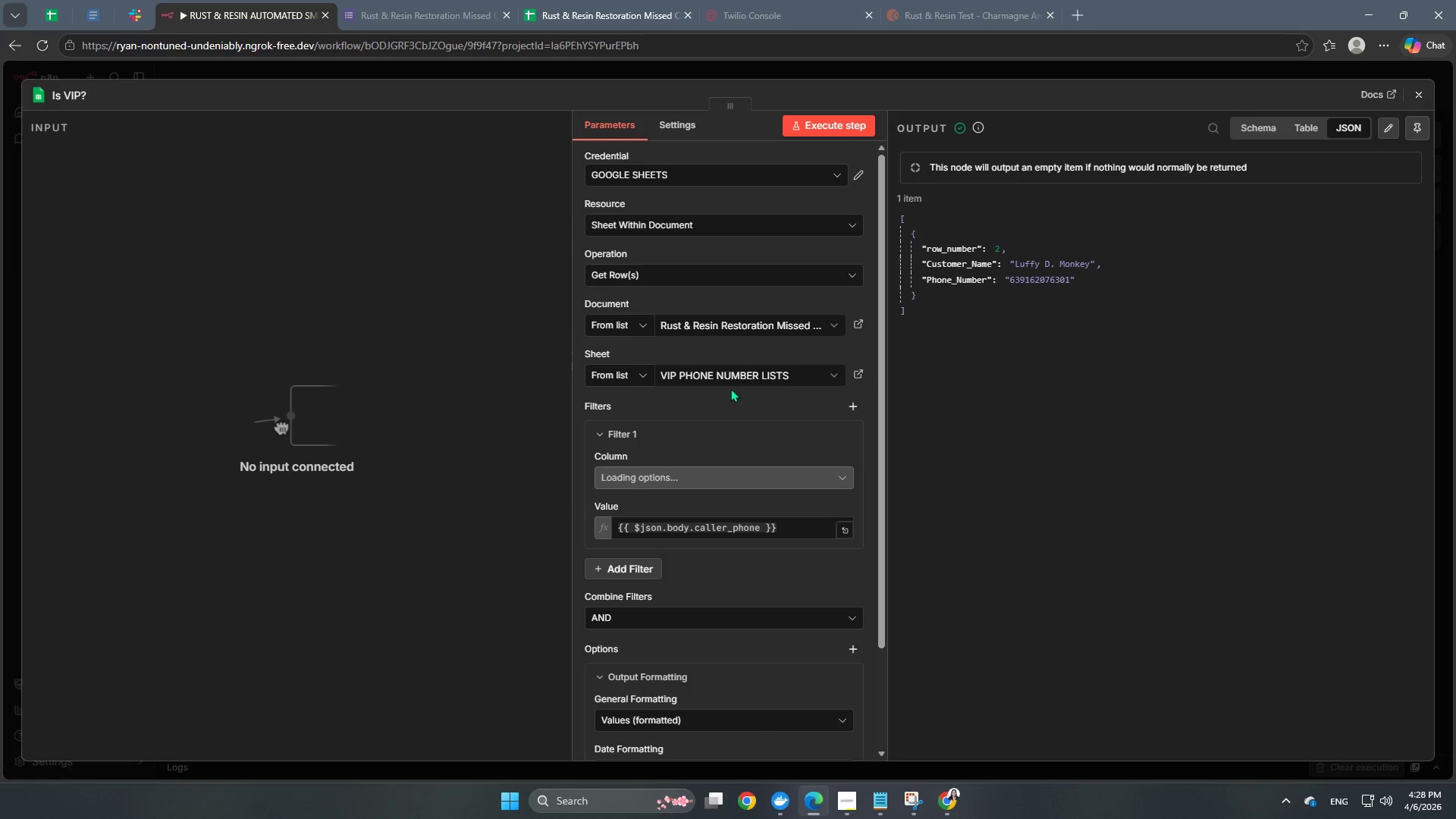 
left_click([671, 271])
 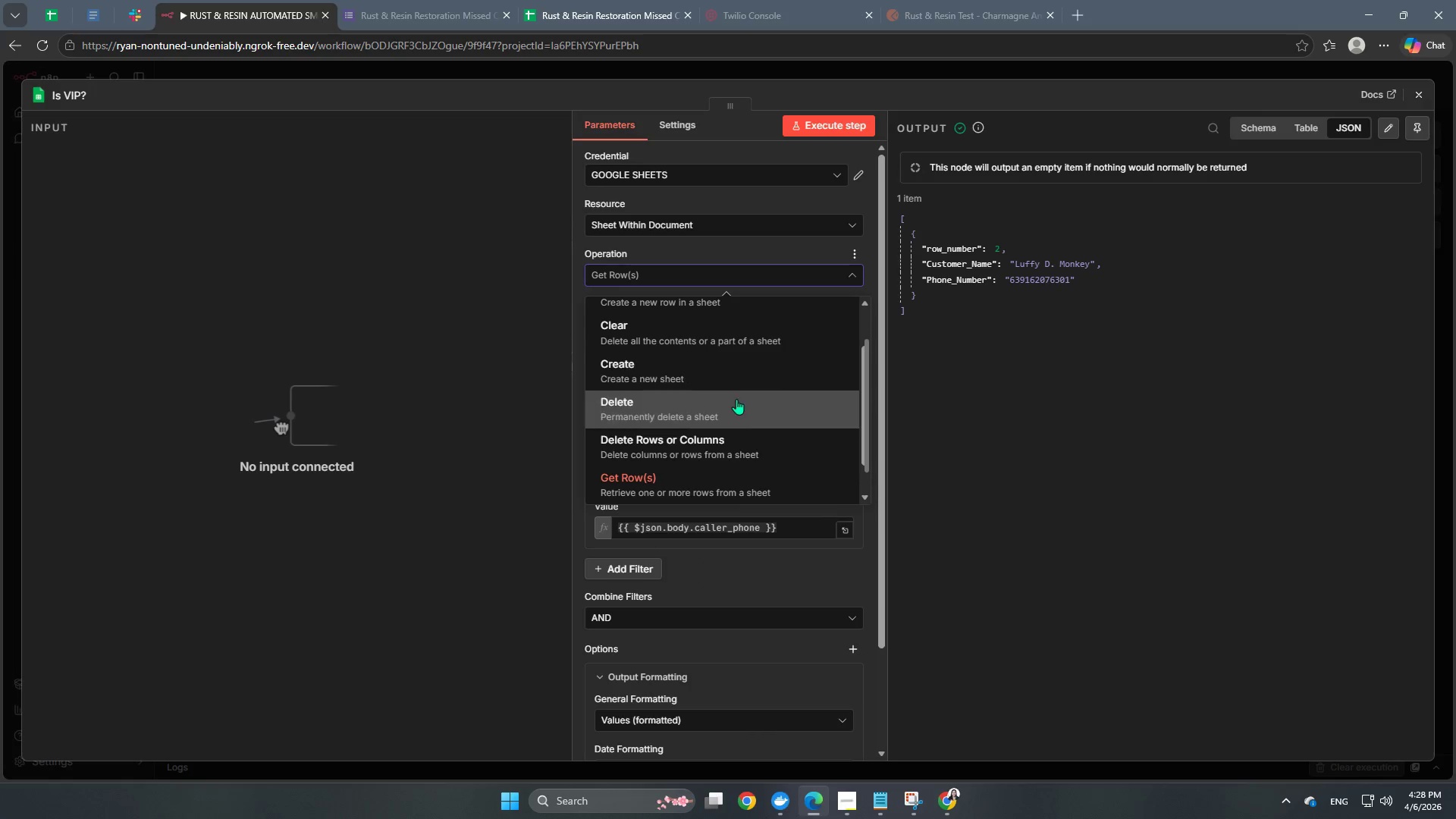 
scroll: coordinate [736, 399], scroll_direction: down, amount: 2.0
 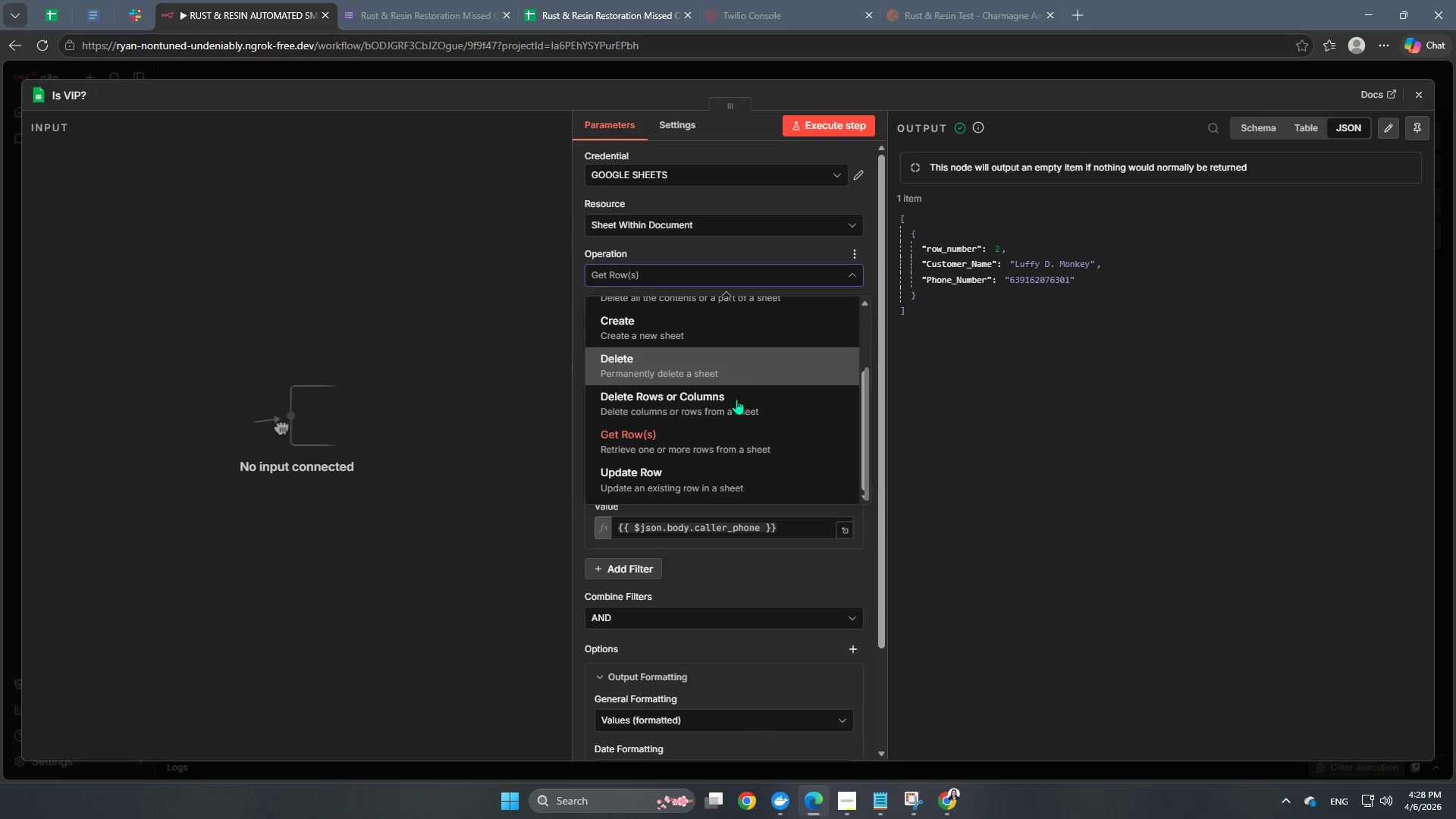 
scroll: coordinate [735, 404], scroll_direction: up, amount: 4.0
 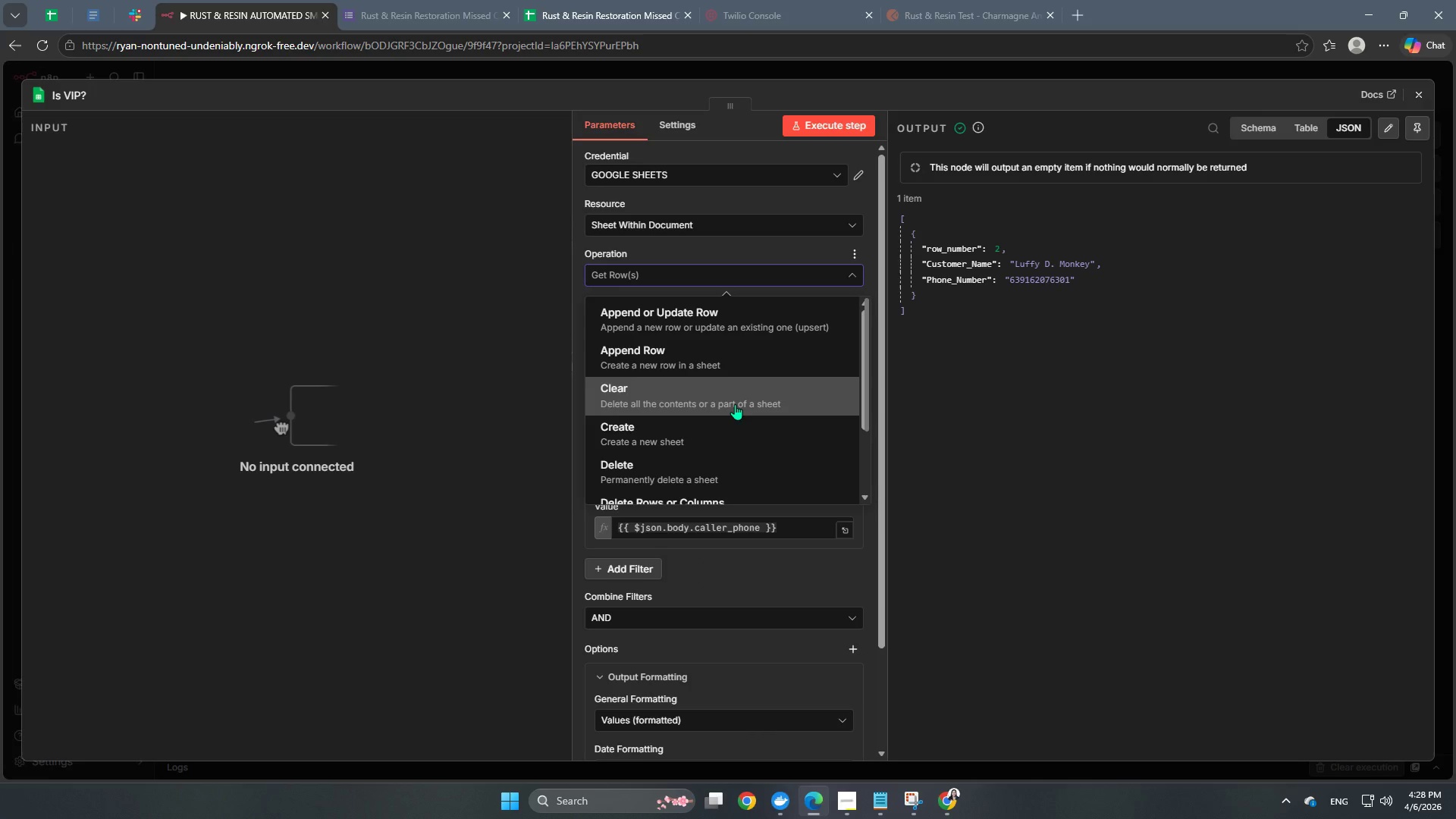 
scroll: coordinate [735, 404], scroll_direction: down, amount: 3.0
 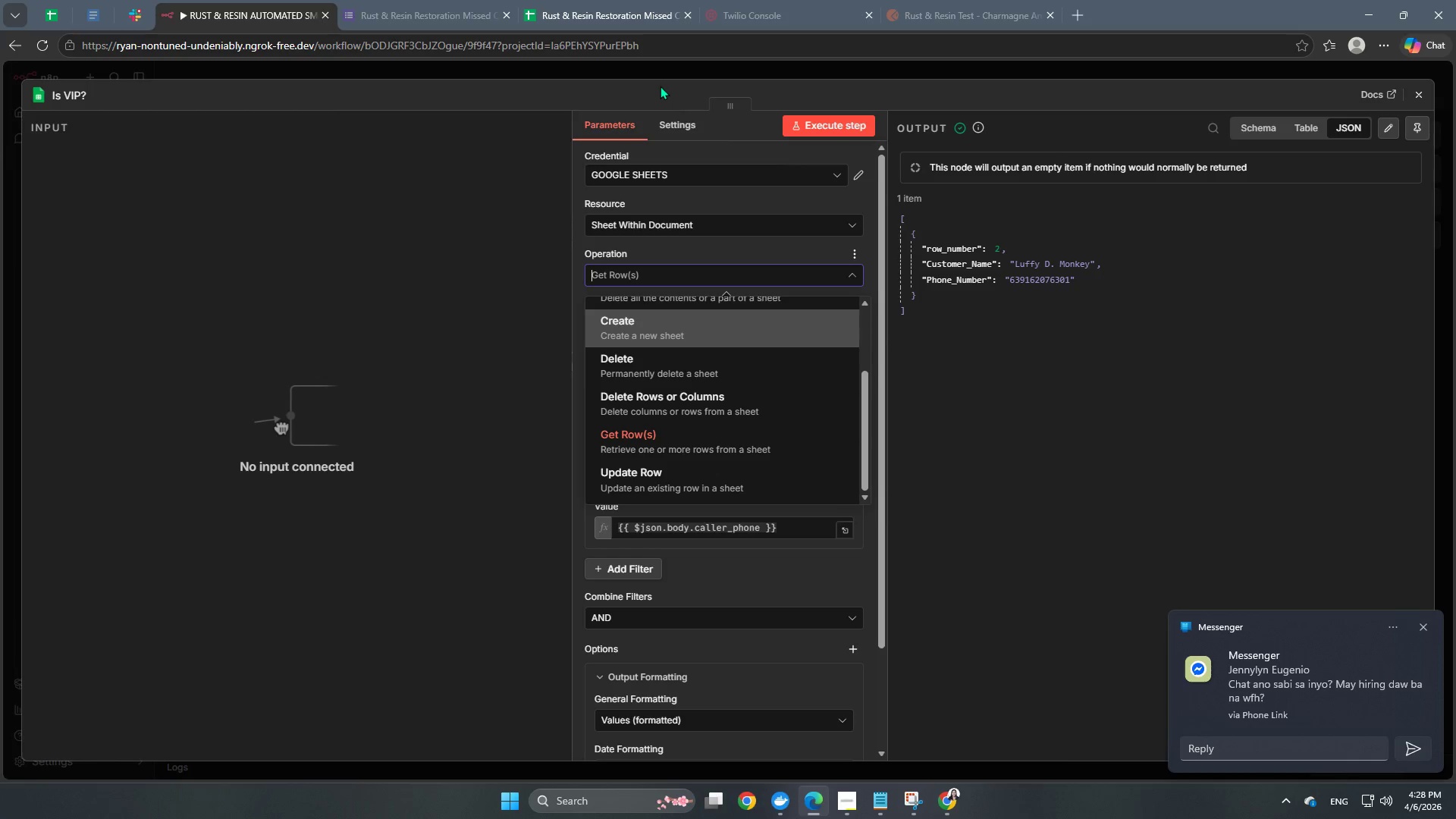 
wait(5.92)
 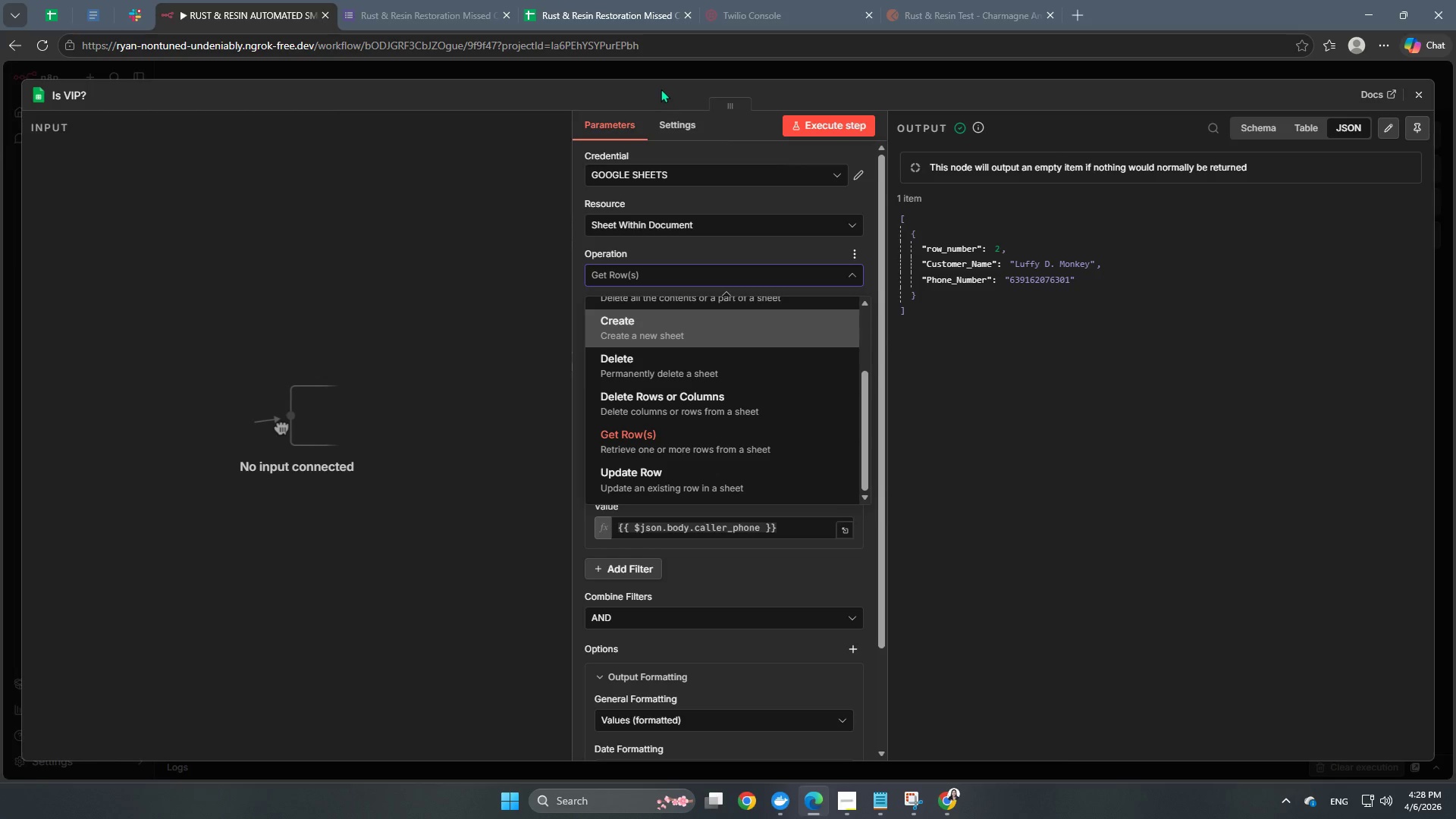 
left_click([692, 75])
 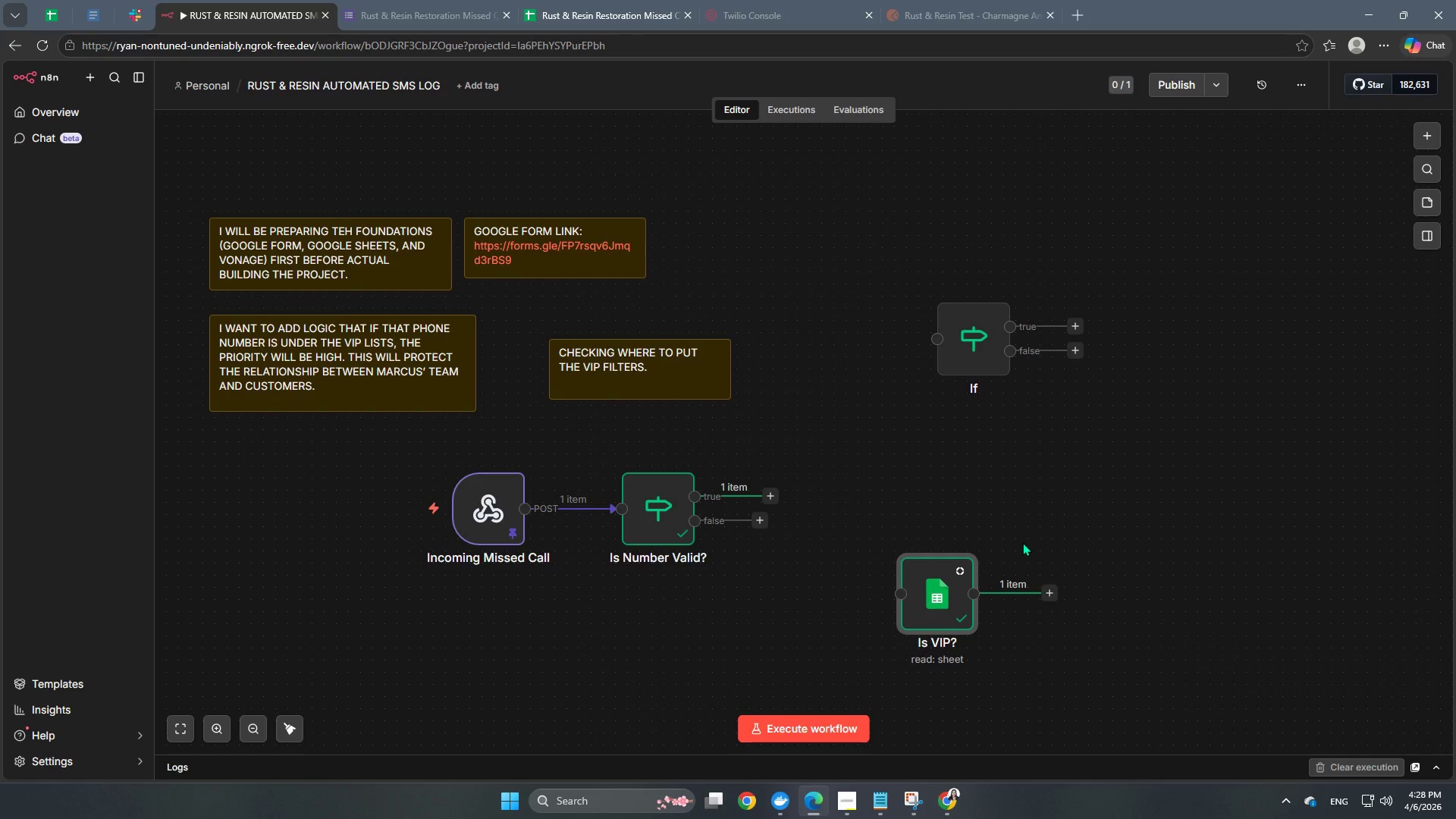 
wait(13.22)
 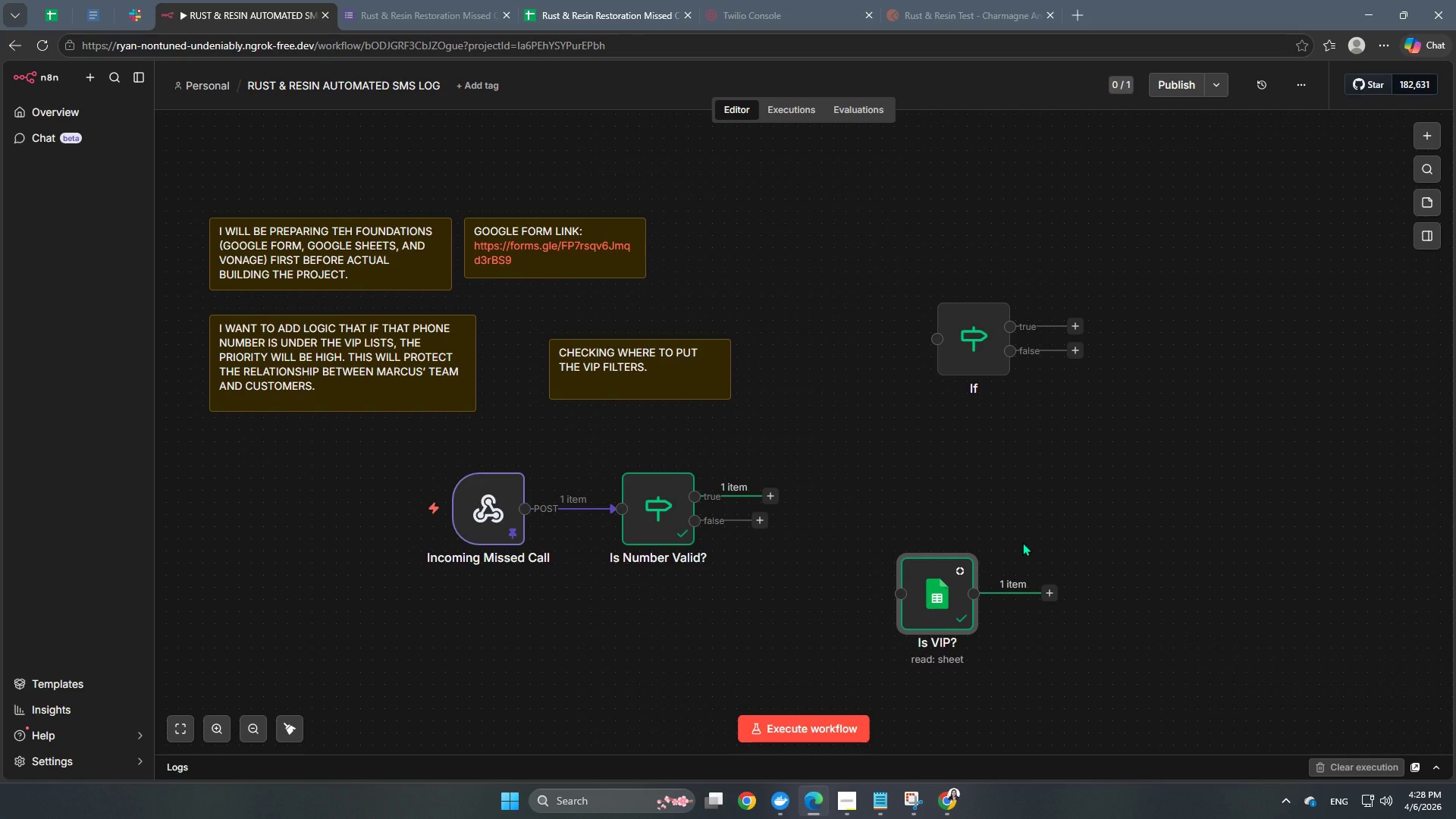 
double_click([935, 612])
 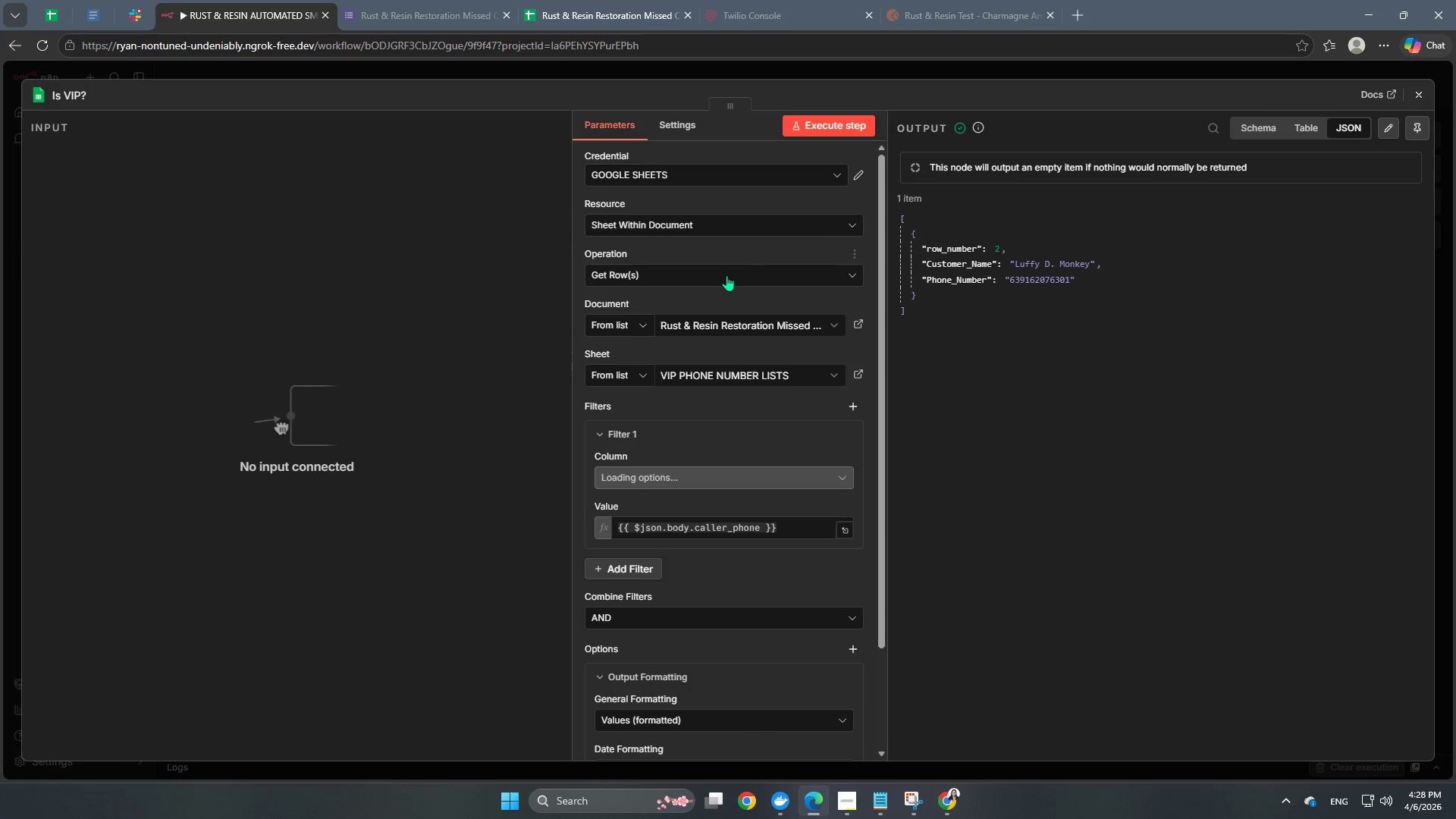 
scroll: coordinate [765, 458], scroll_direction: down, amount: 6.0
 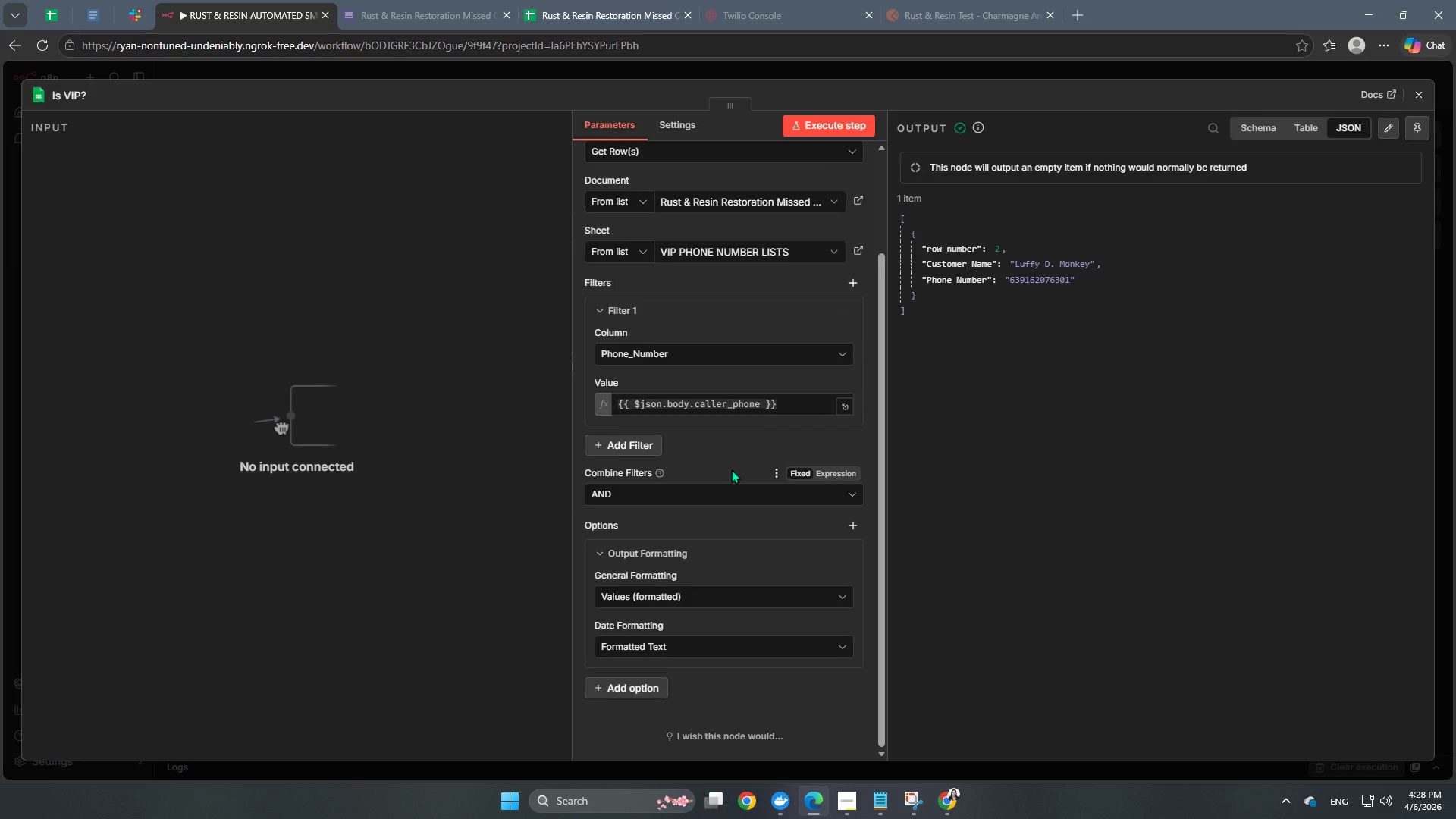 
wait(14.34)
 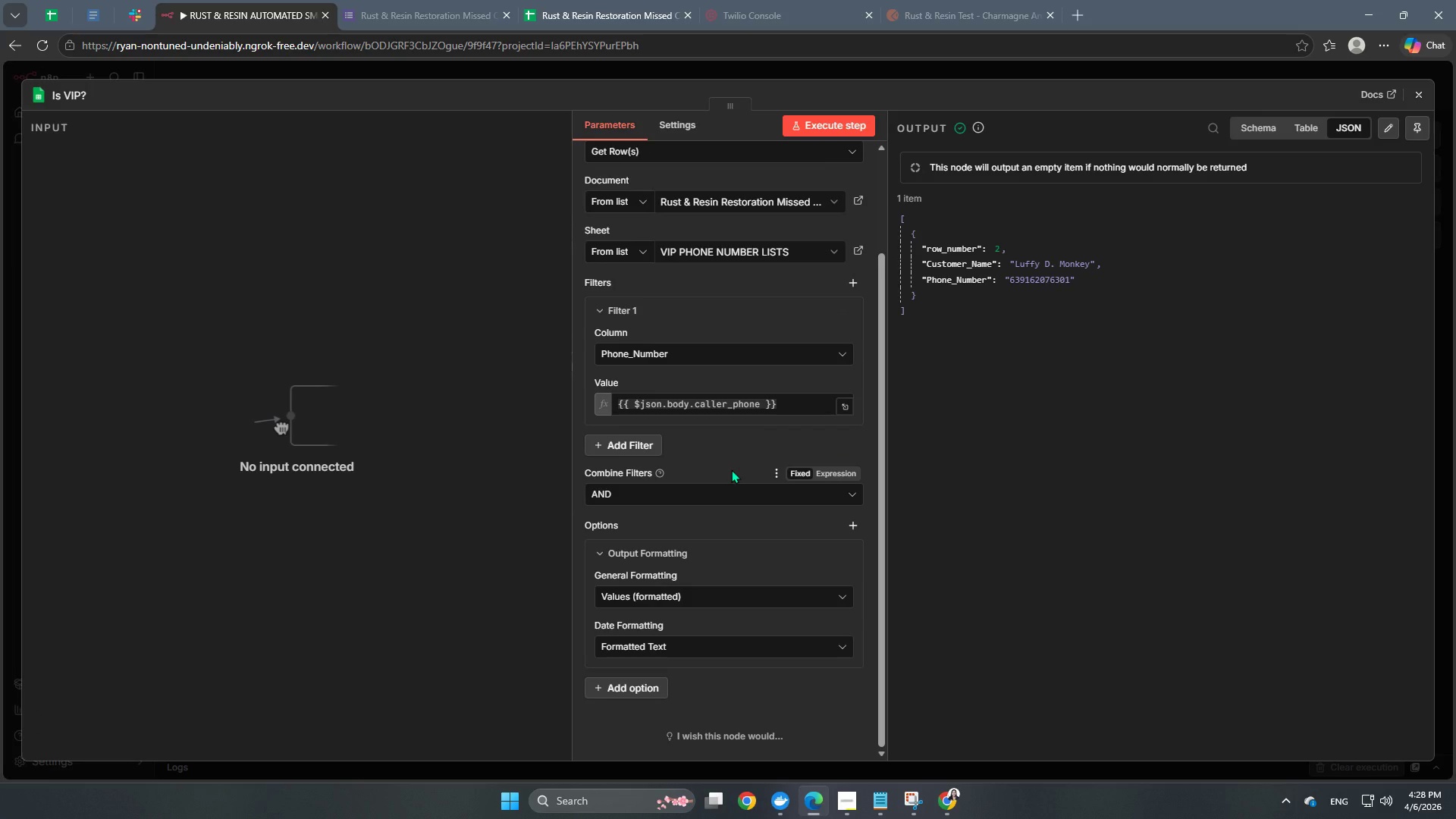 
scroll: coordinate [745, 429], scroll_direction: down, amount: 2.0
 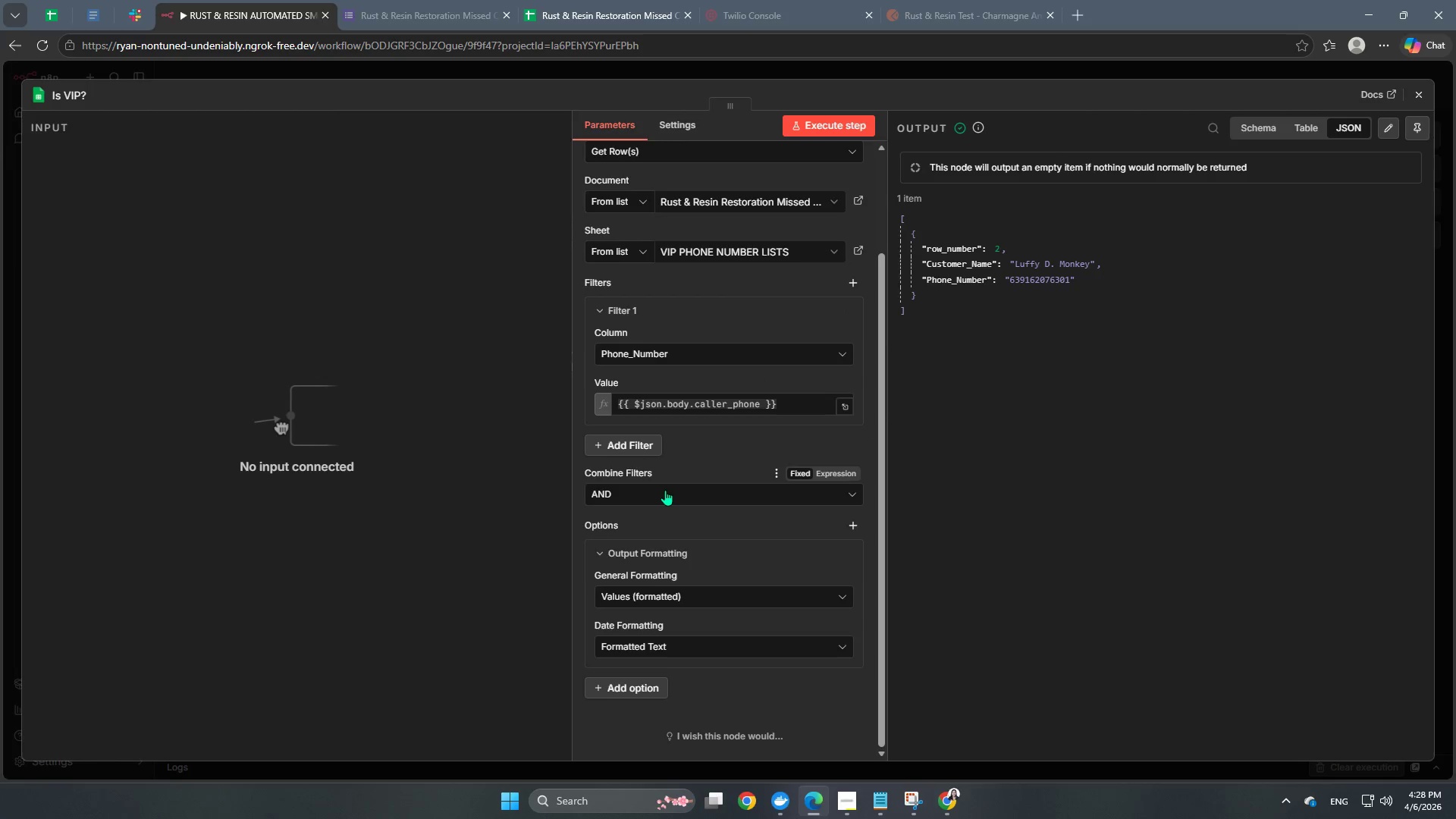 
left_click([665, 490])
 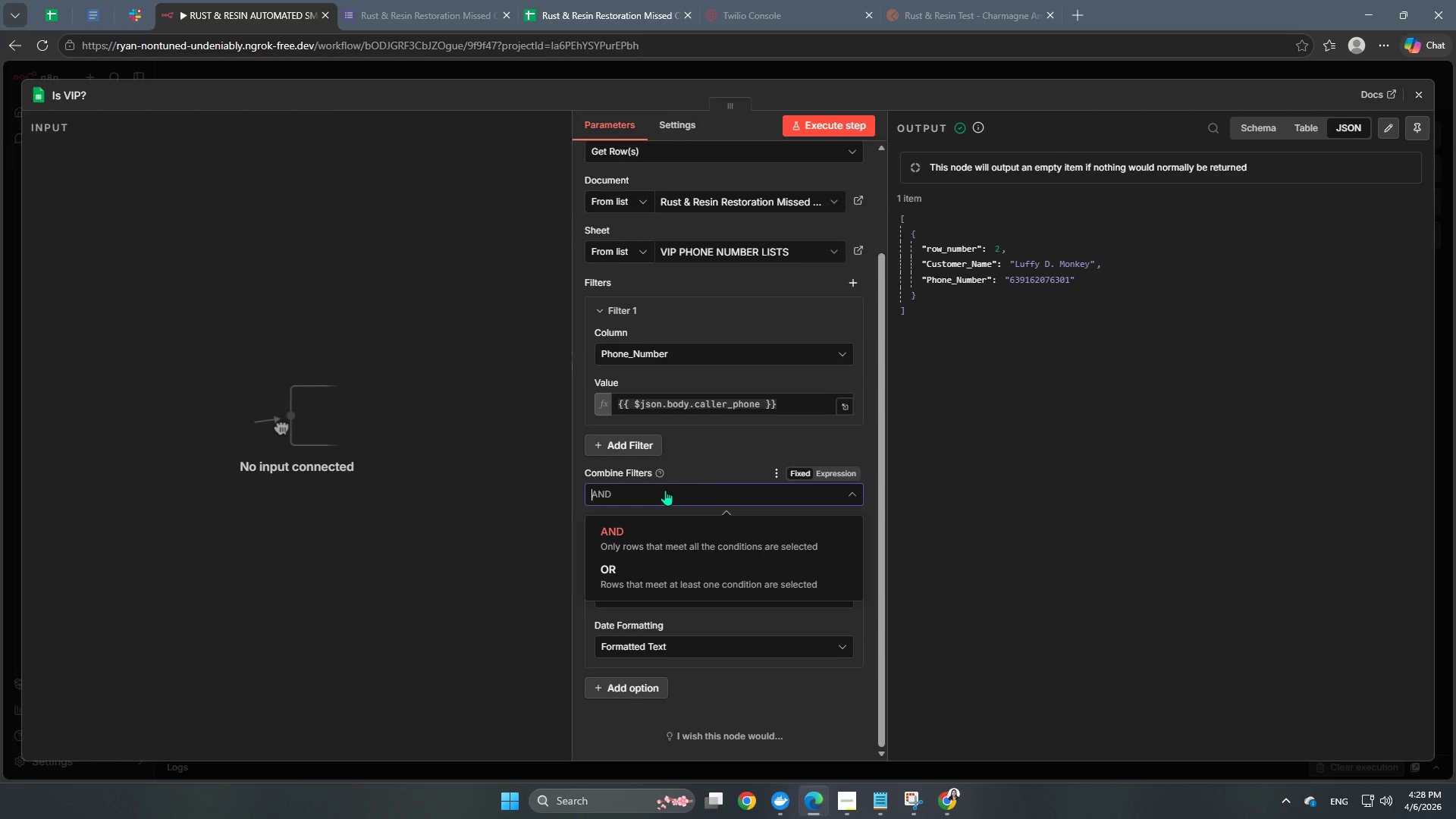 
wait(5.94)
 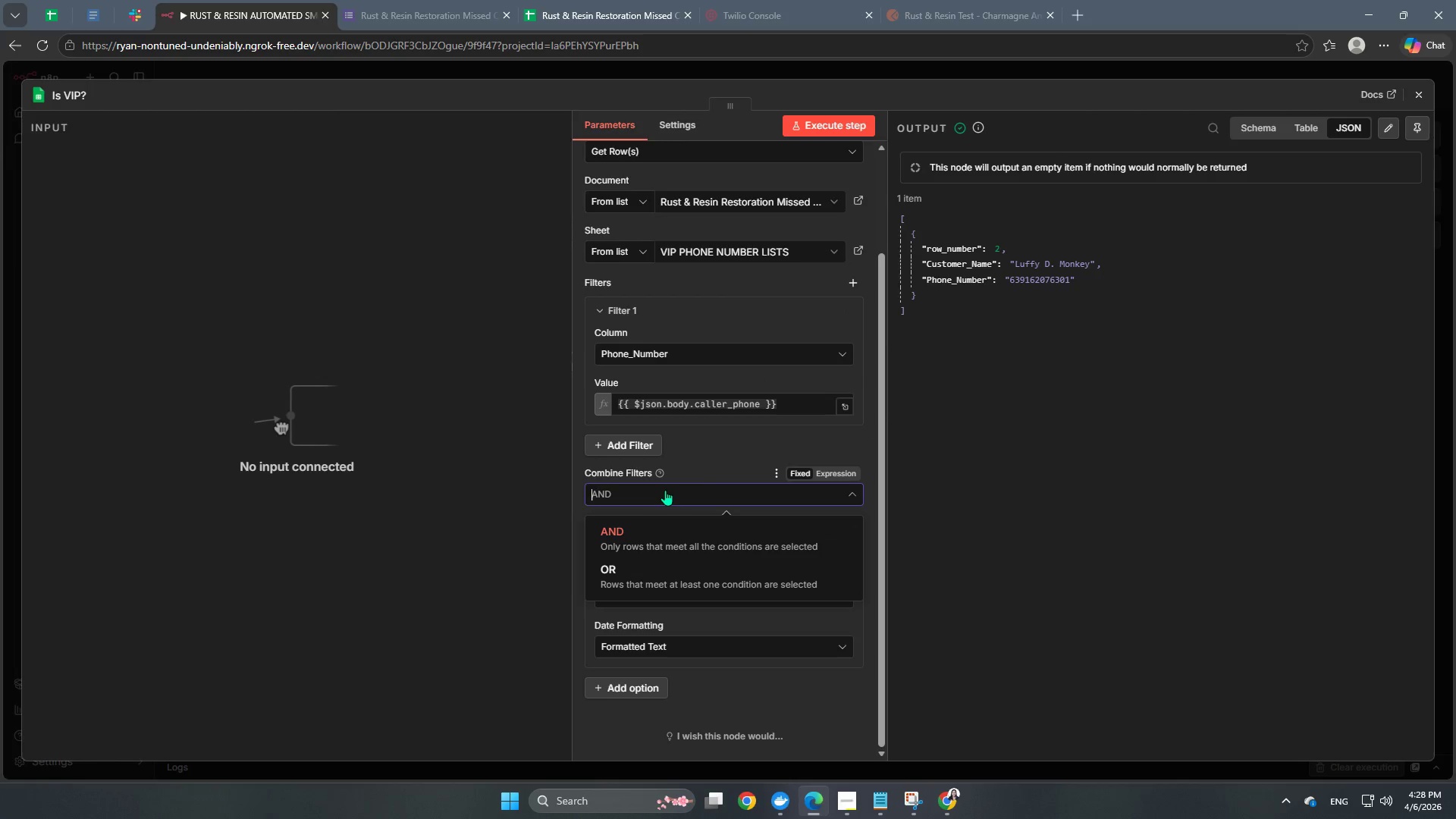 
left_click([709, 439])
 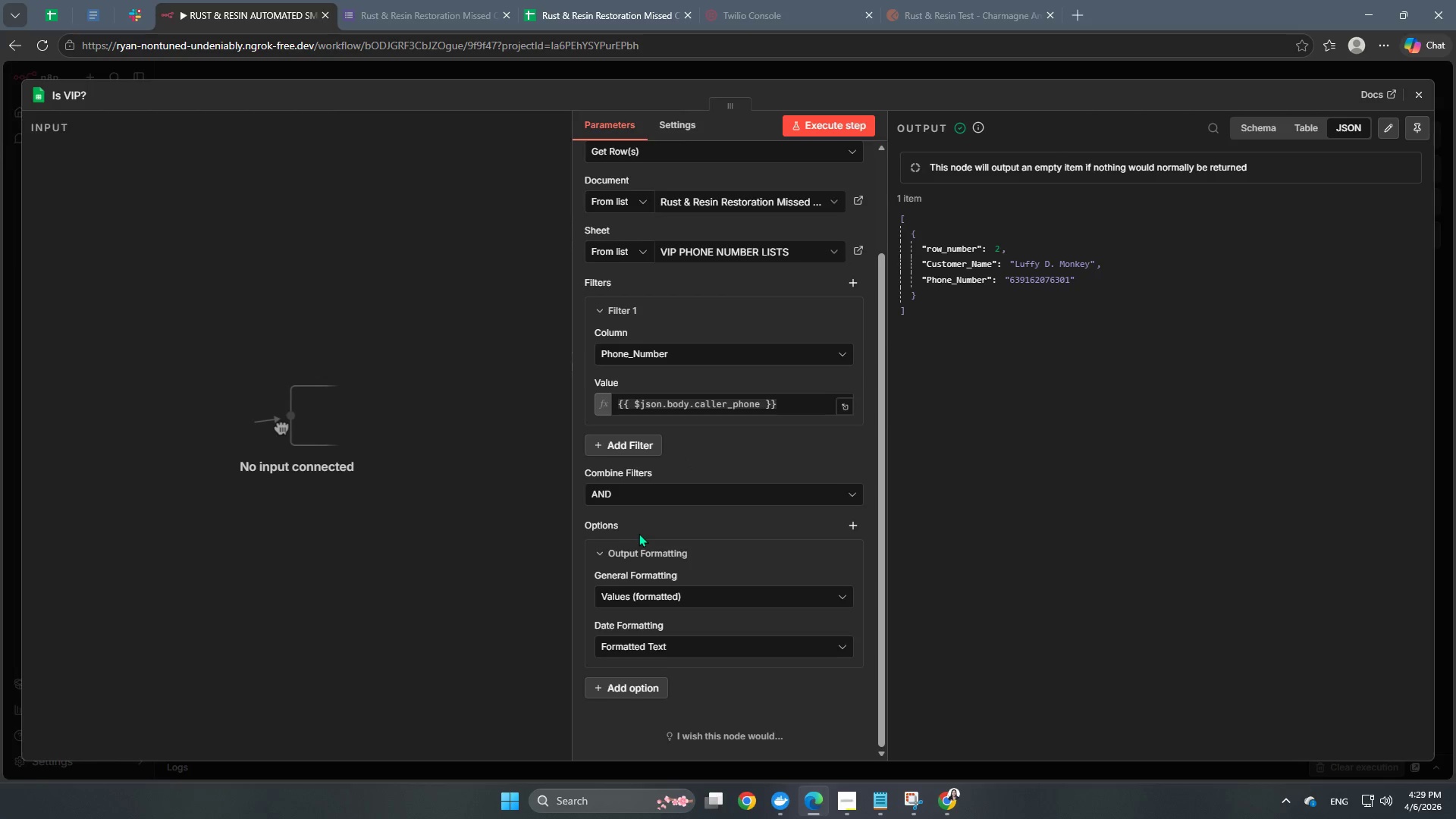 
left_click([857, 525])
 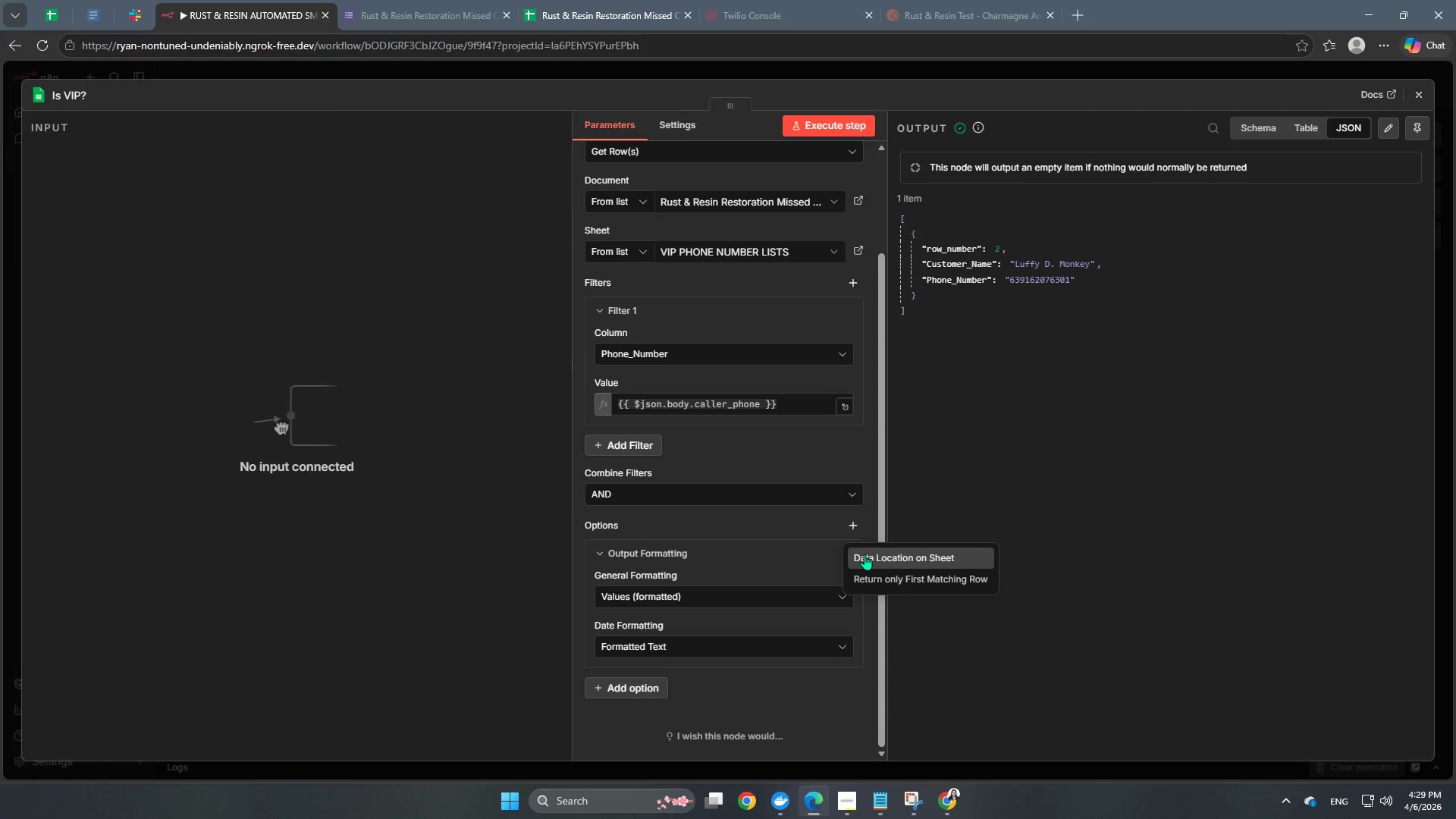 
left_click([865, 560])
 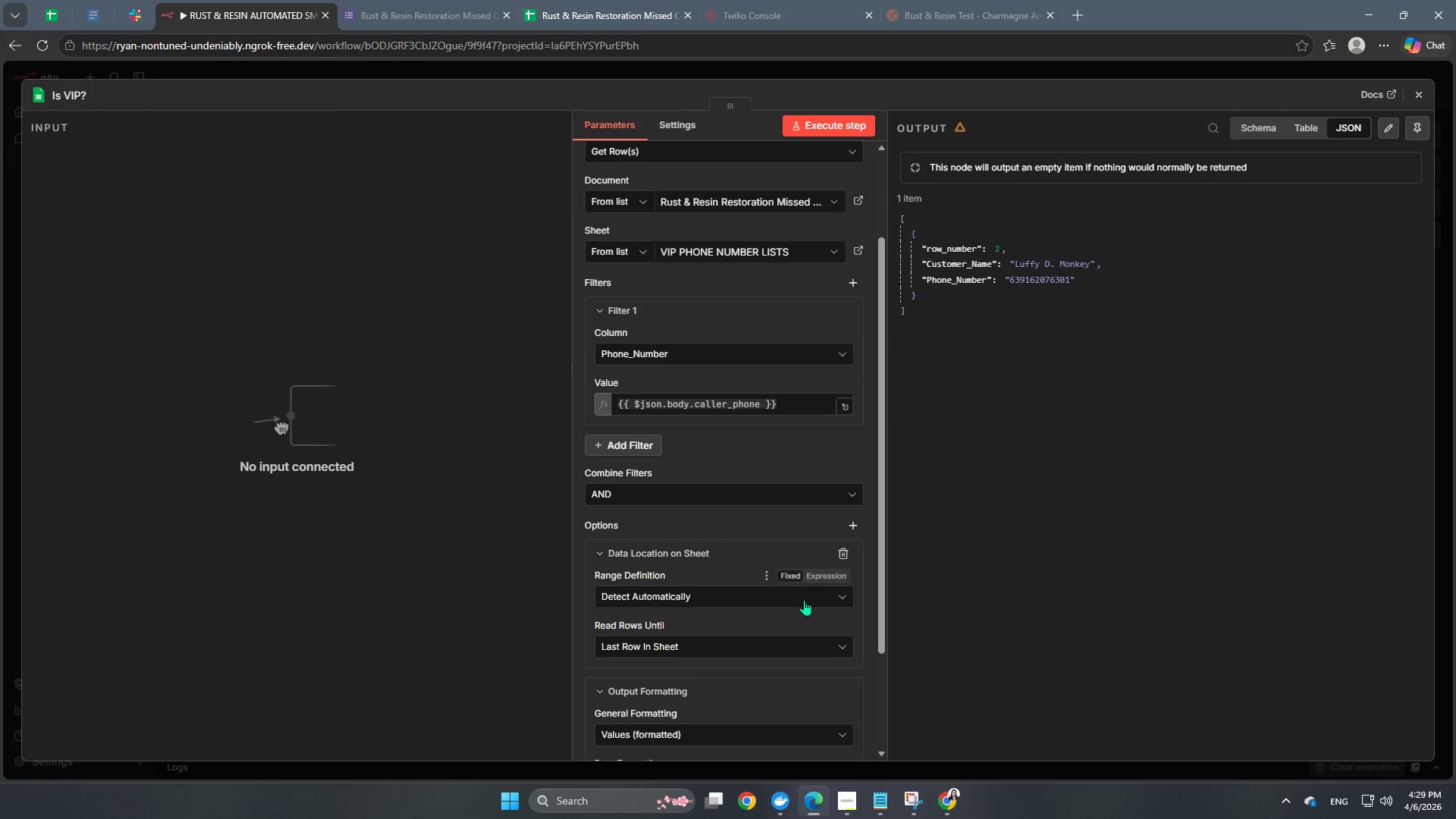 
scroll: coordinate [803, 601], scroll_direction: down, amount: 3.0
 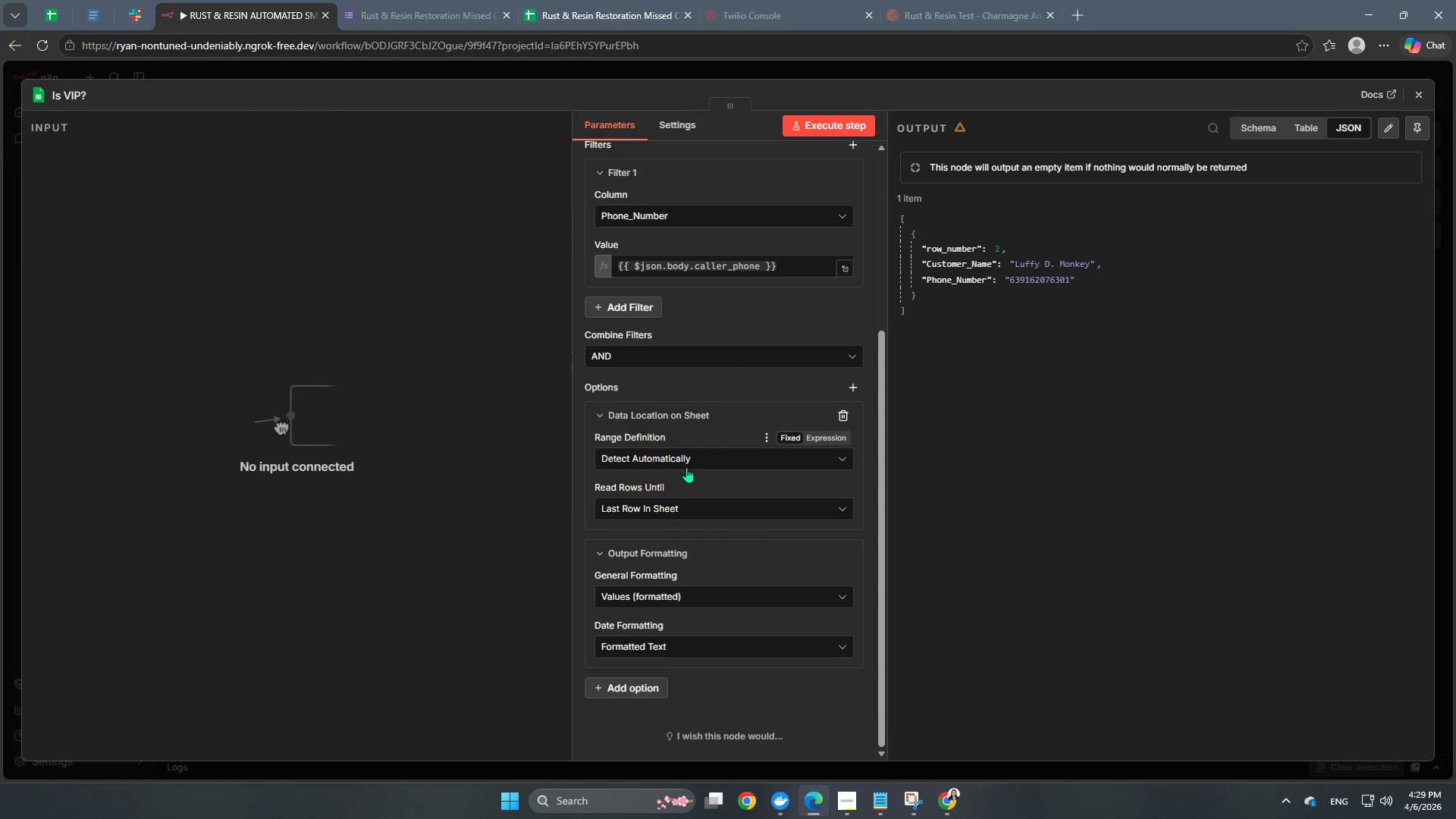 
left_click([692, 463])
 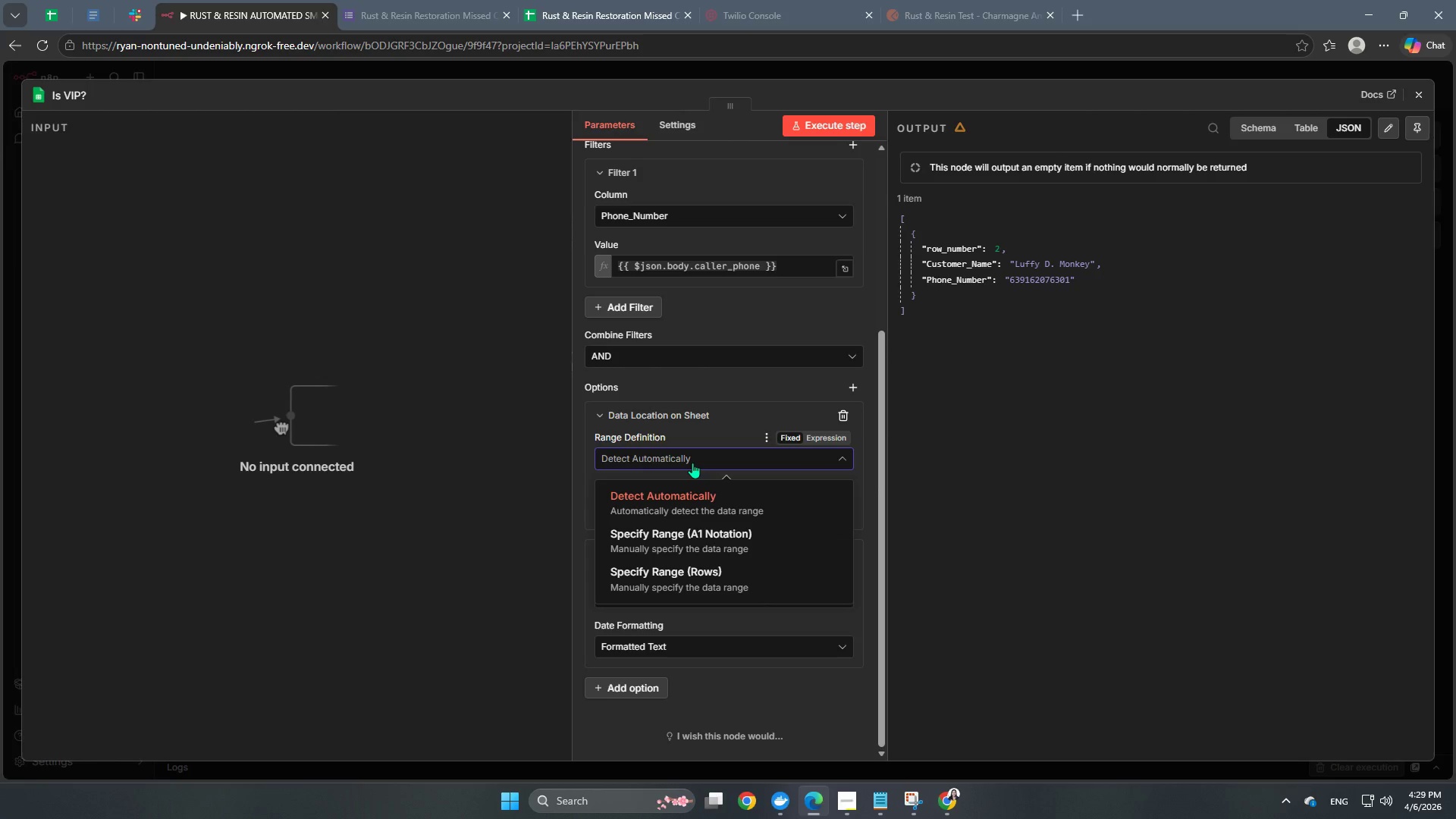 
left_click([692, 463])
 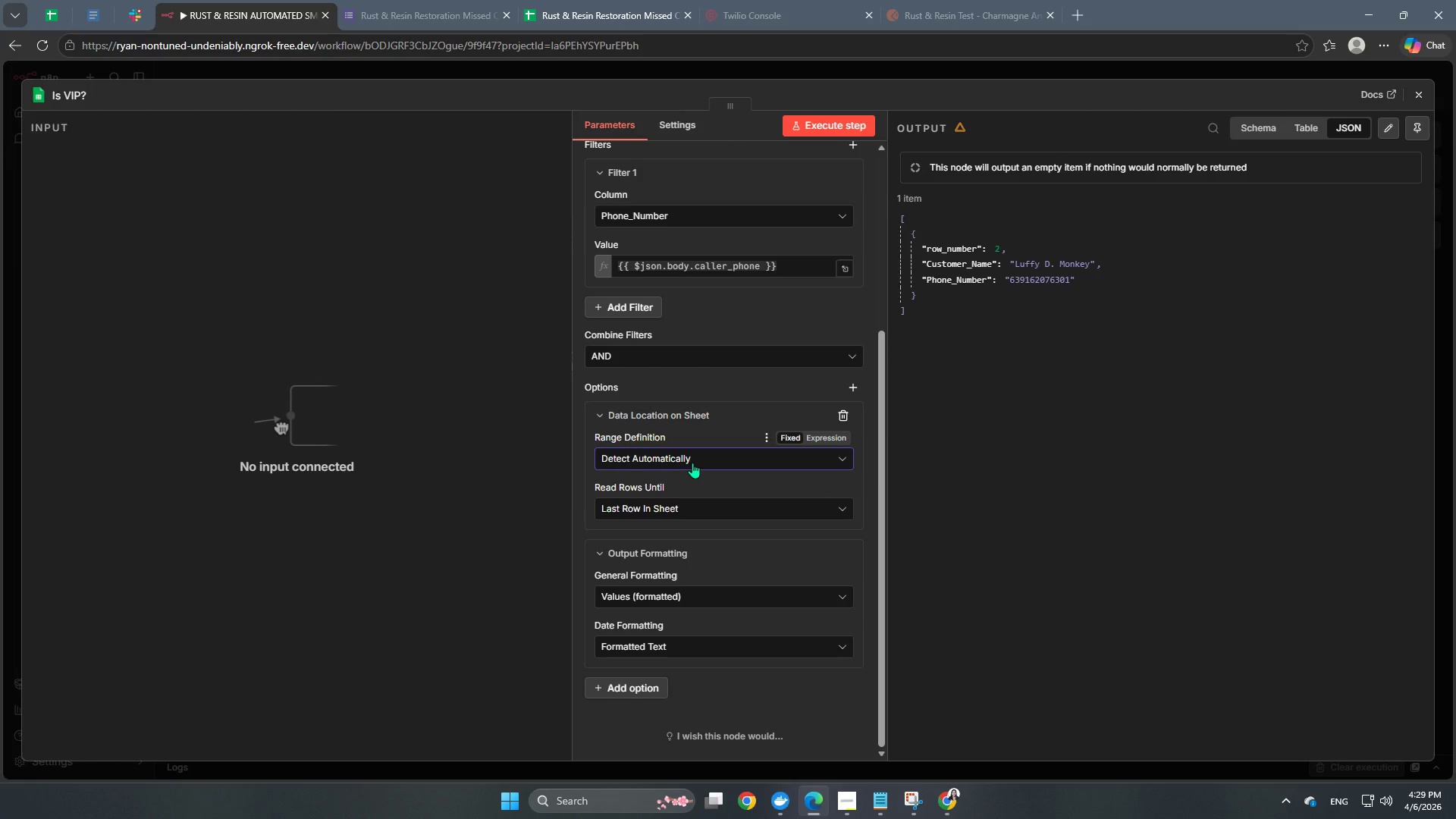 
left_click([692, 463])
 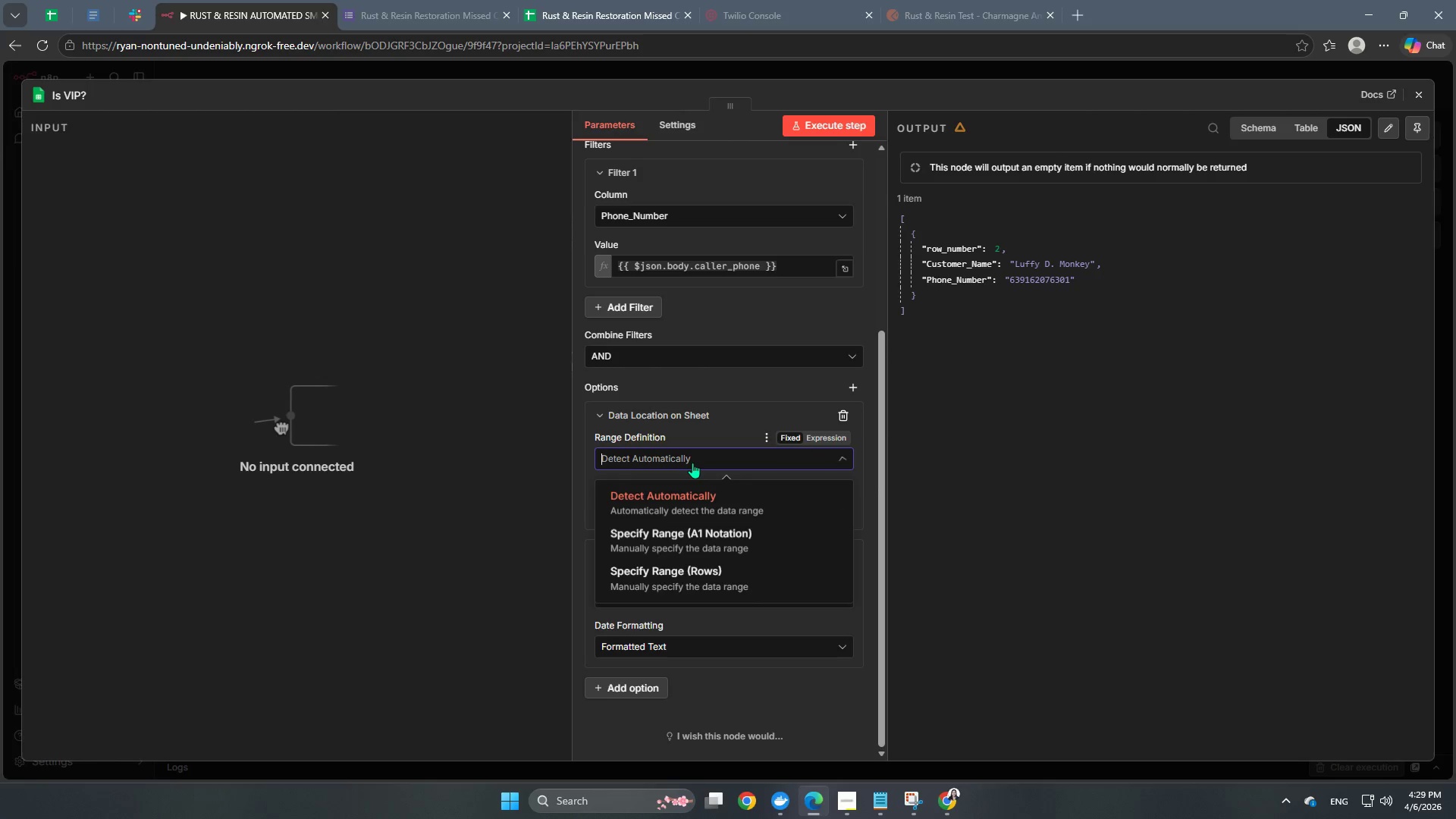 
left_click([692, 463])
 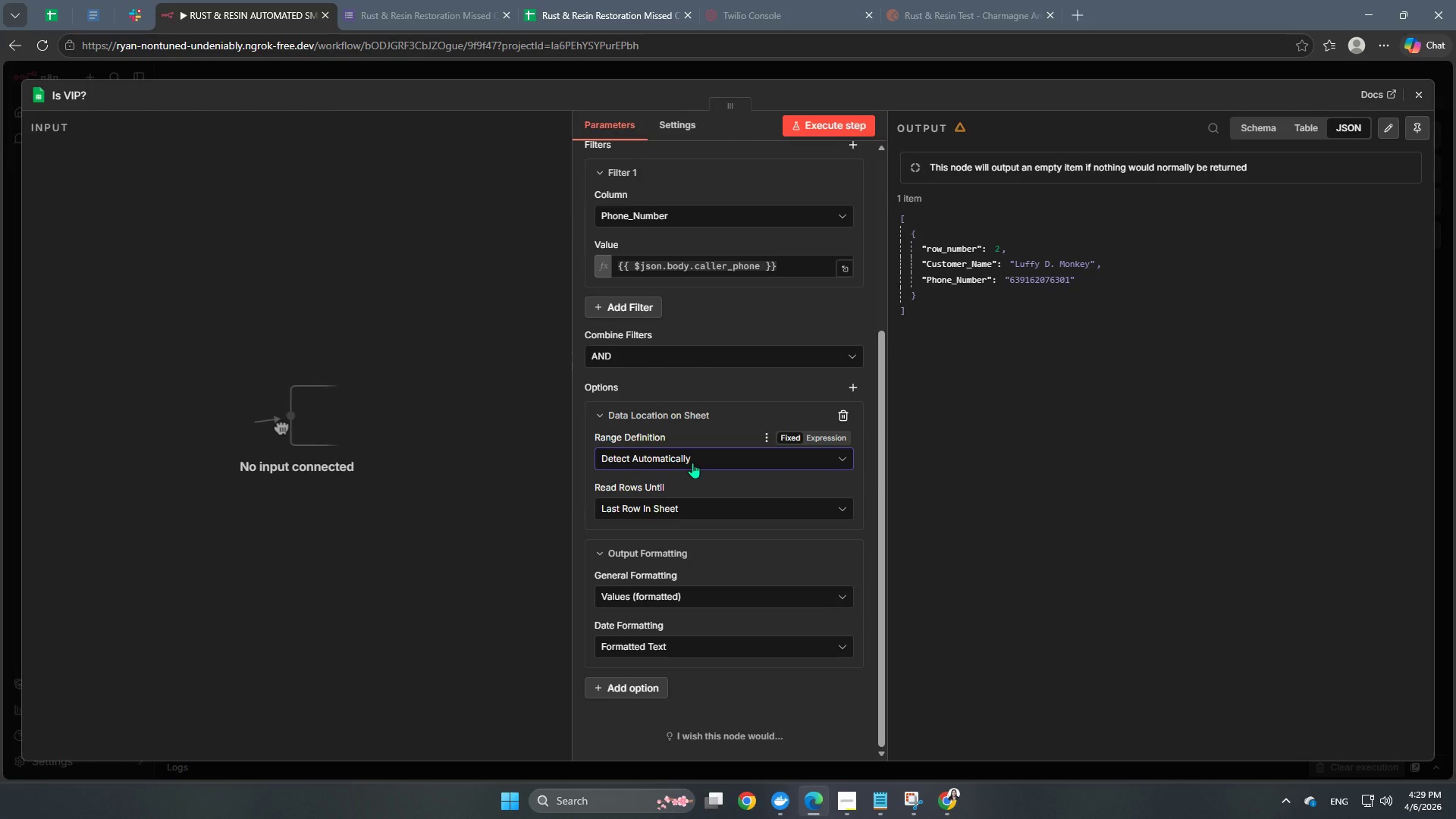 
scroll: coordinate [692, 463], scroll_direction: down, amount: 2.0
 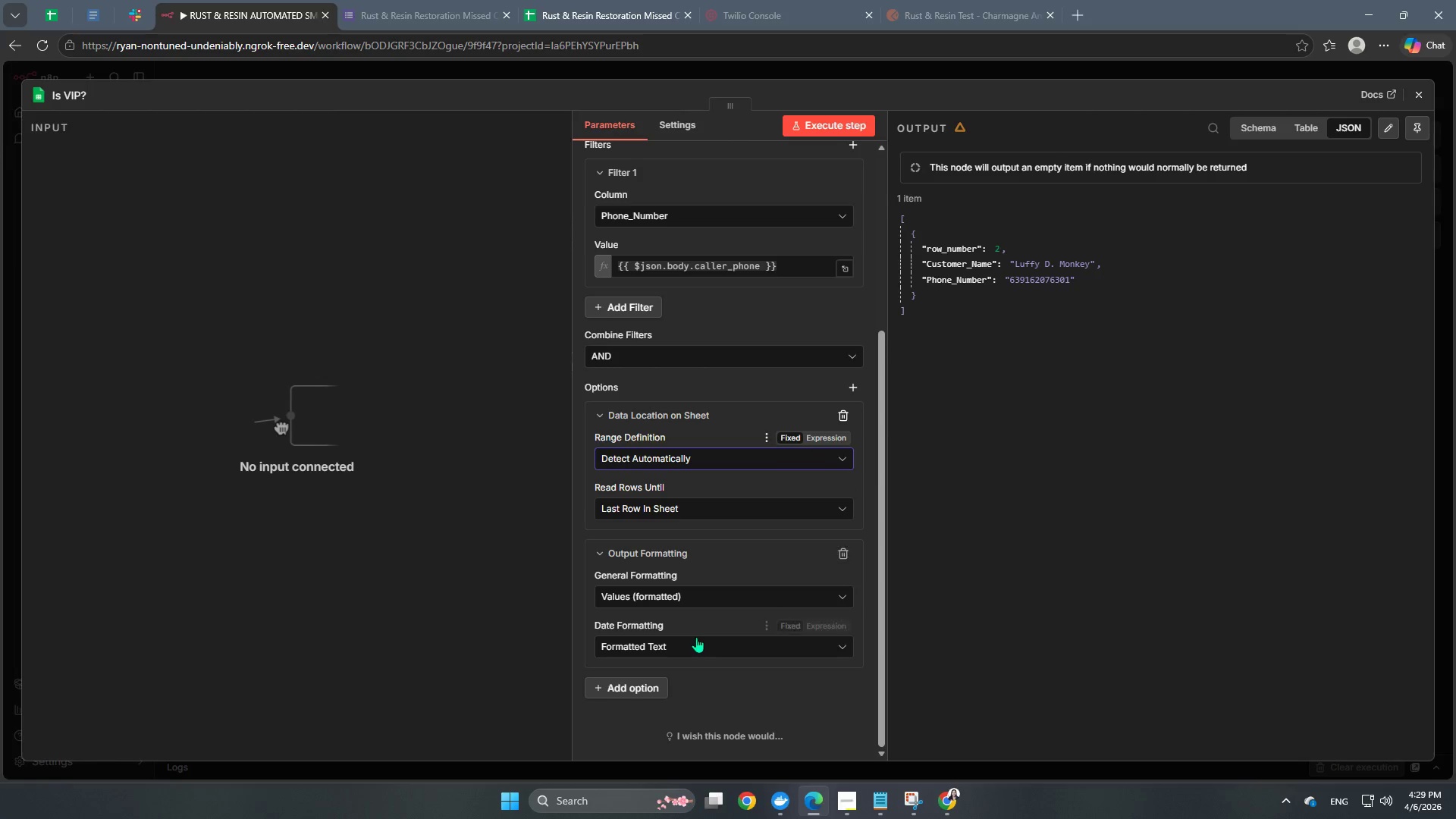 
scroll: coordinate [737, 506], scroll_direction: up, amount: 5.0
 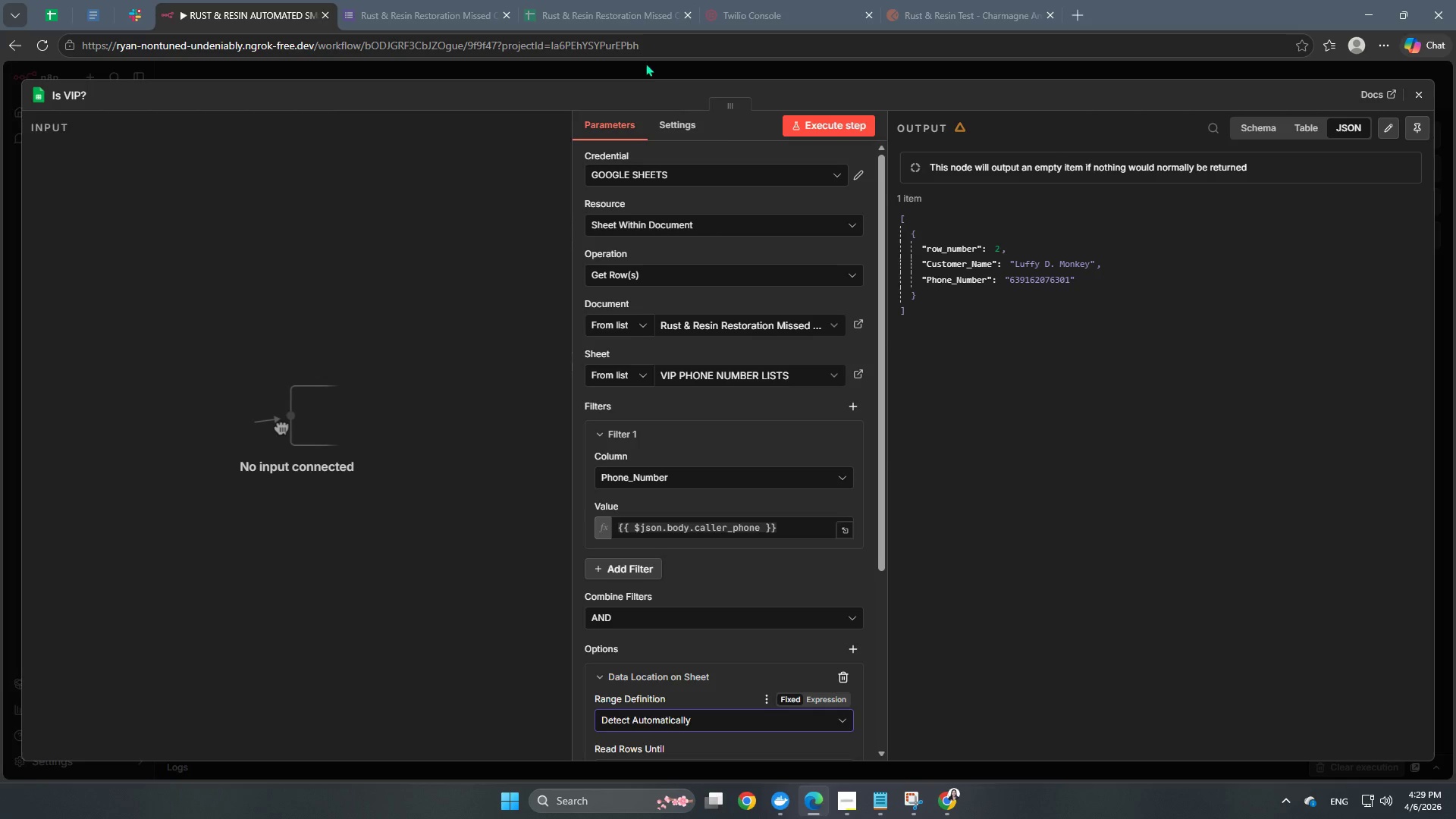 
left_click([645, 73])
 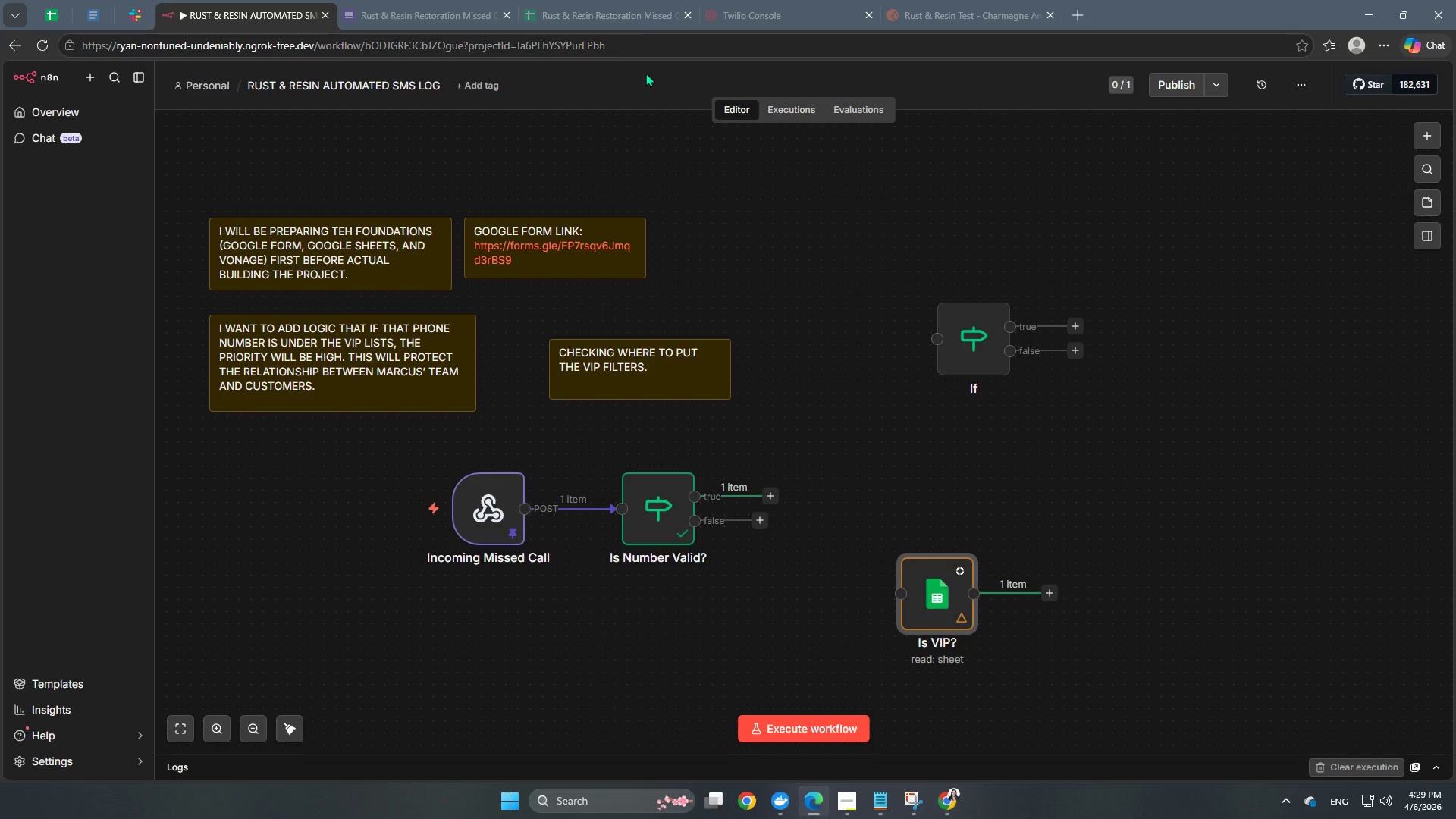 
wait(14.55)
 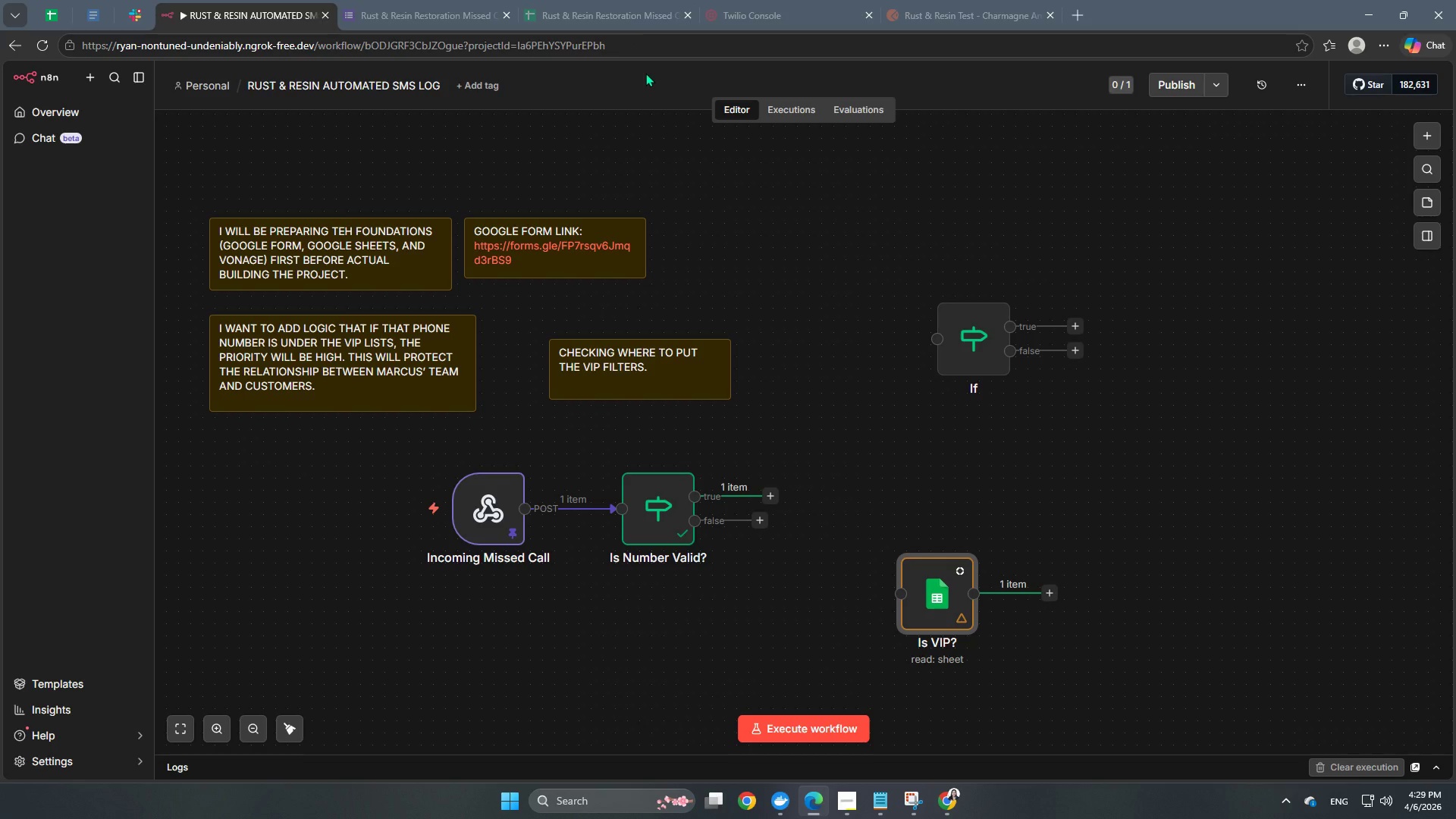 
left_click_drag(start_coordinate=[967, 347], to_coordinate=[831, 439])
 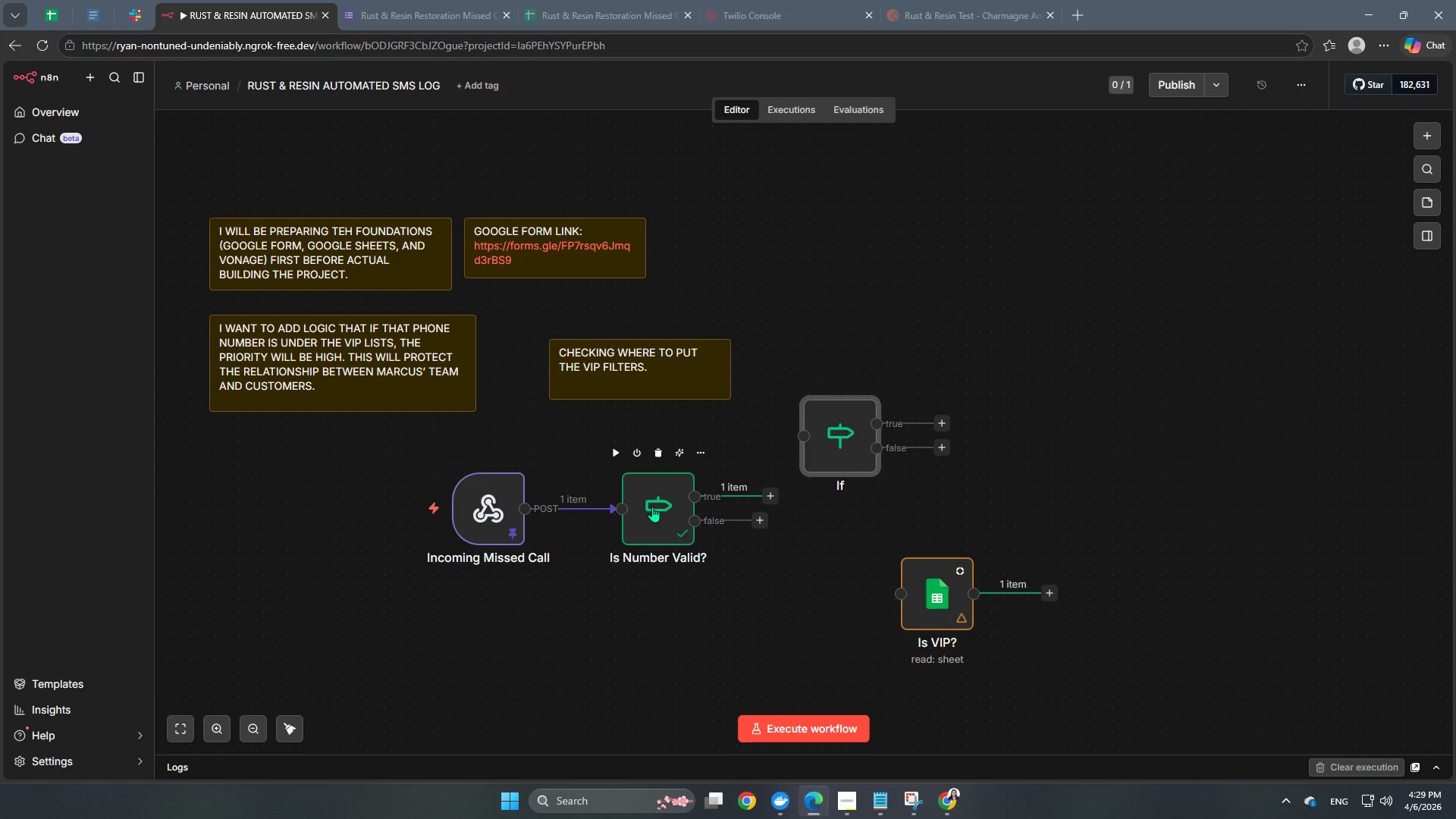 
double_click([651, 506])
 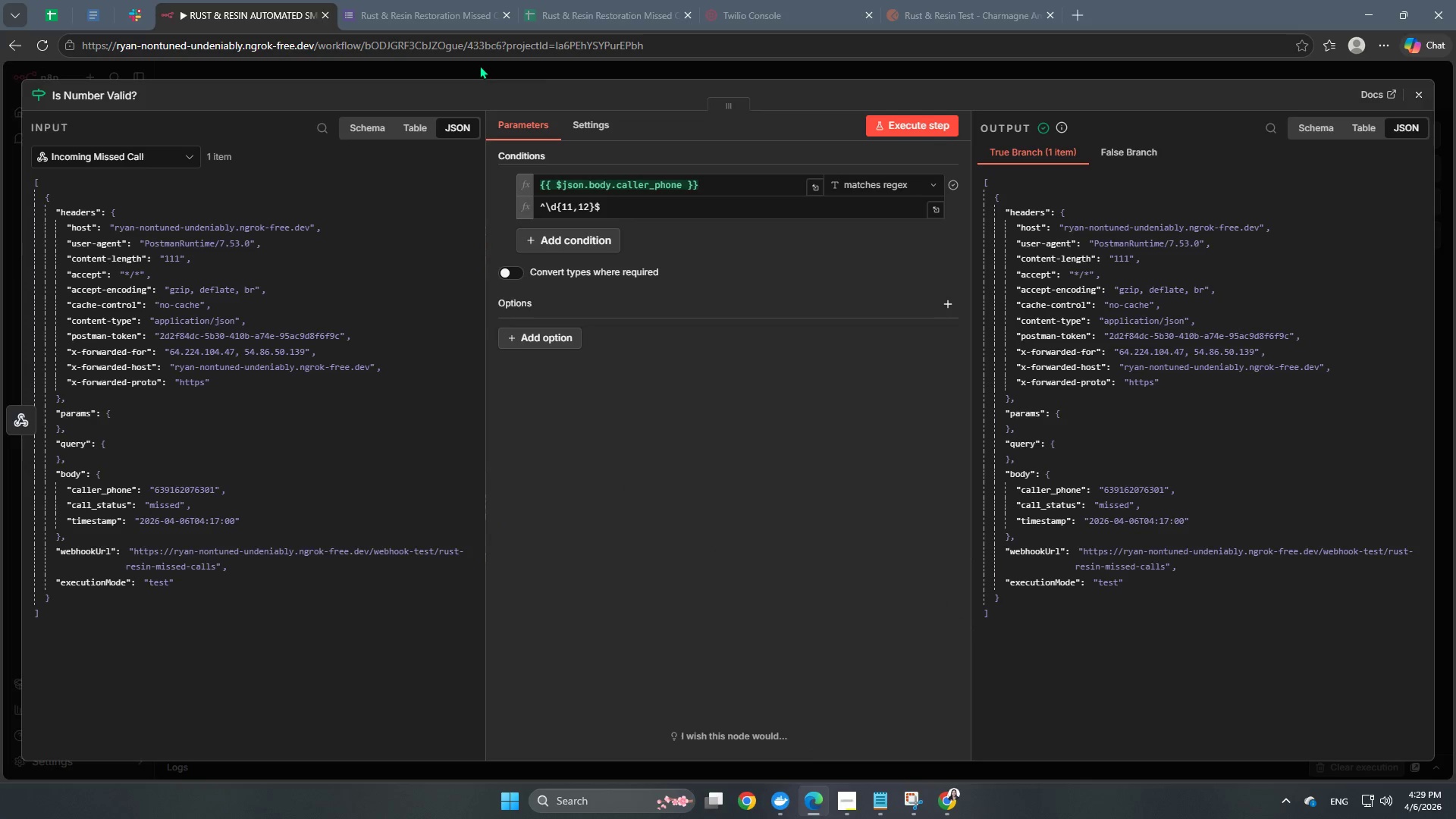 
left_click([557, 68])
 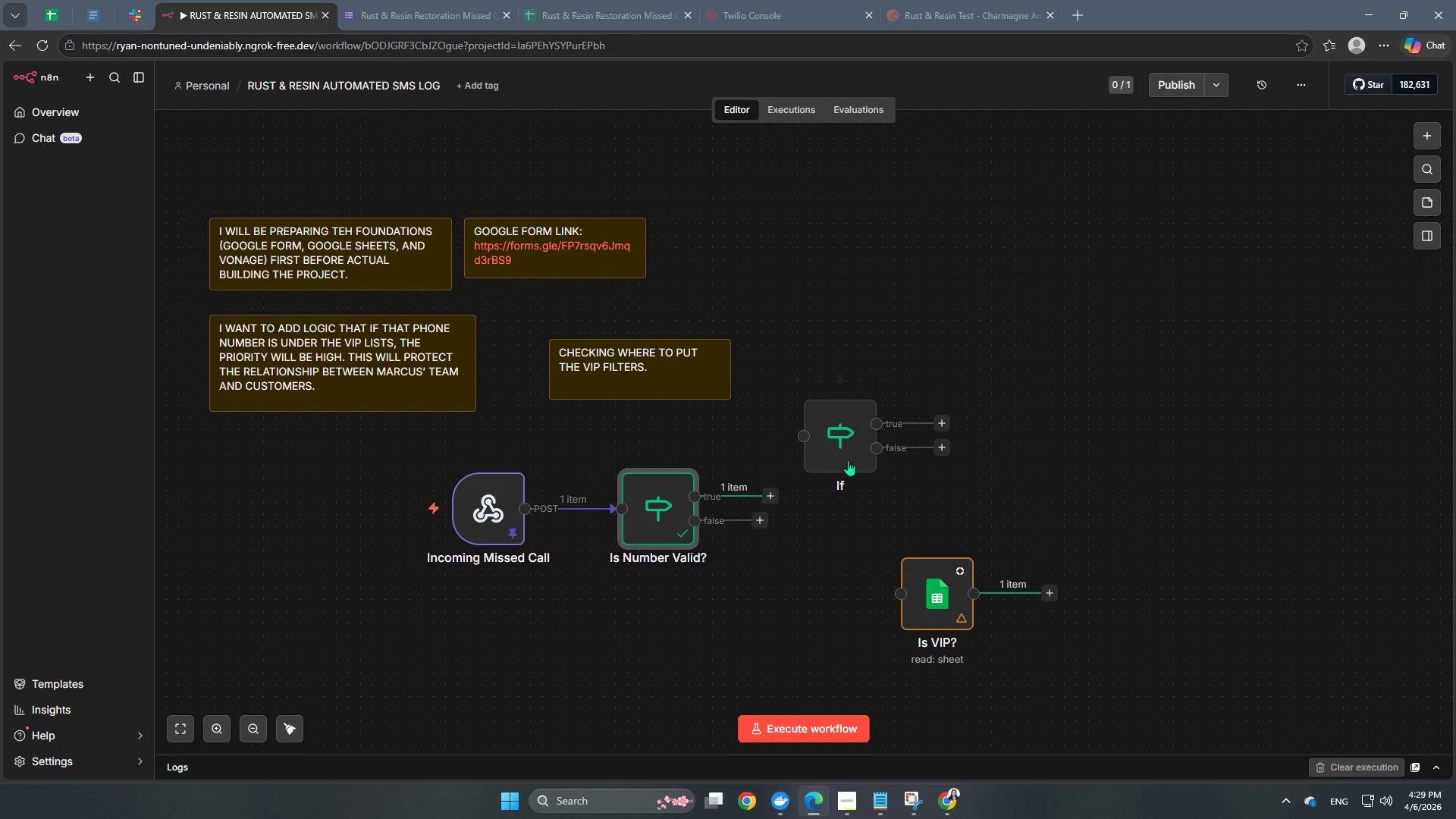 
left_click_drag(start_coordinate=[846, 438], to_coordinate=[932, 463])
 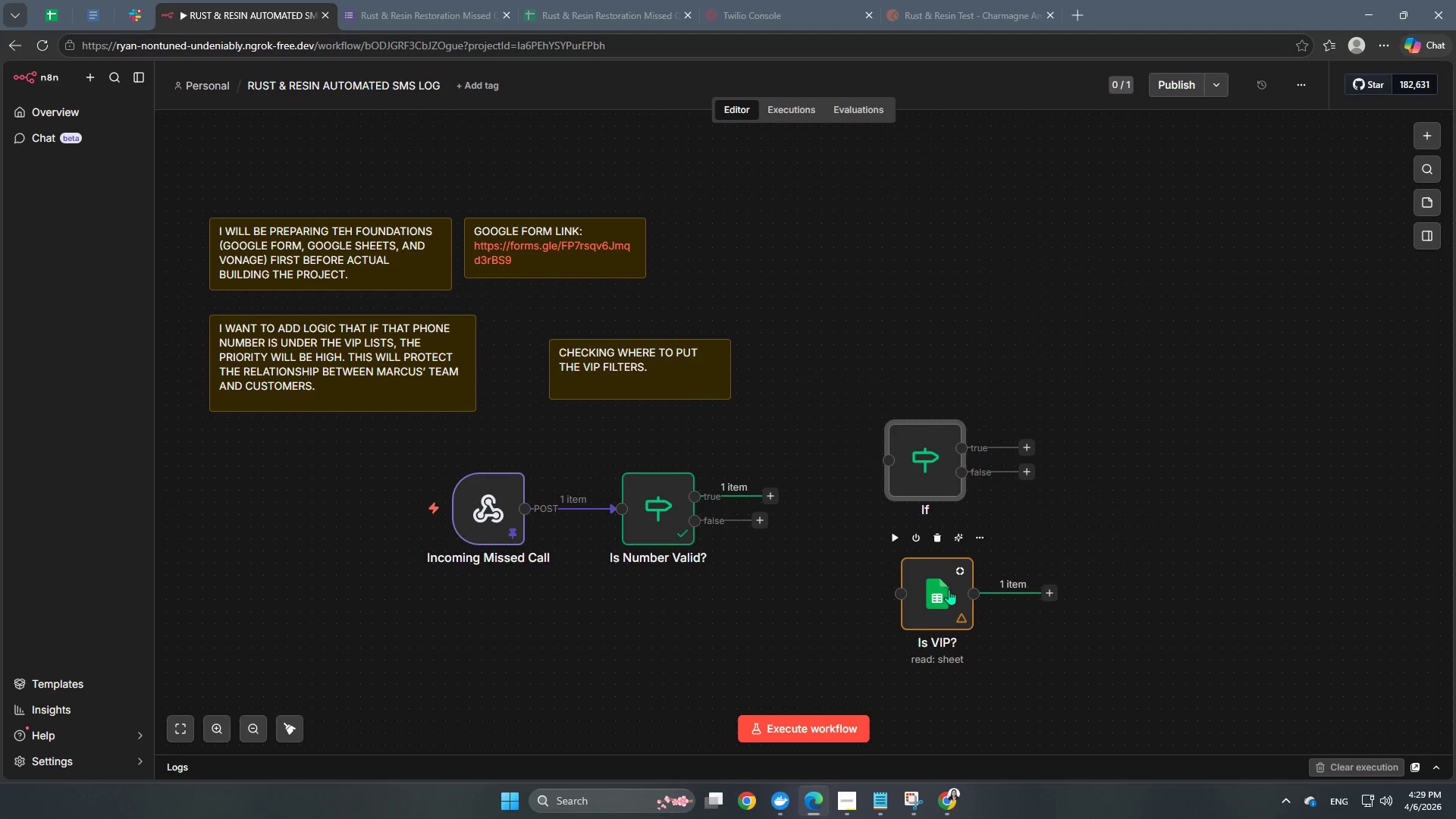 
left_click_drag(start_coordinate=[947, 588], to_coordinate=[864, 573])
 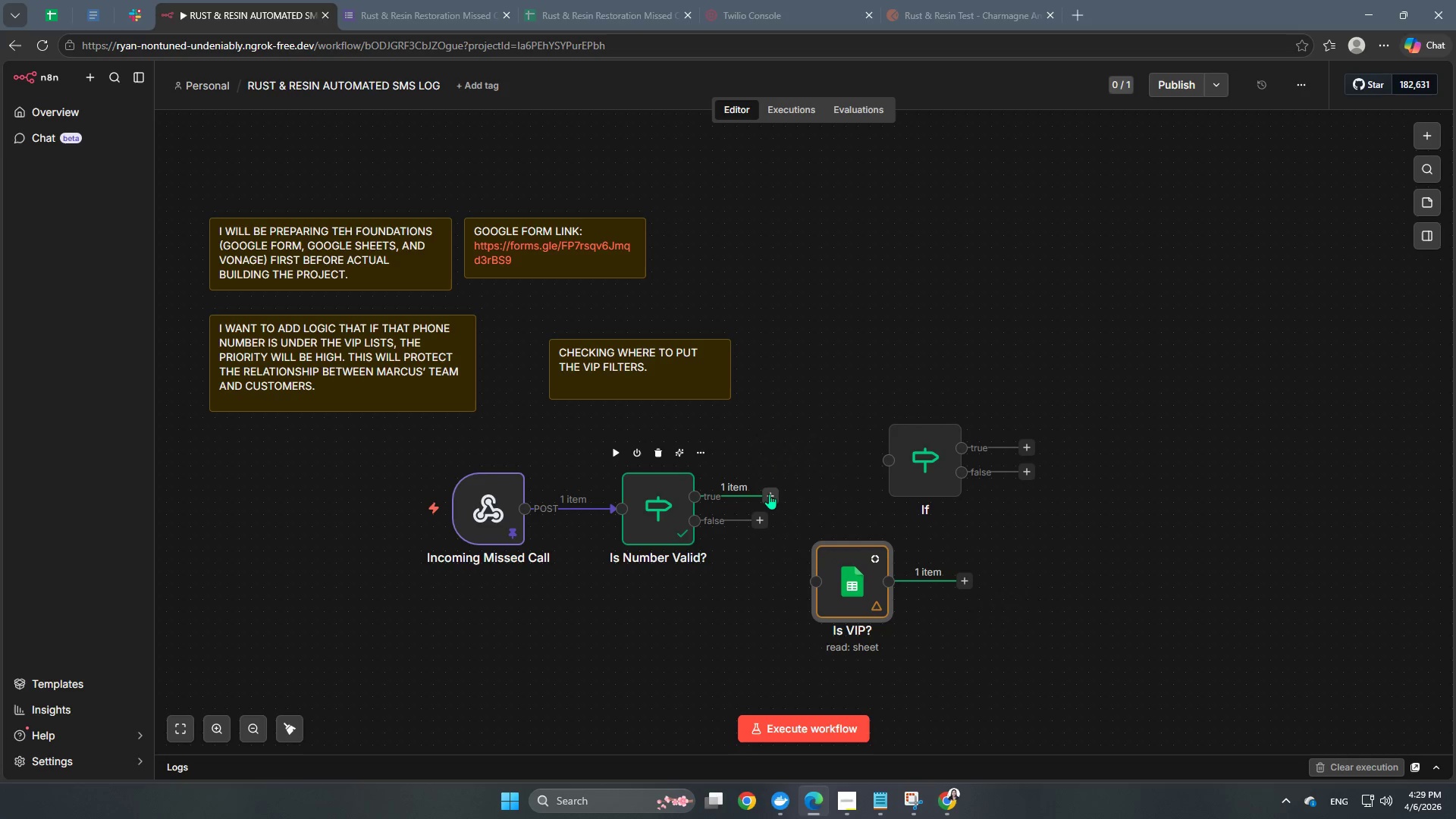 
left_click_drag(start_coordinate=[770, 494], to_coordinate=[816, 601])
 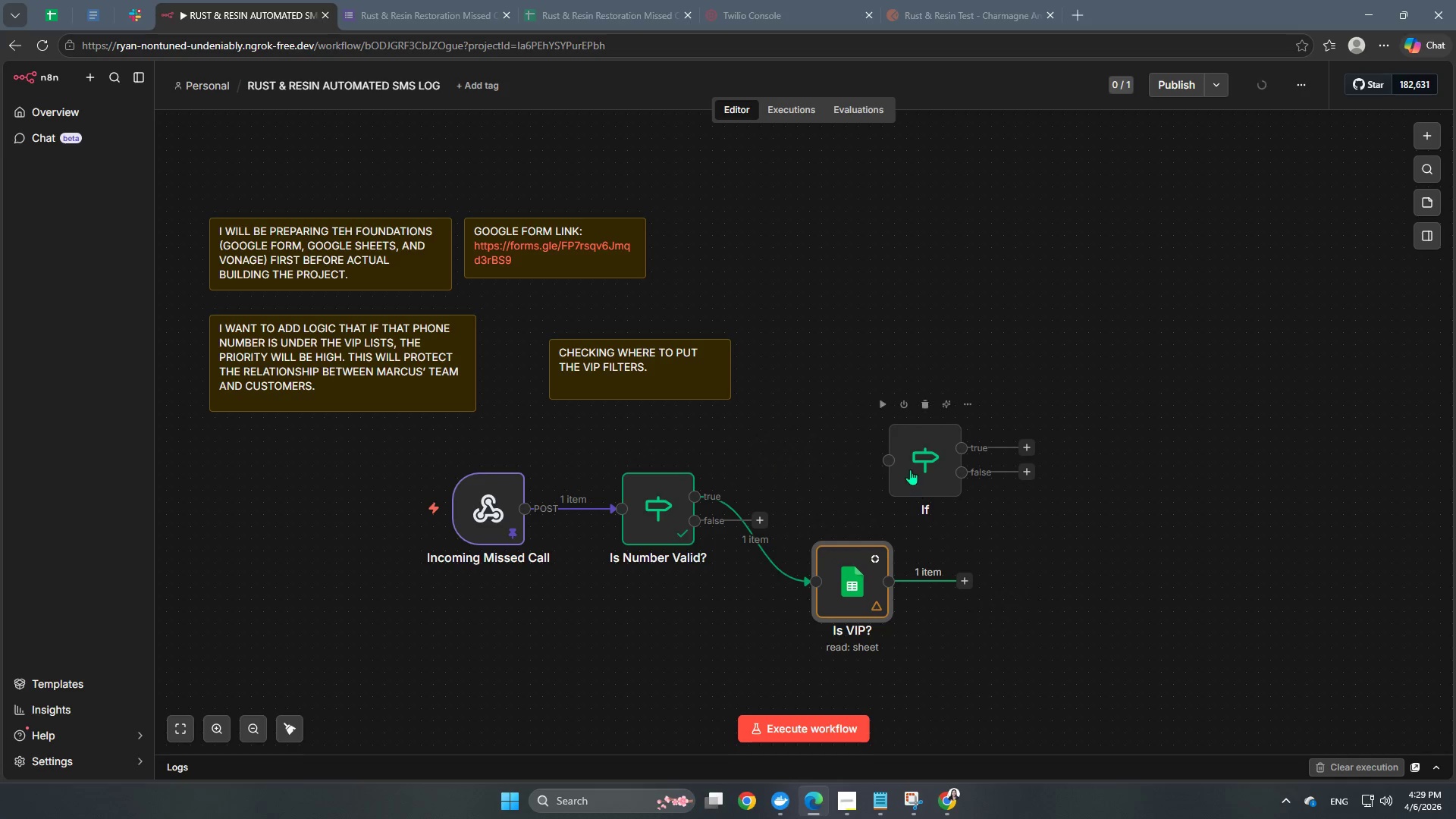 
left_click_drag(start_coordinate=[916, 466], to_coordinate=[1011, 554])
 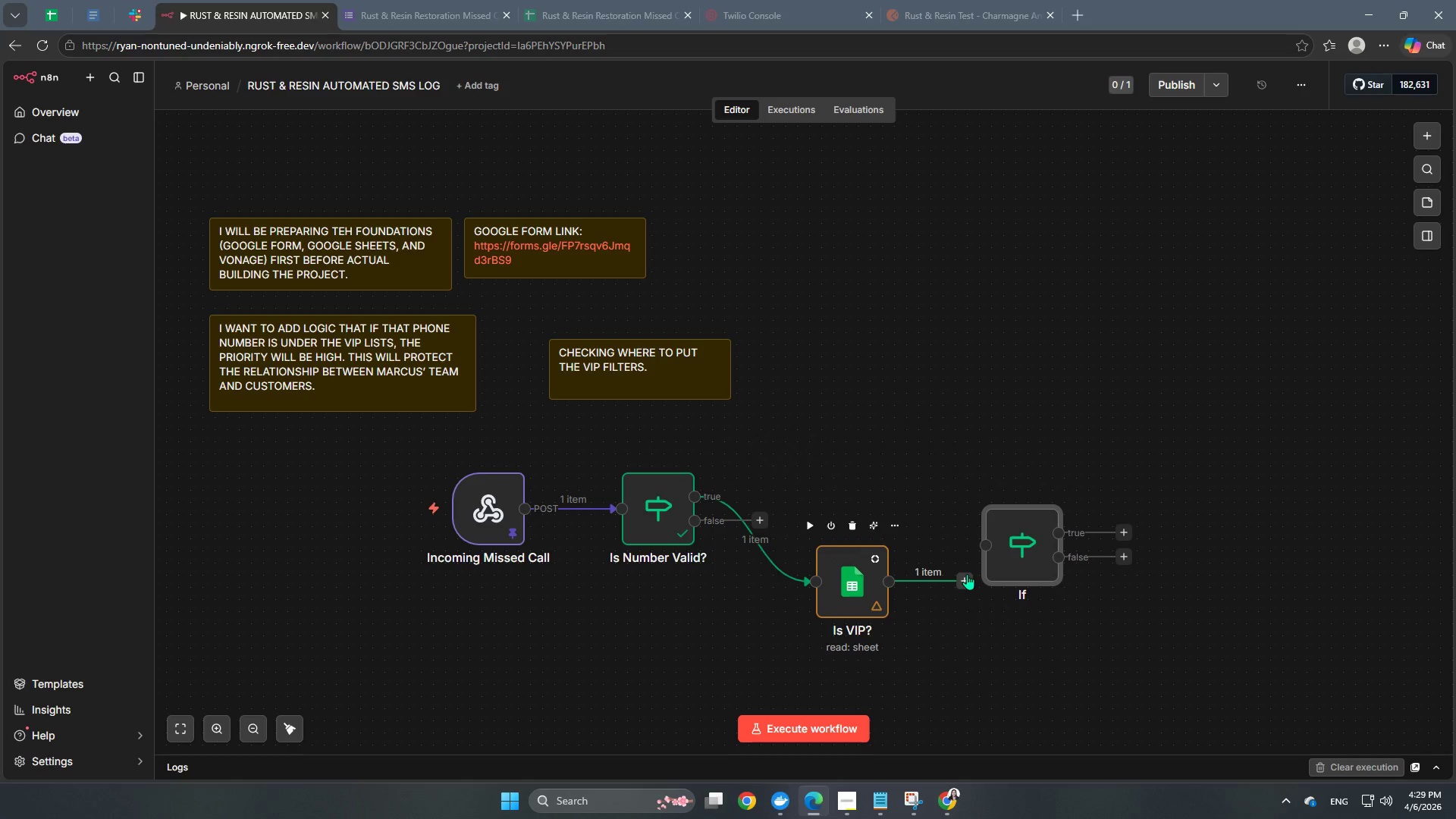 
left_click_drag(start_coordinate=[967, 574], to_coordinate=[990, 539])
 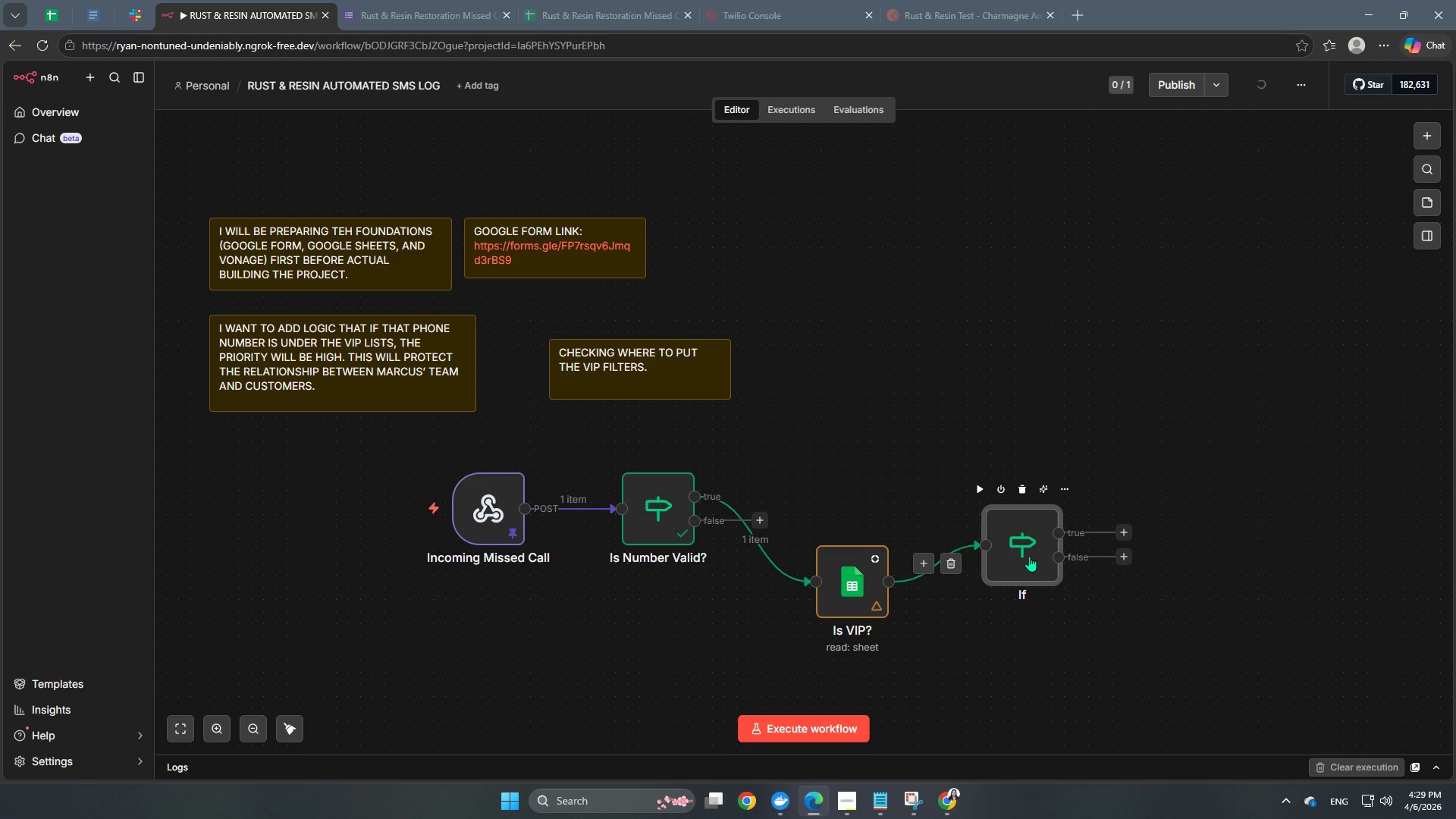 
double_click([1029, 556])
 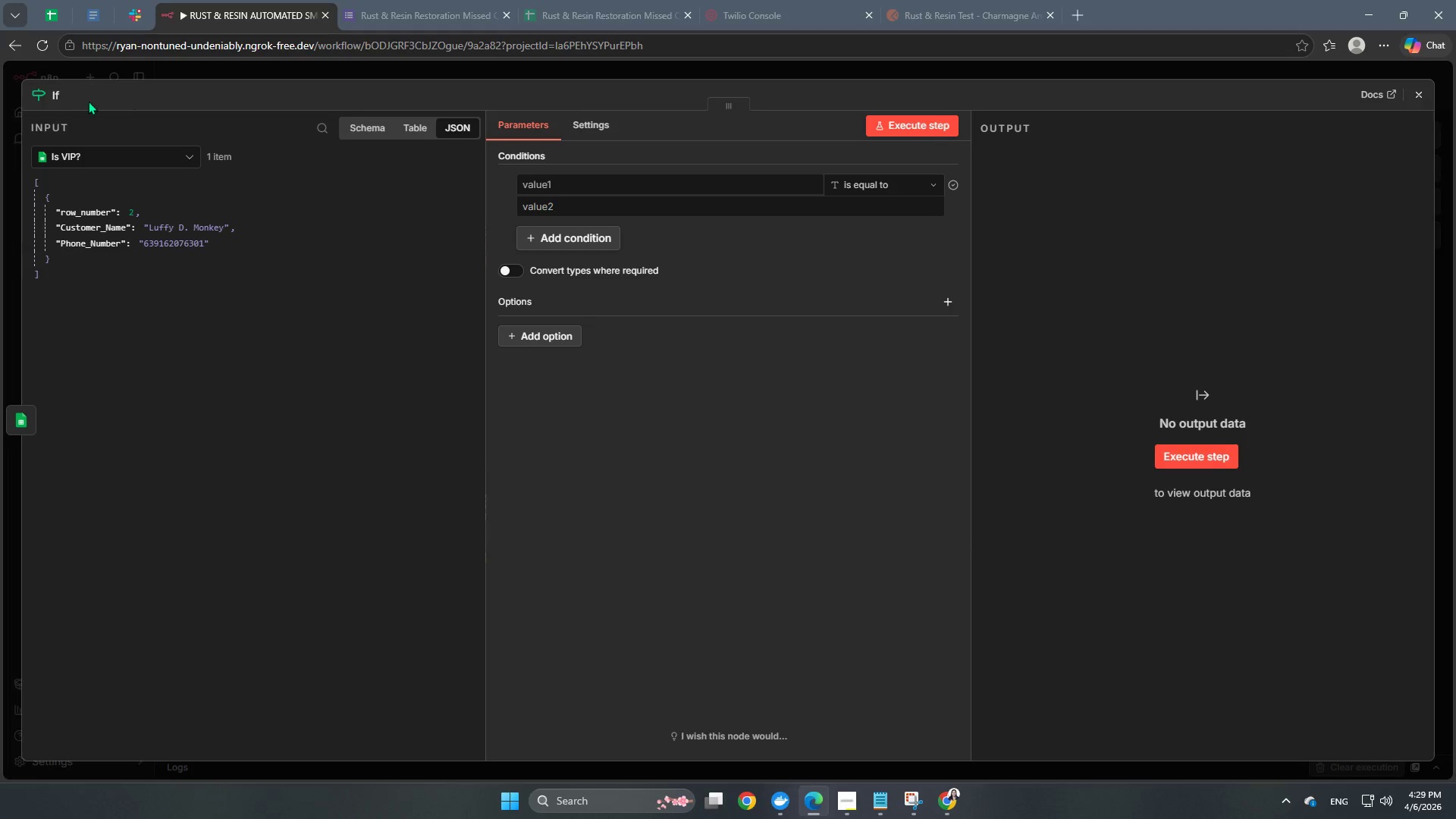 
wait(6.2)
 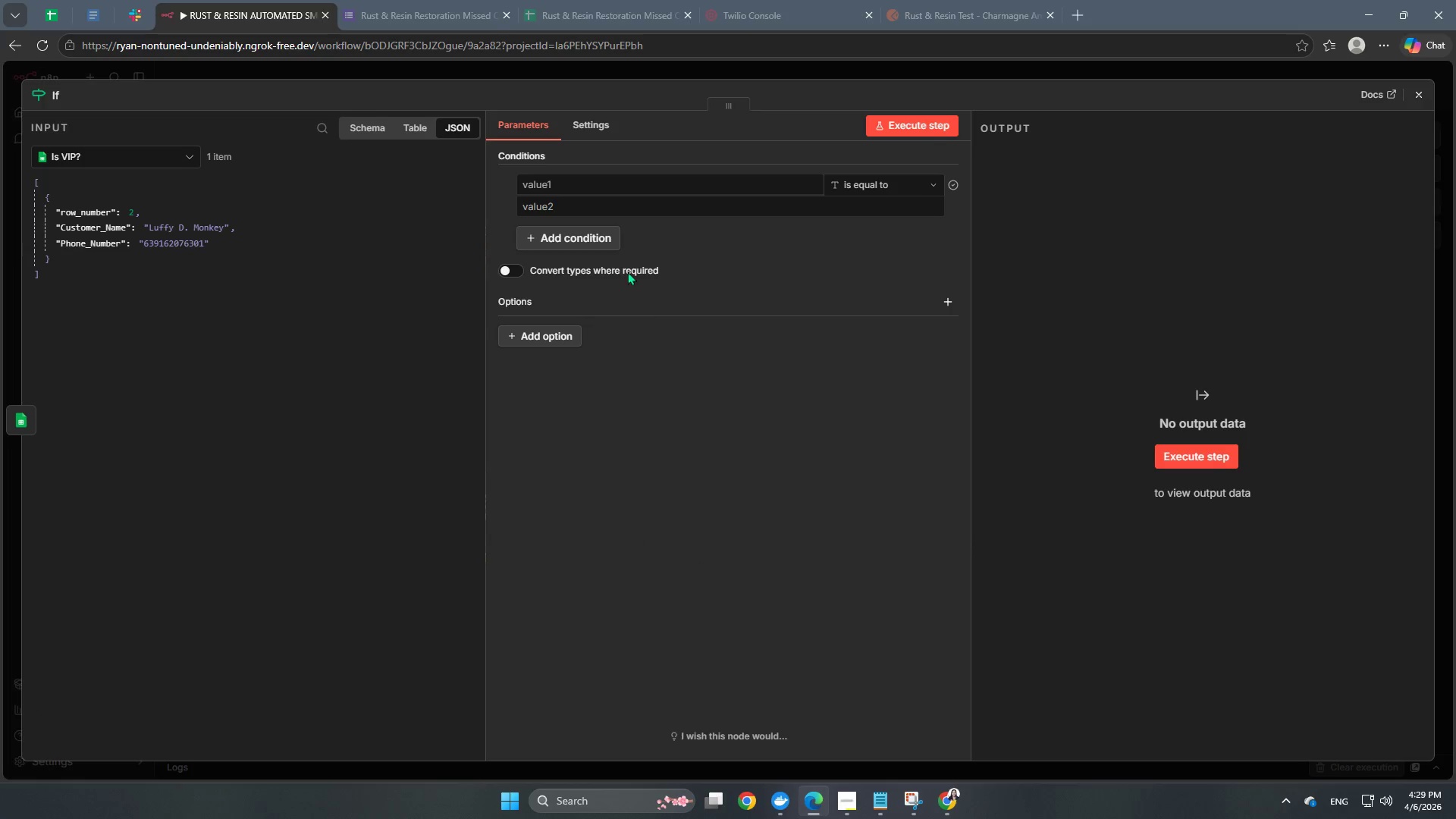 
left_click([57, 89])
 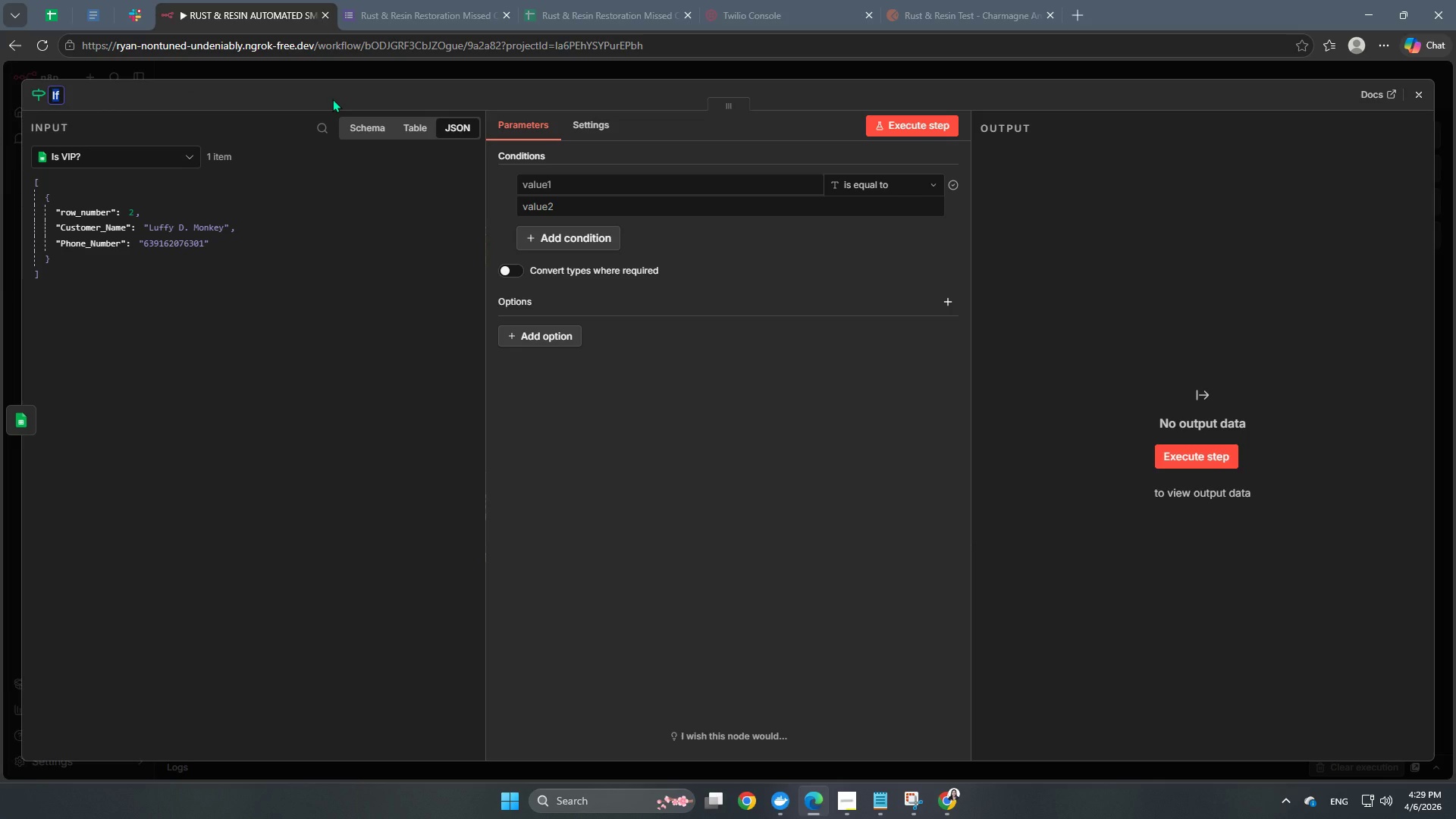 
type(VIP Filter)
 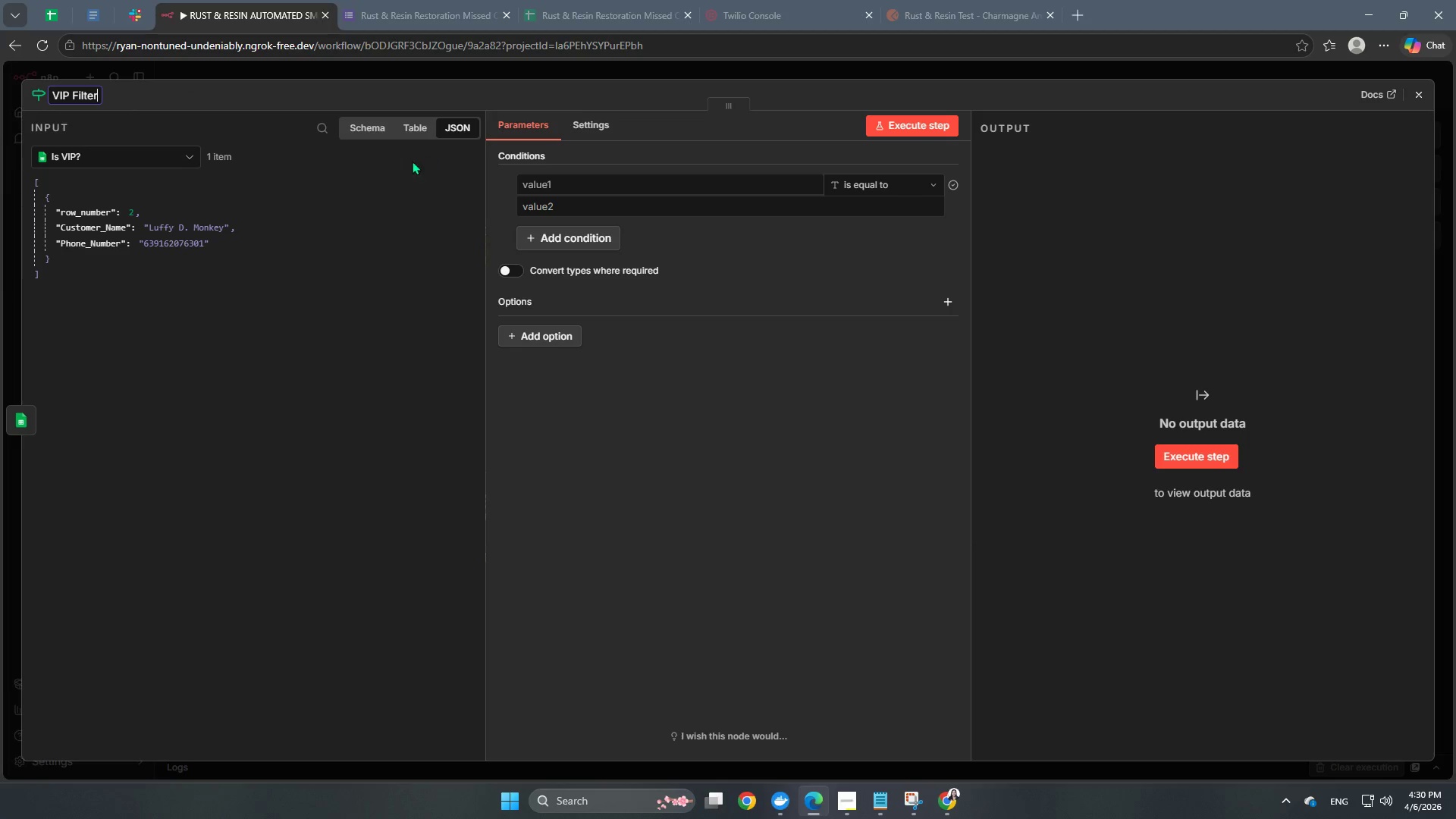 
left_click([608, 456])
 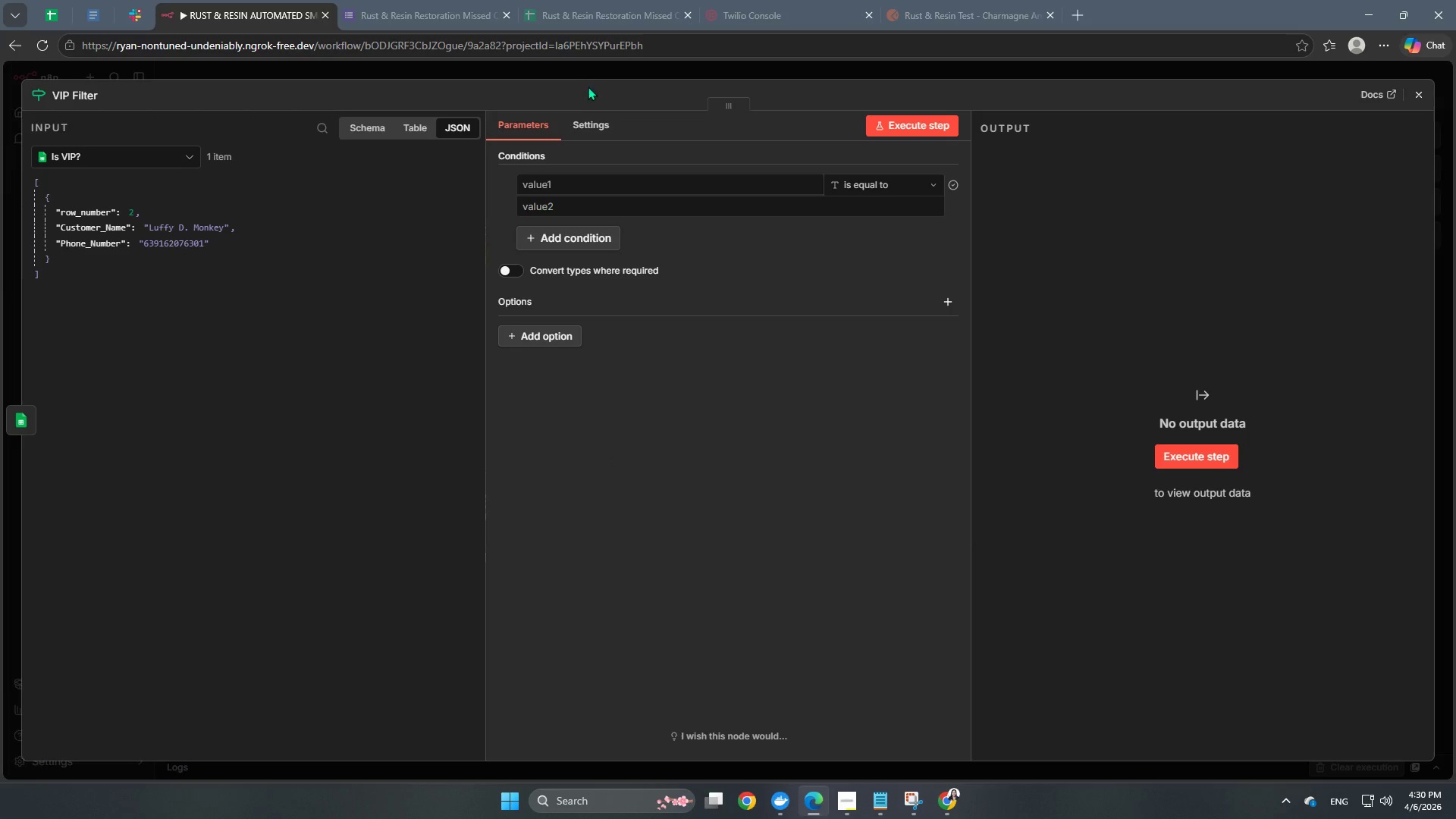 
left_click([601, 74])
 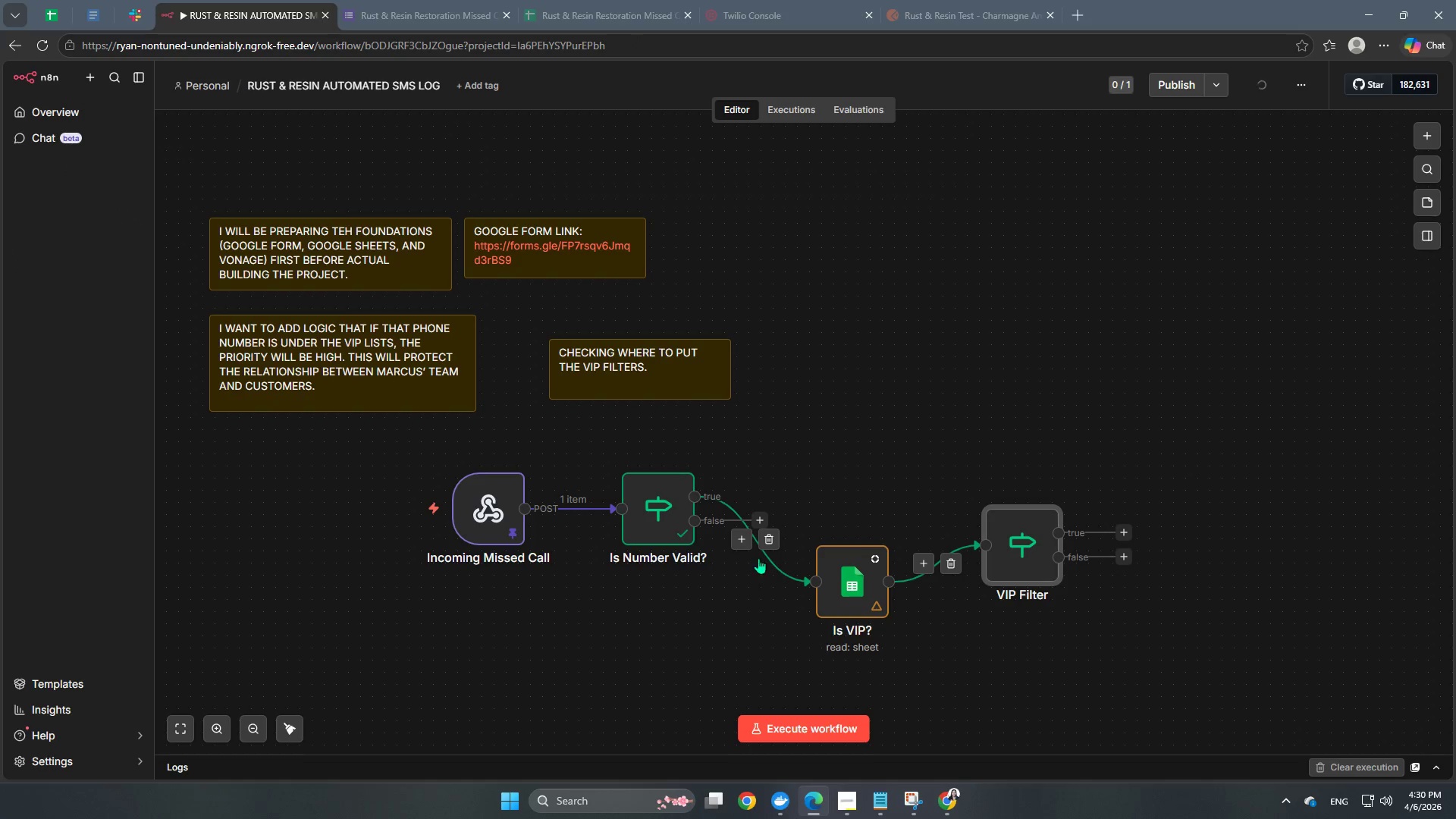 
left_click([765, 538])
 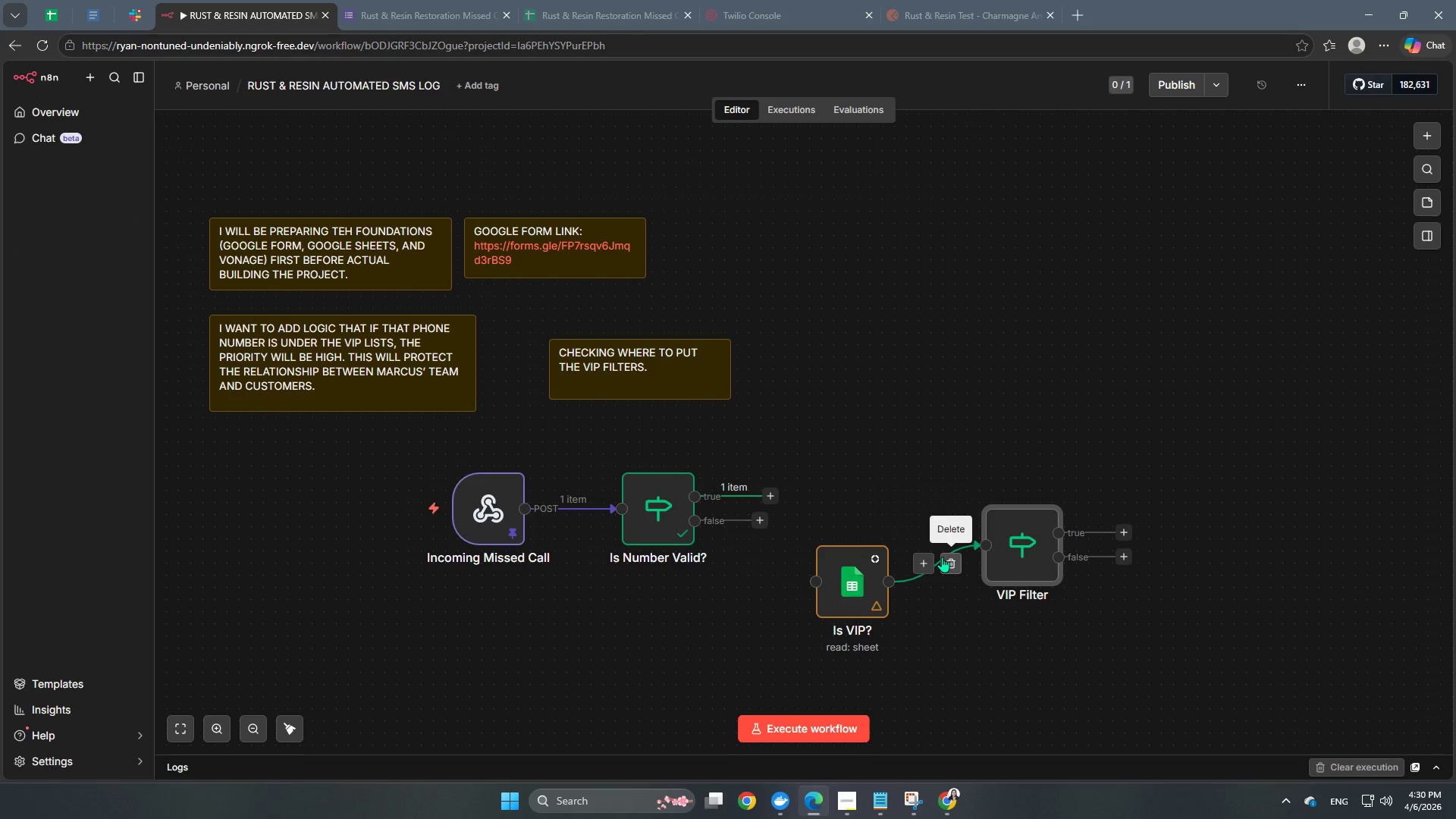 
left_click([949, 566])
 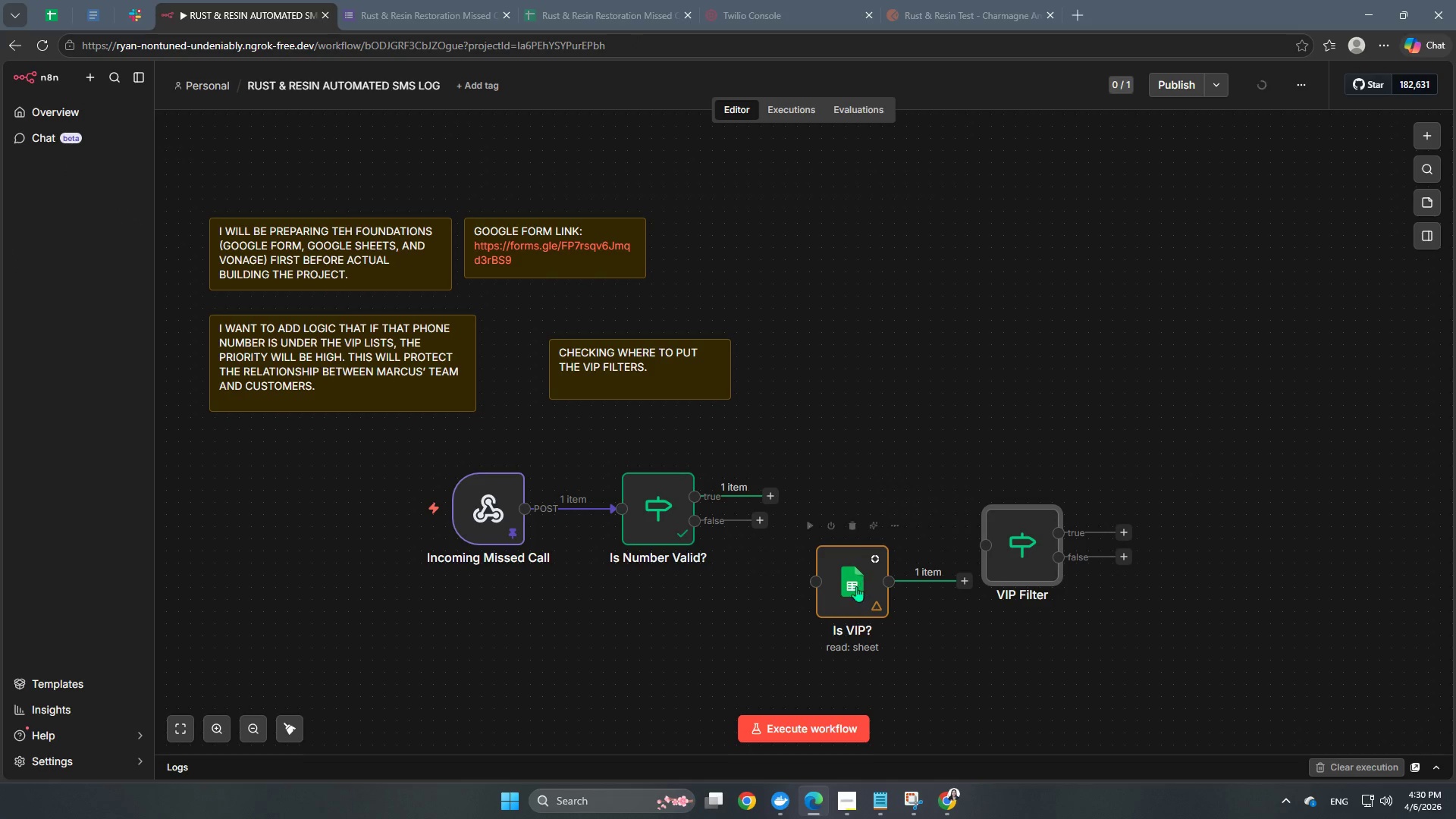 
left_click_drag(start_coordinate=[847, 588], to_coordinate=[805, 325])
 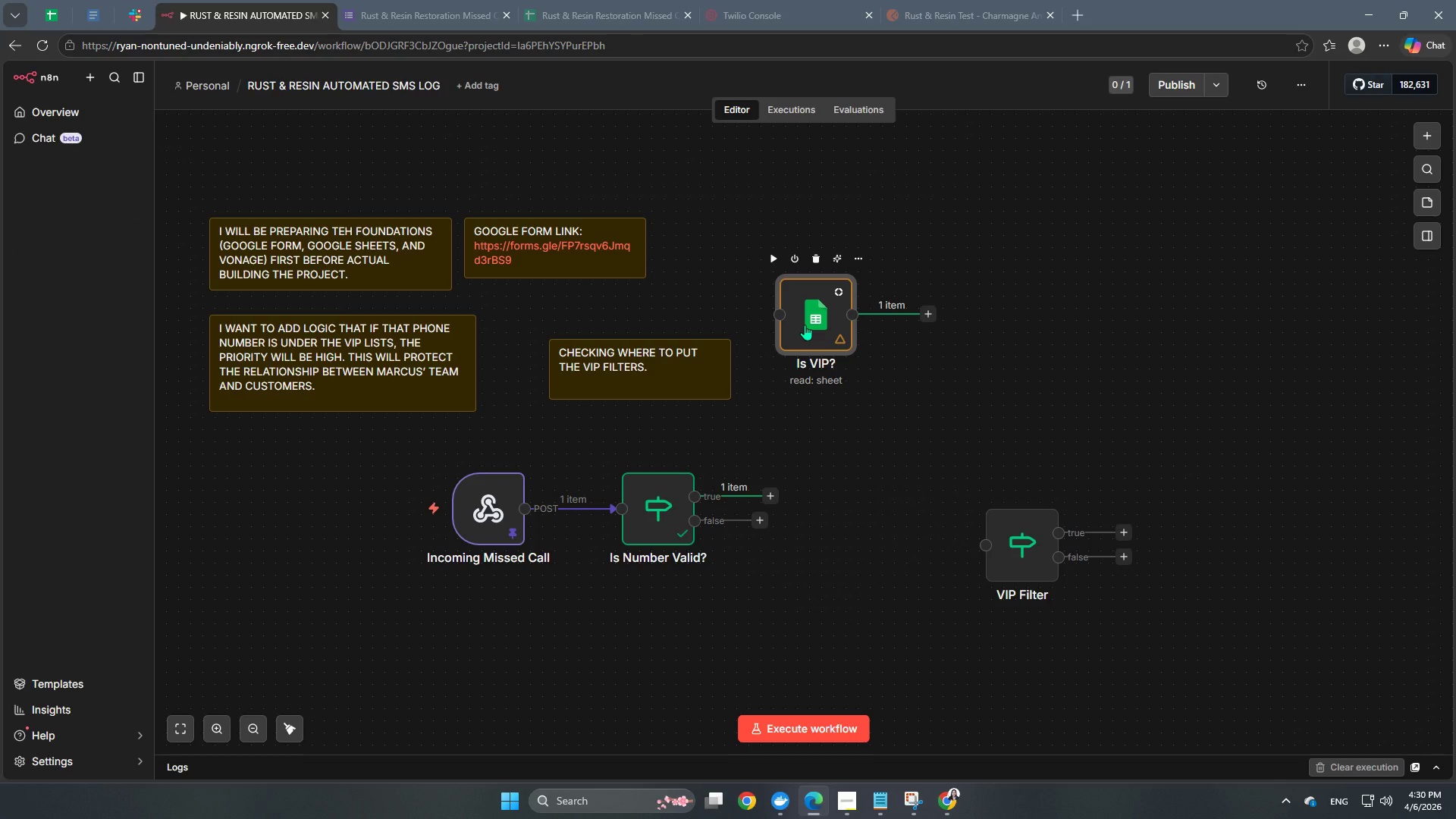 
wait(11.95)
 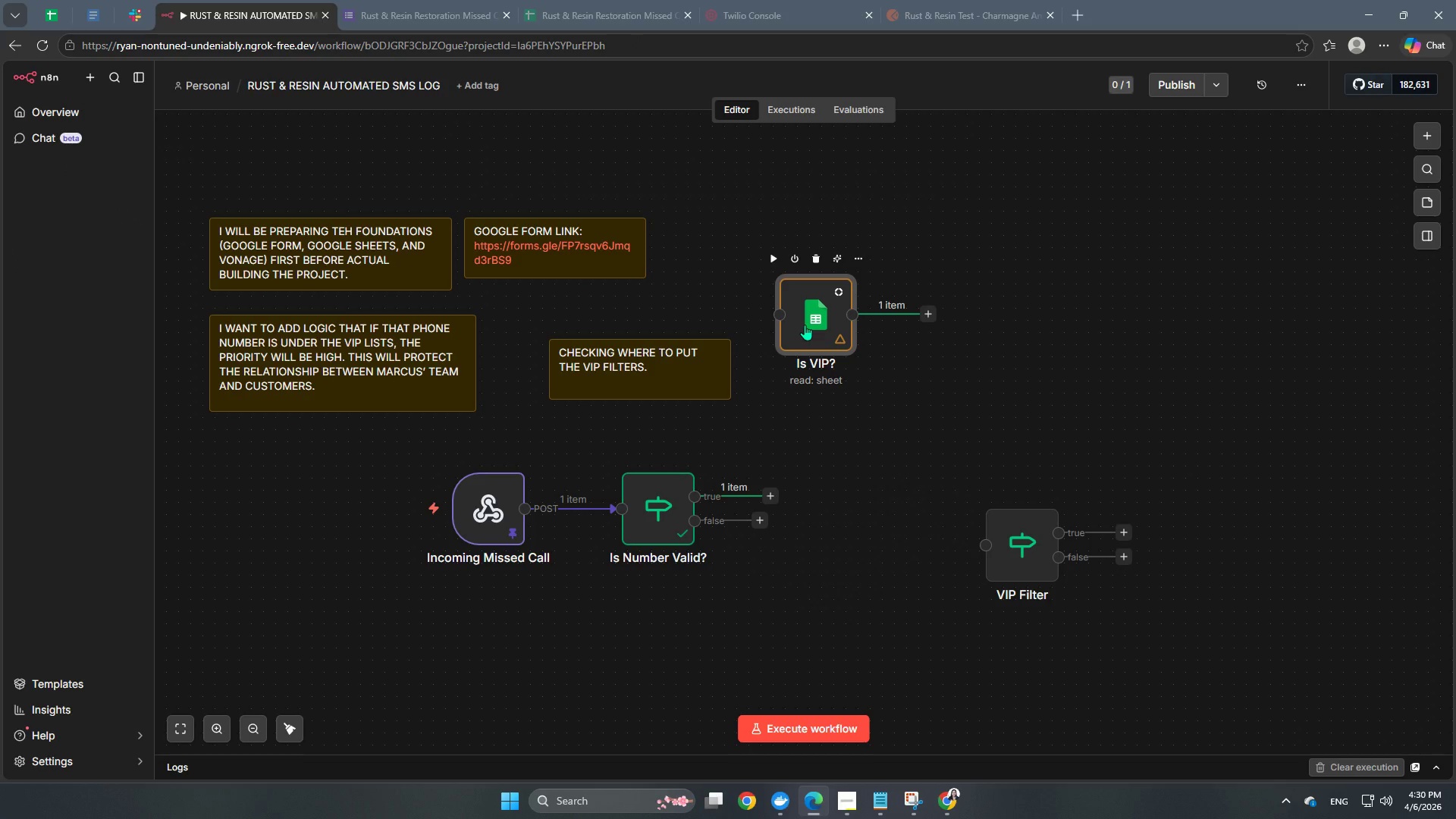 
double_click([817, 314])
 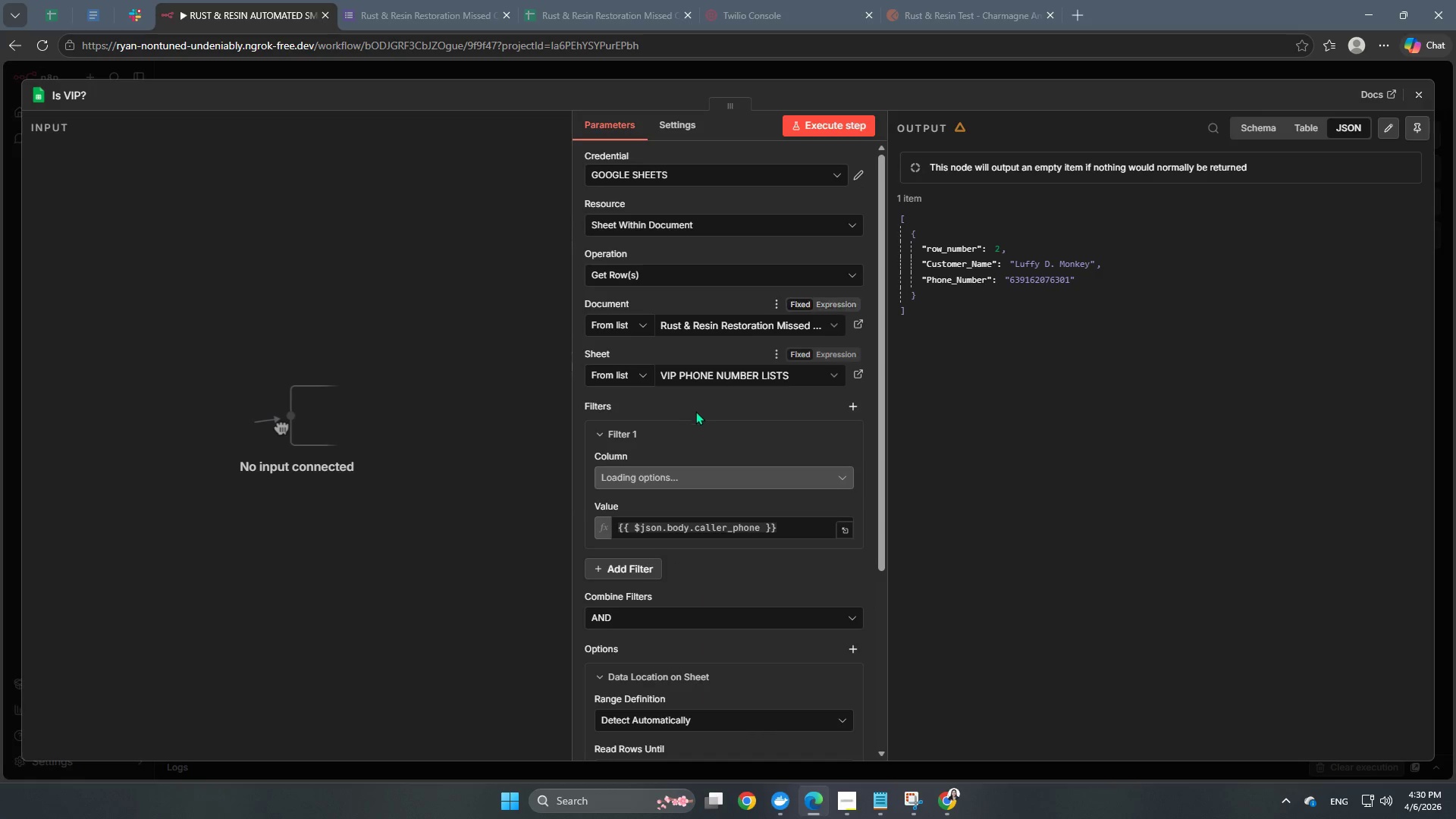 
scroll: coordinate [698, 412], scroll_direction: down, amount: 2.0
 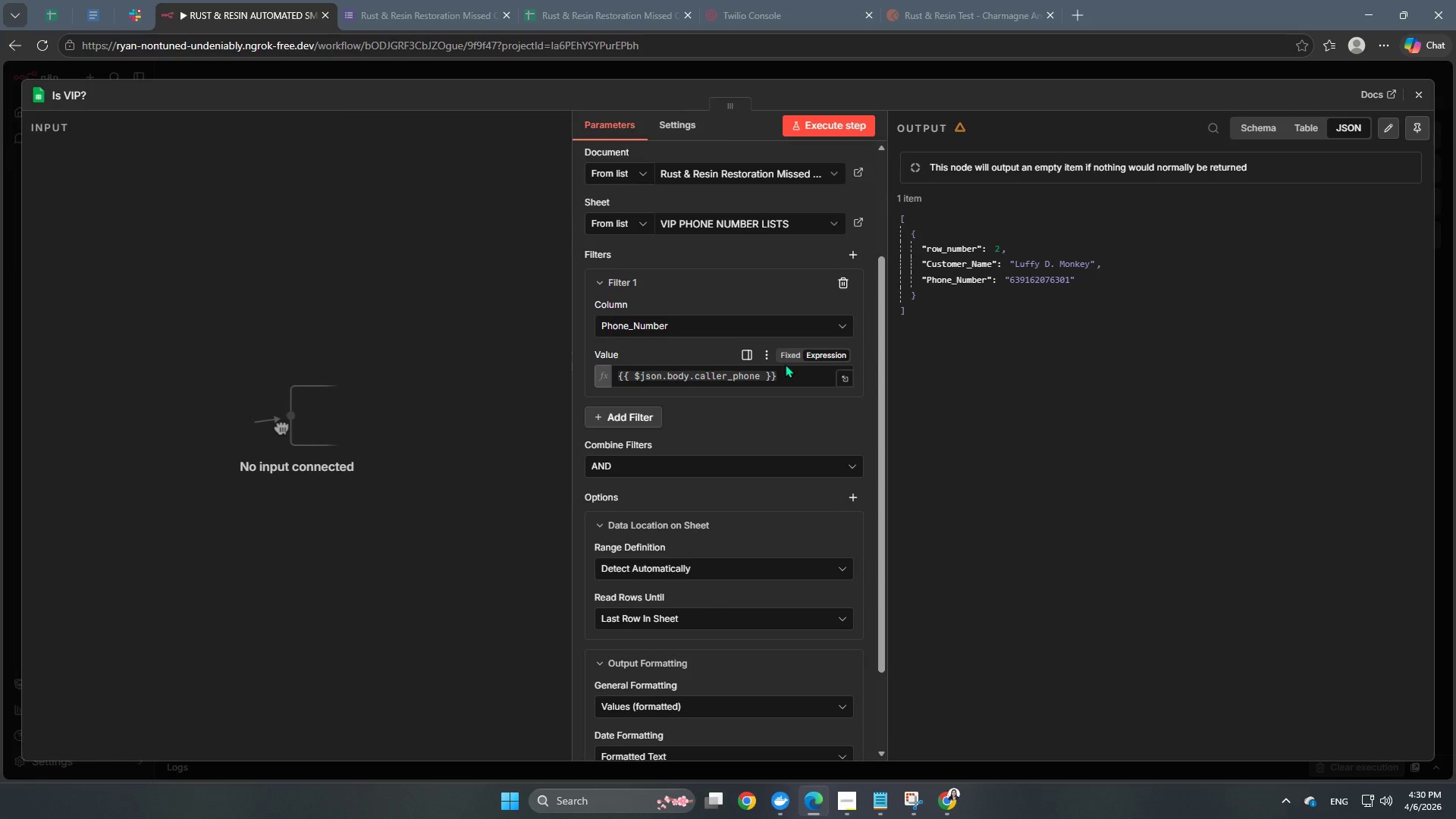 
wait(16.72)
 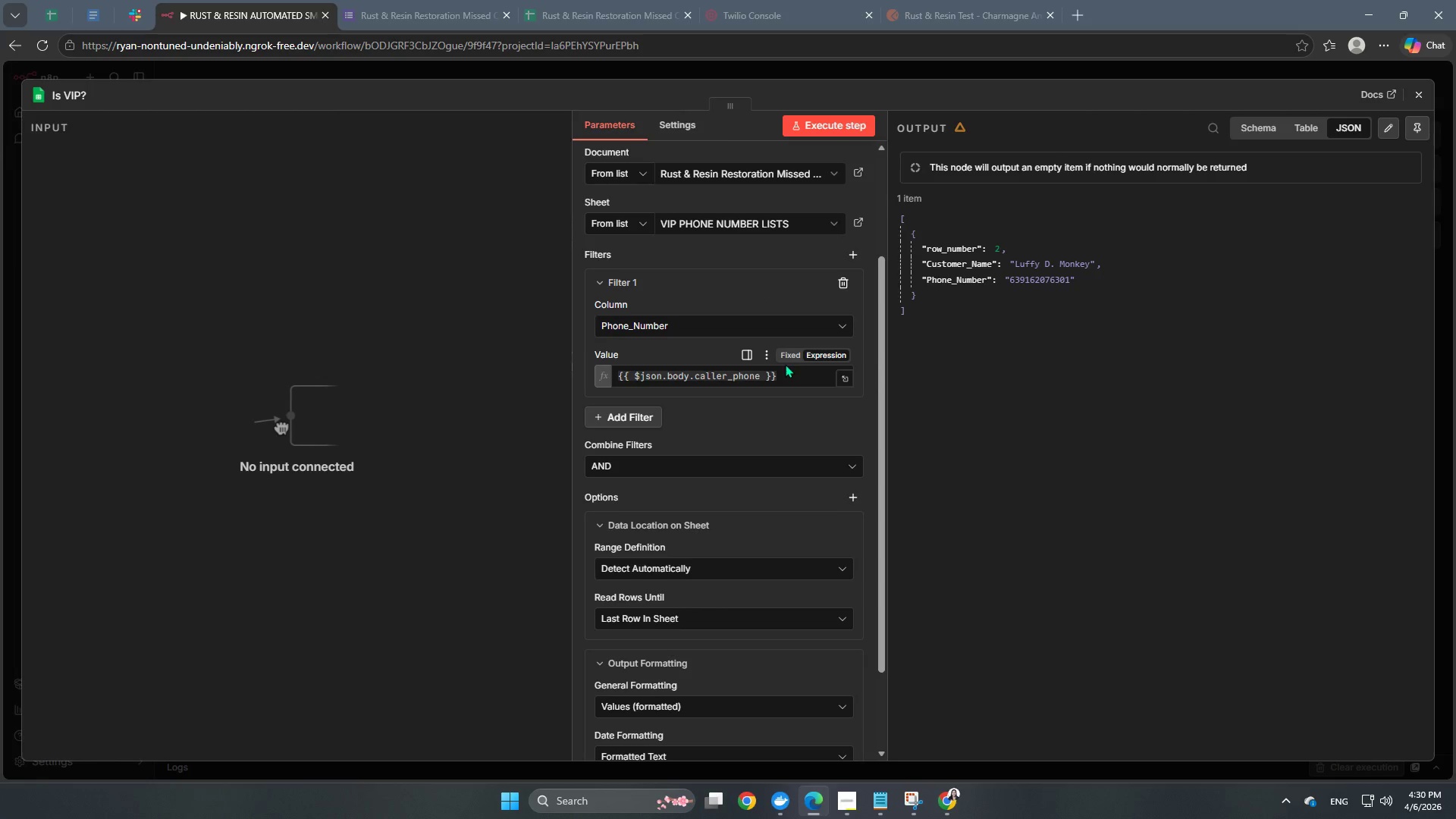 
scroll: coordinate [667, 455], scroll_direction: up, amount: 2.0
 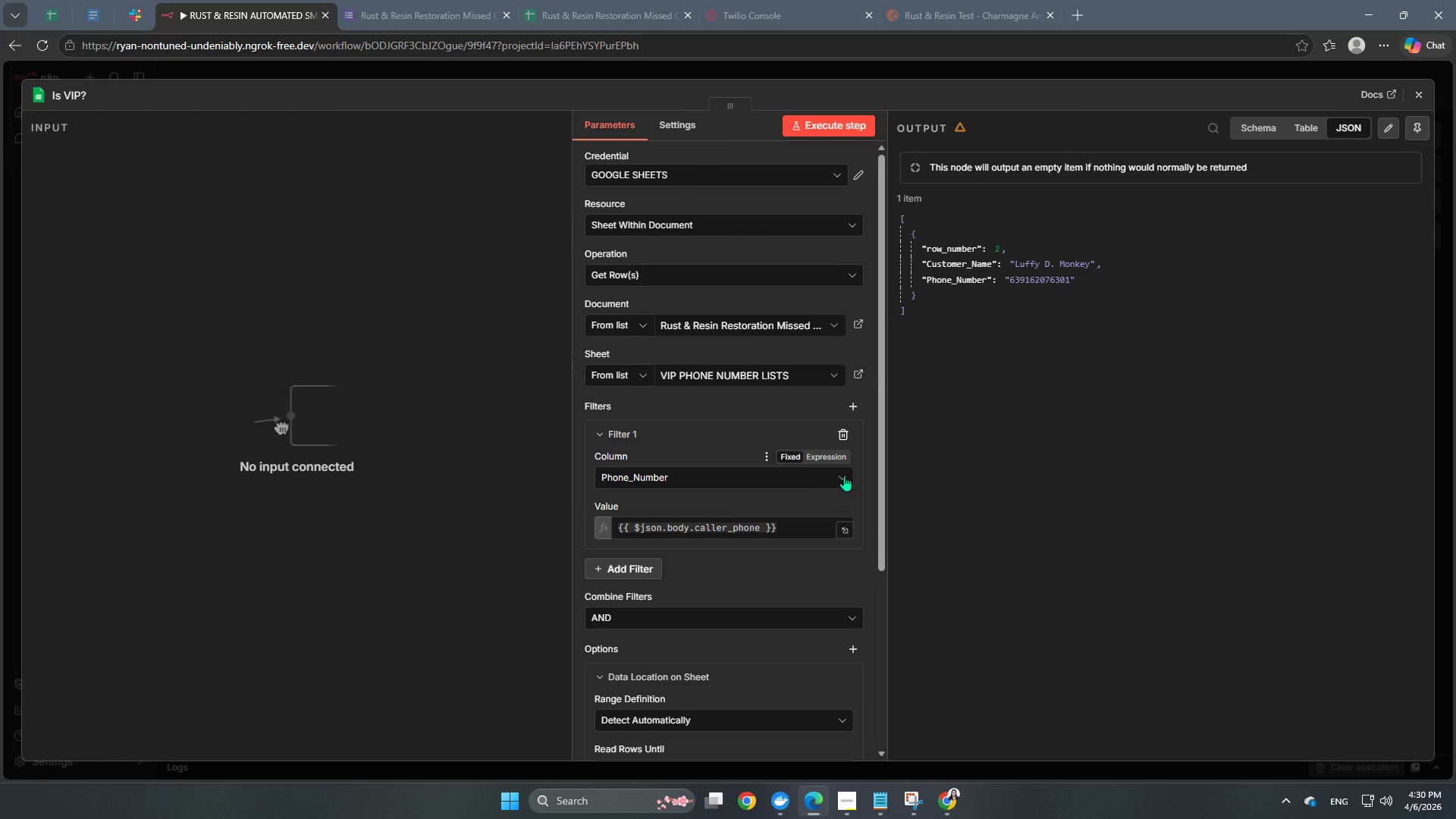 
left_click([850, 475])
 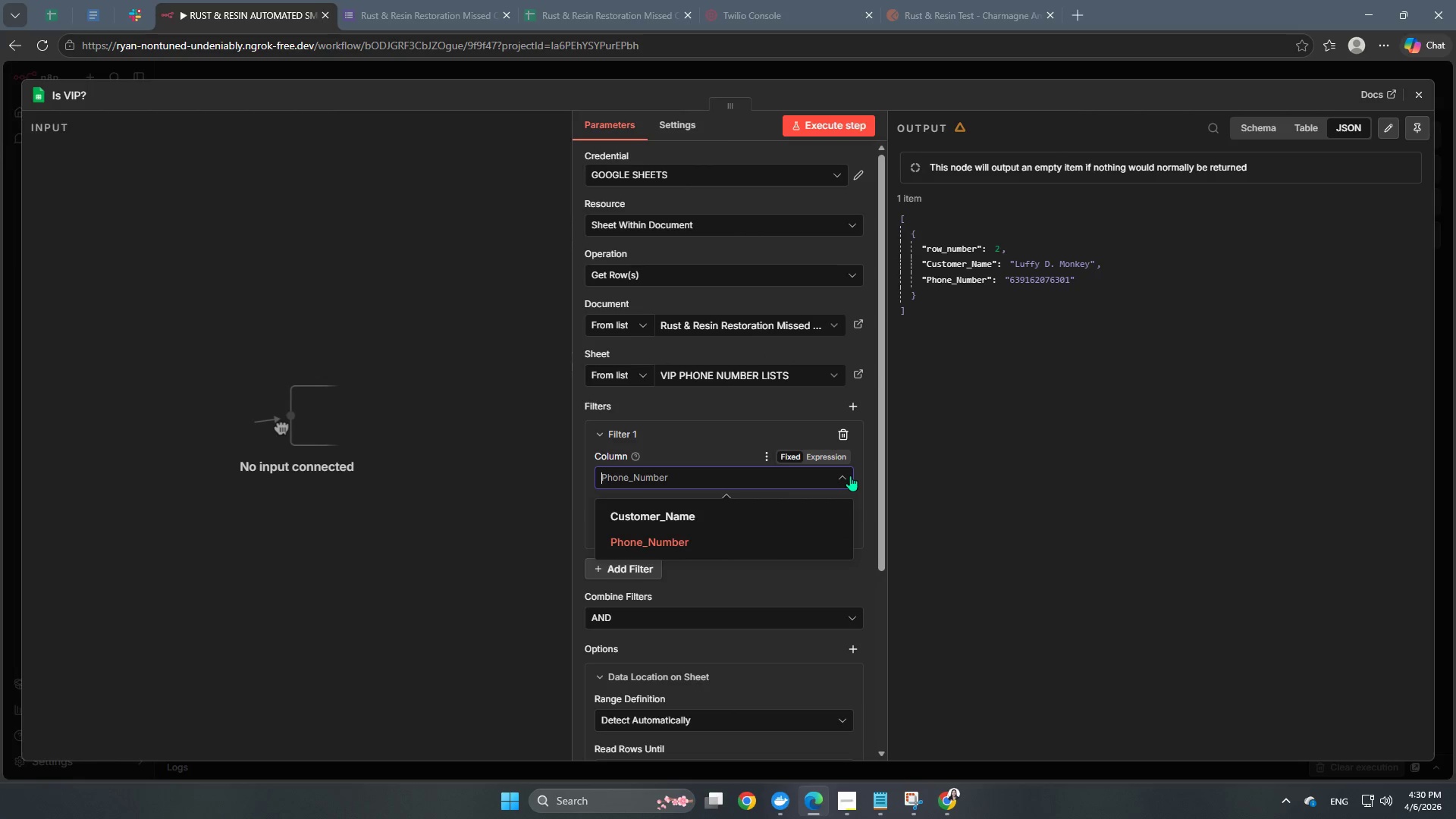 
left_click([850, 475])
 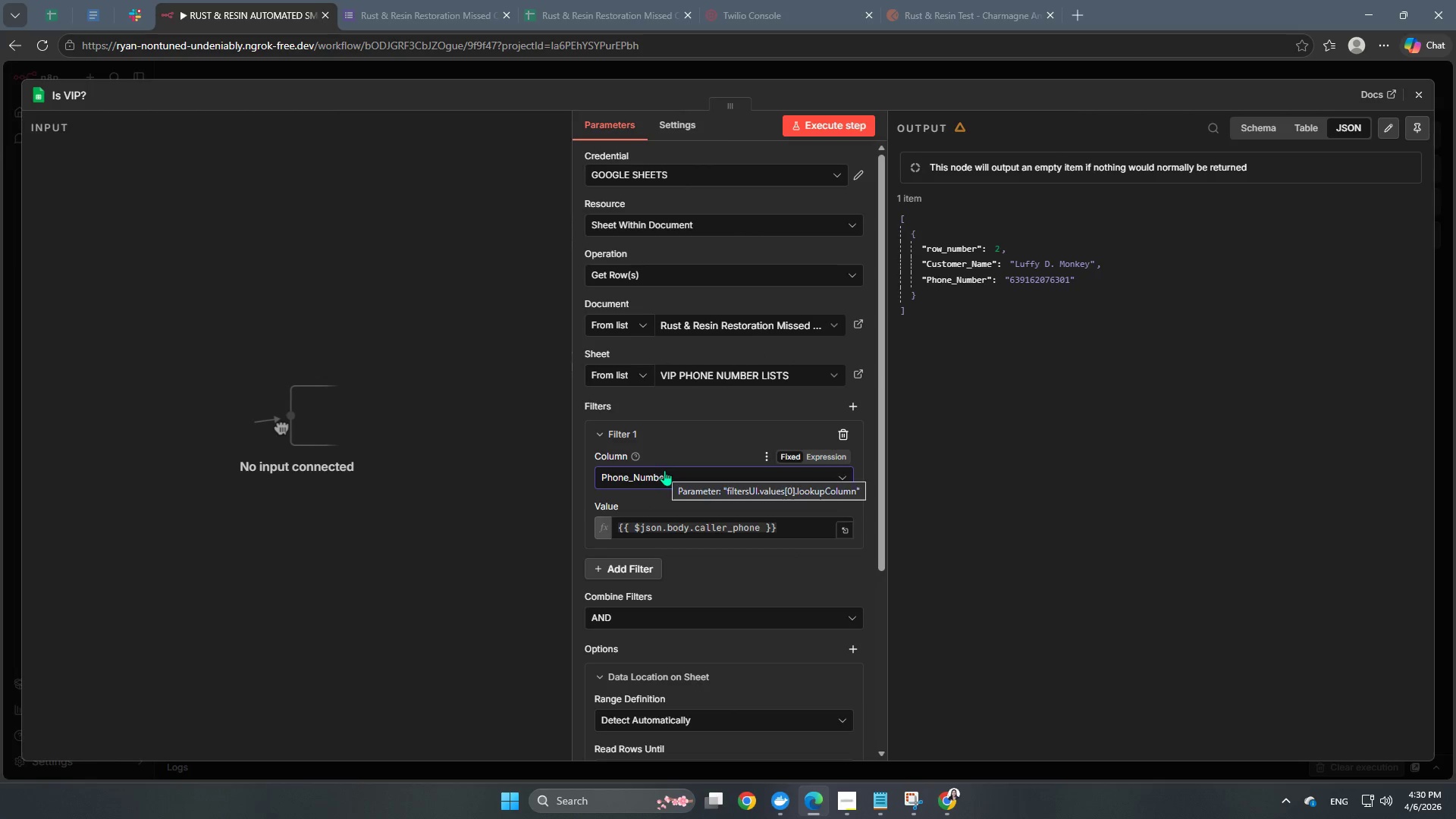 
scroll: coordinate [649, 627], scroll_direction: down, amount: 2.0
 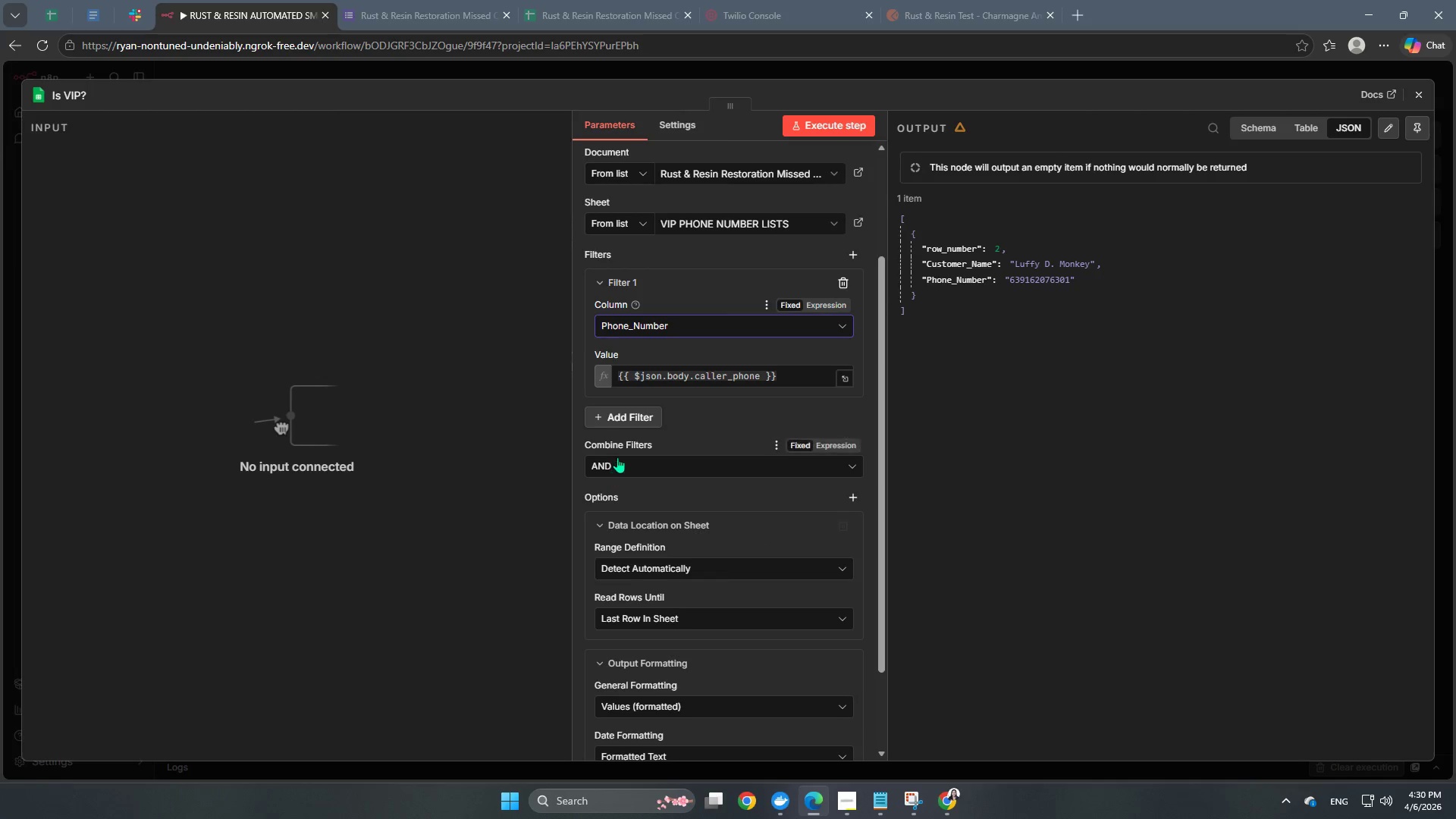 
left_click([623, 460])
 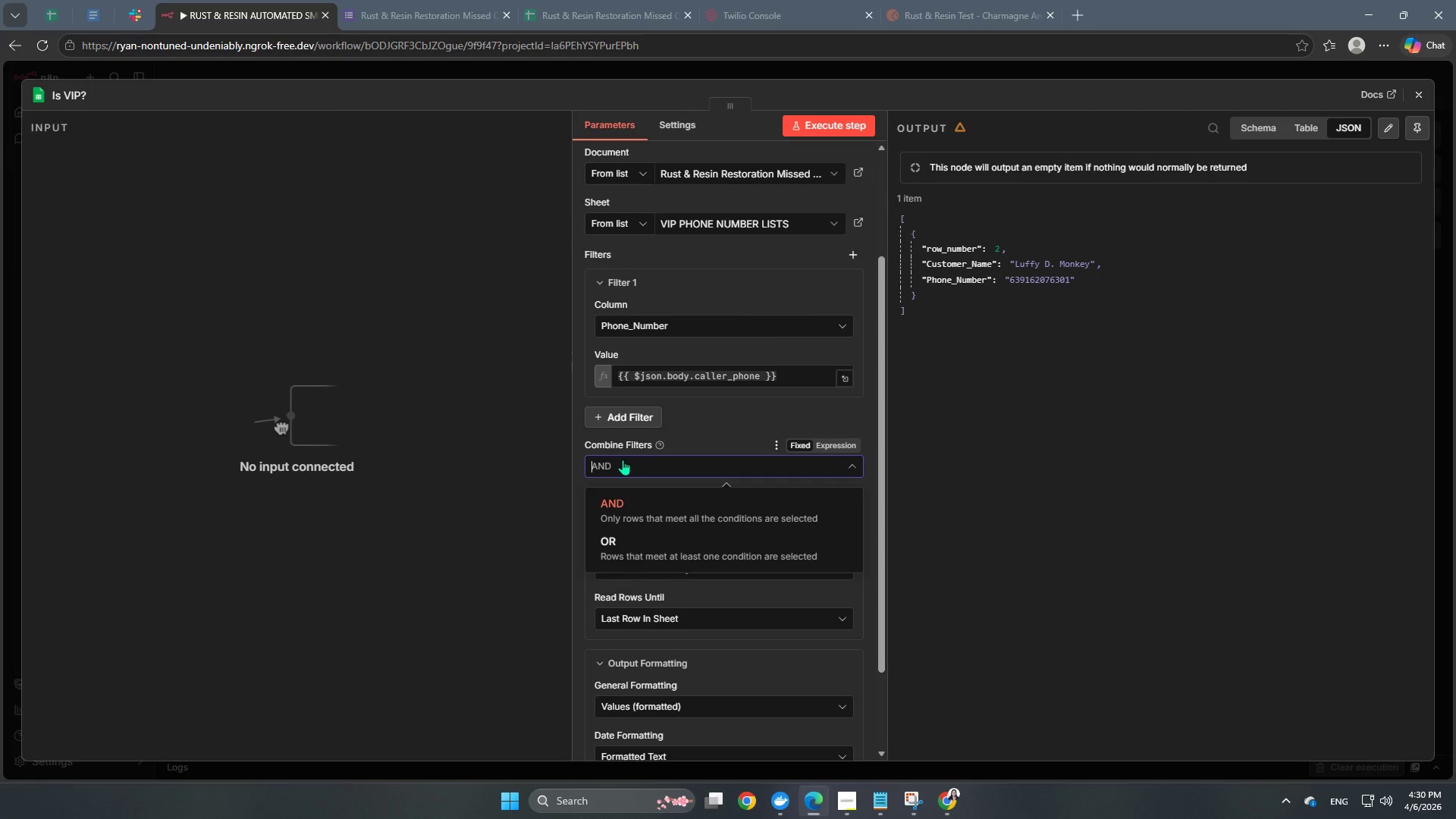 
left_click([623, 460])
 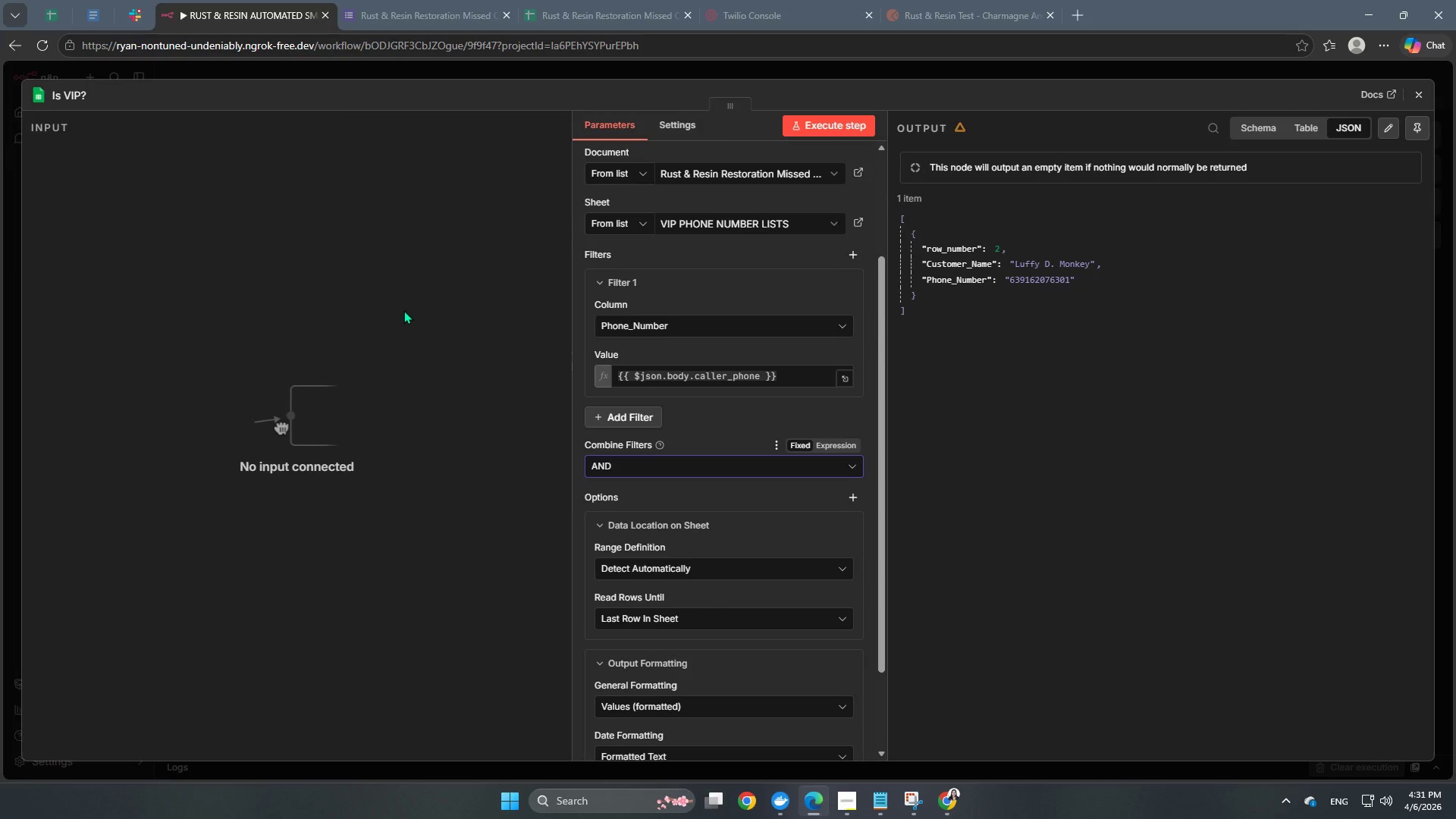 
wait(39.88)
 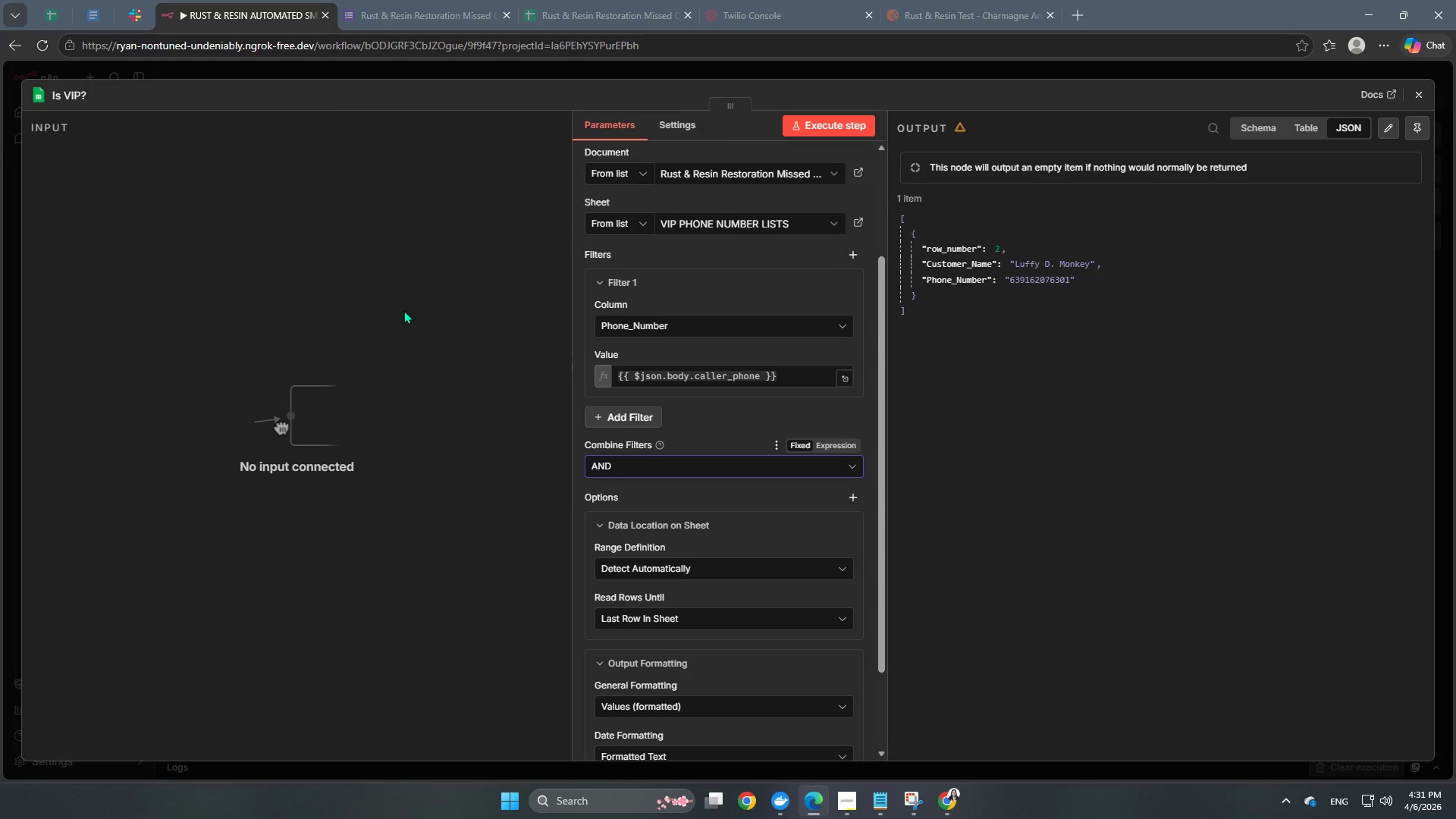 
left_click([633, 81])
 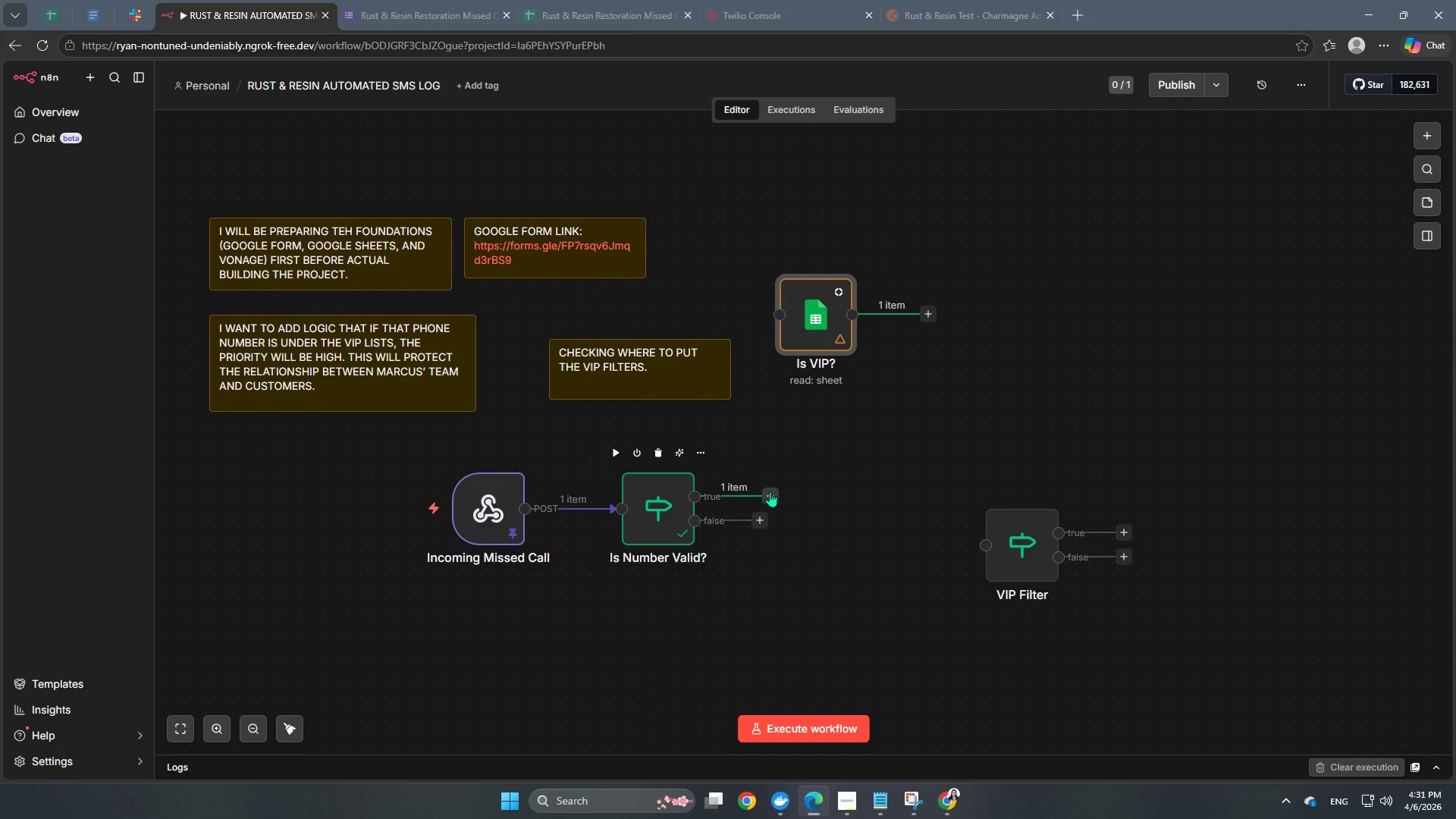 
left_click_drag(start_coordinate=[773, 491], to_coordinate=[956, 532])
 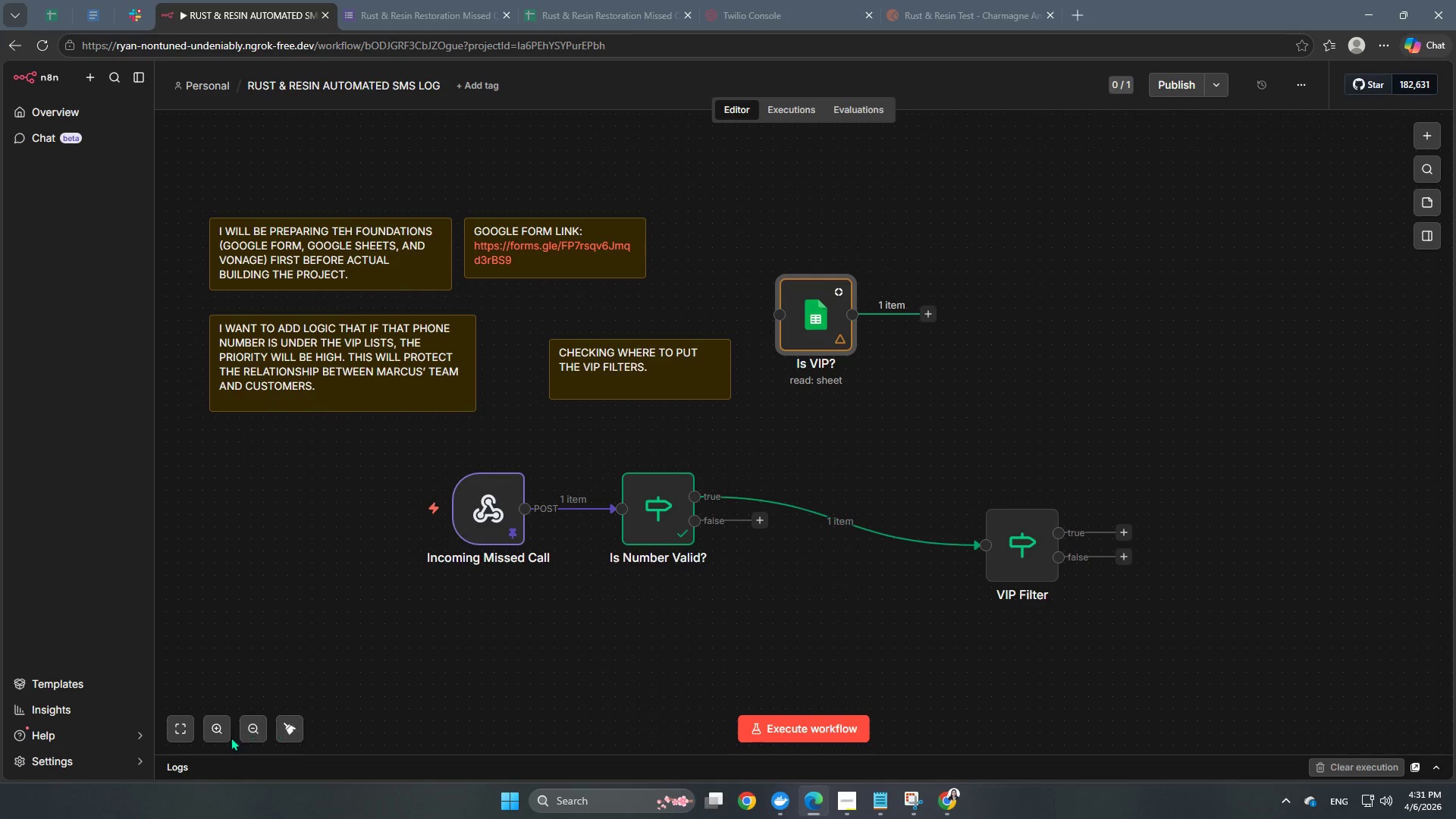 
left_click([177, 737])
 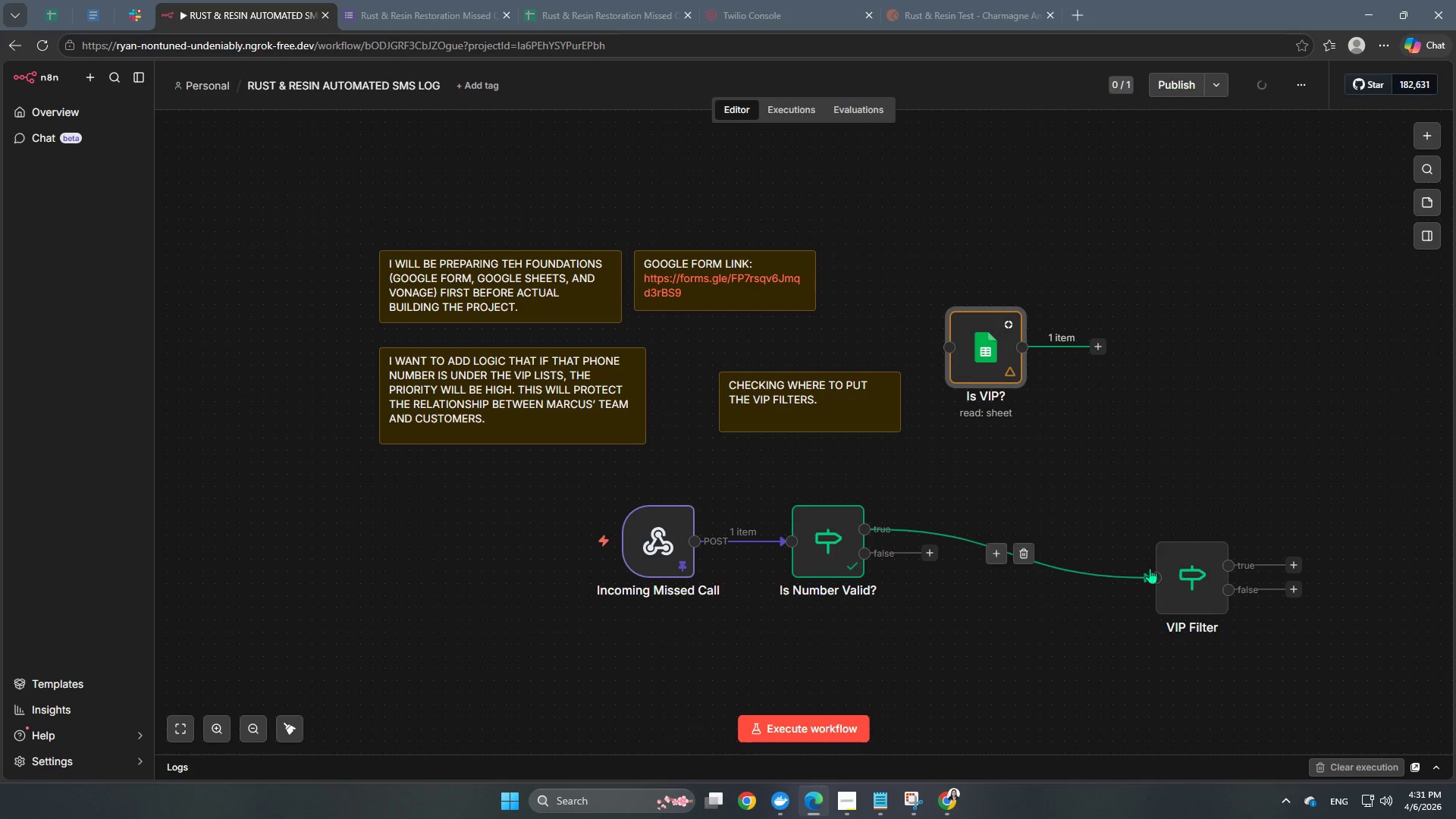 
left_click_drag(start_coordinate=[1183, 575], to_coordinate=[1011, 519])
 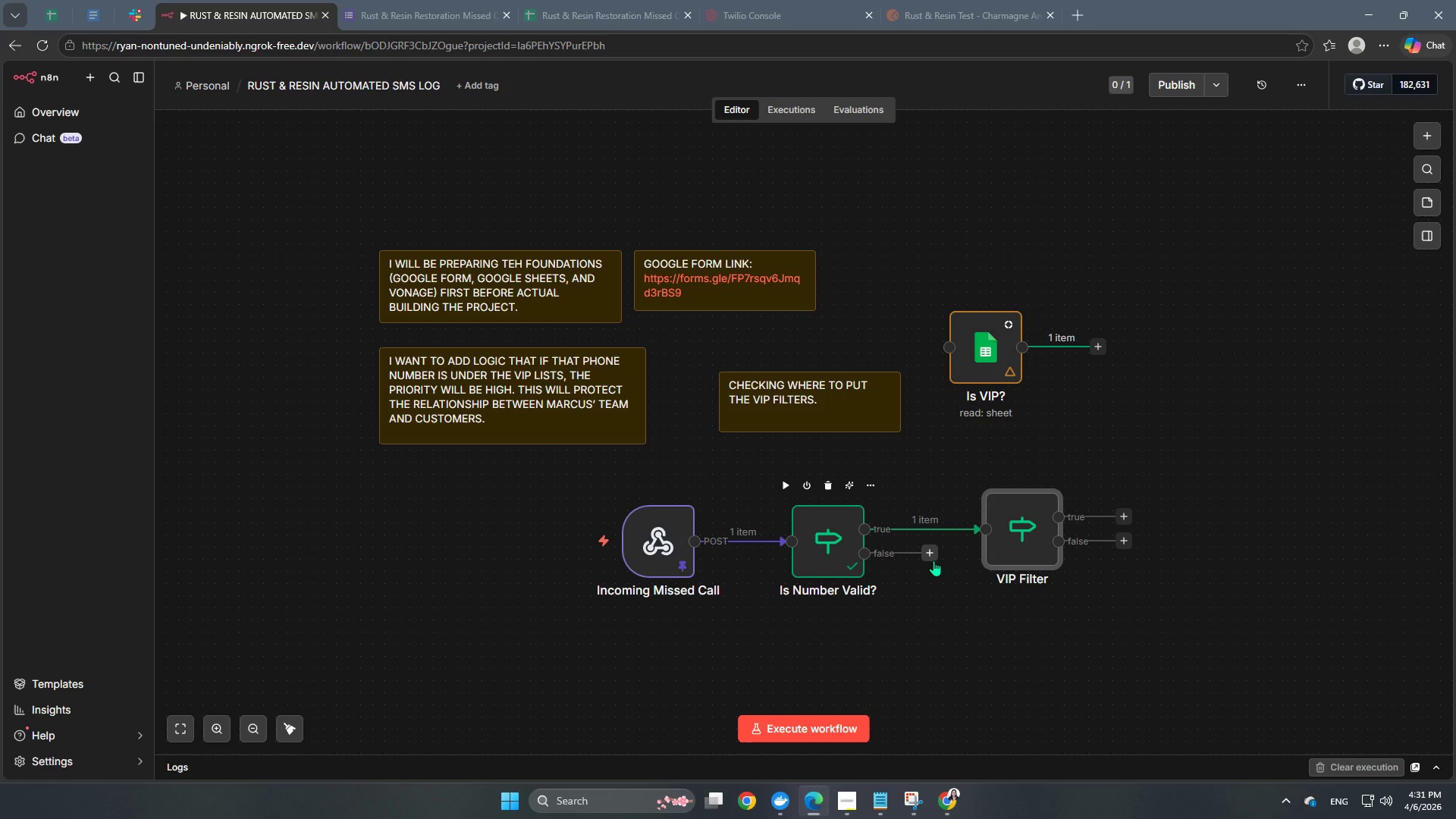 
wait(8.33)
 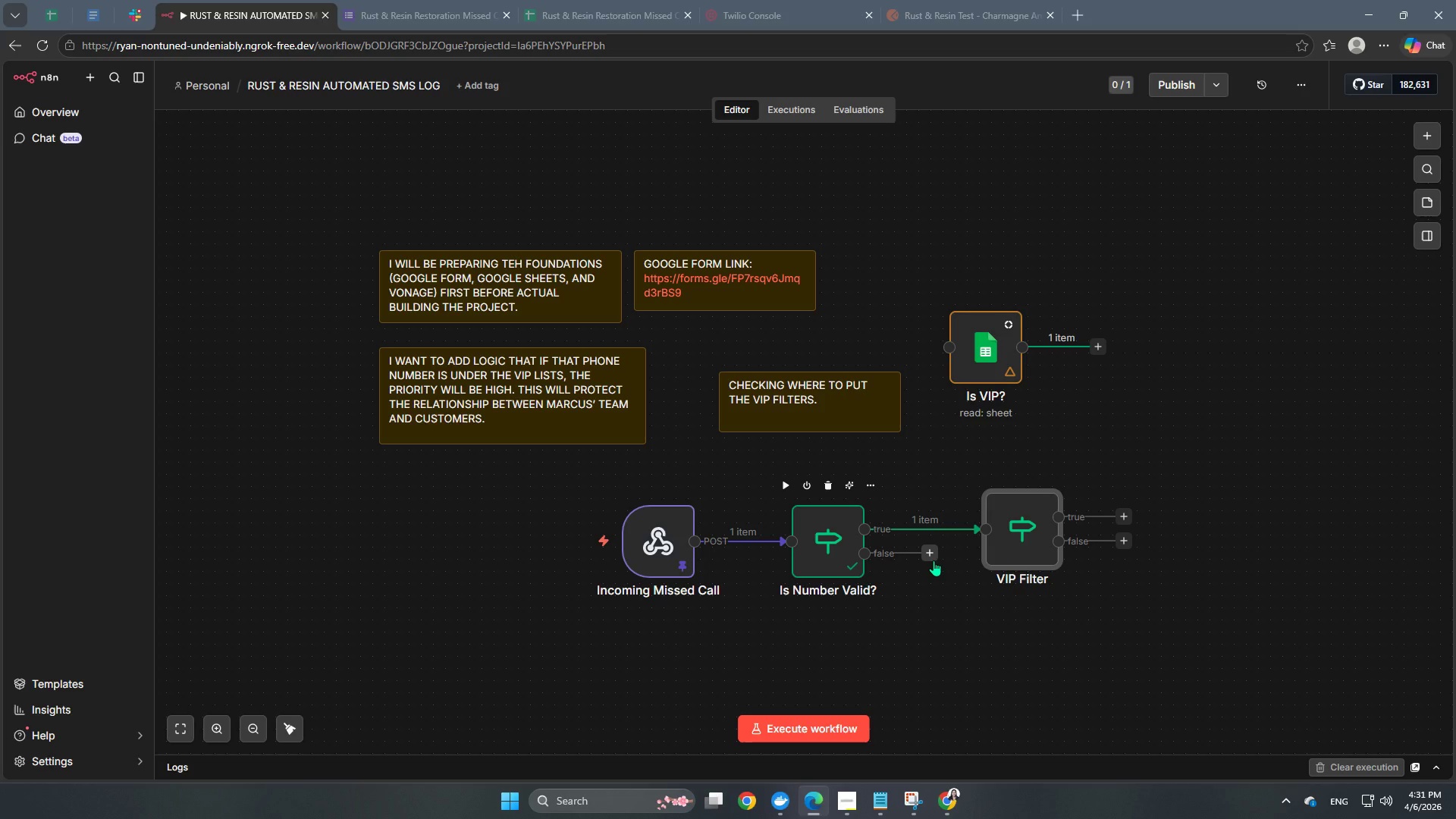 
left_click([563, 7])
 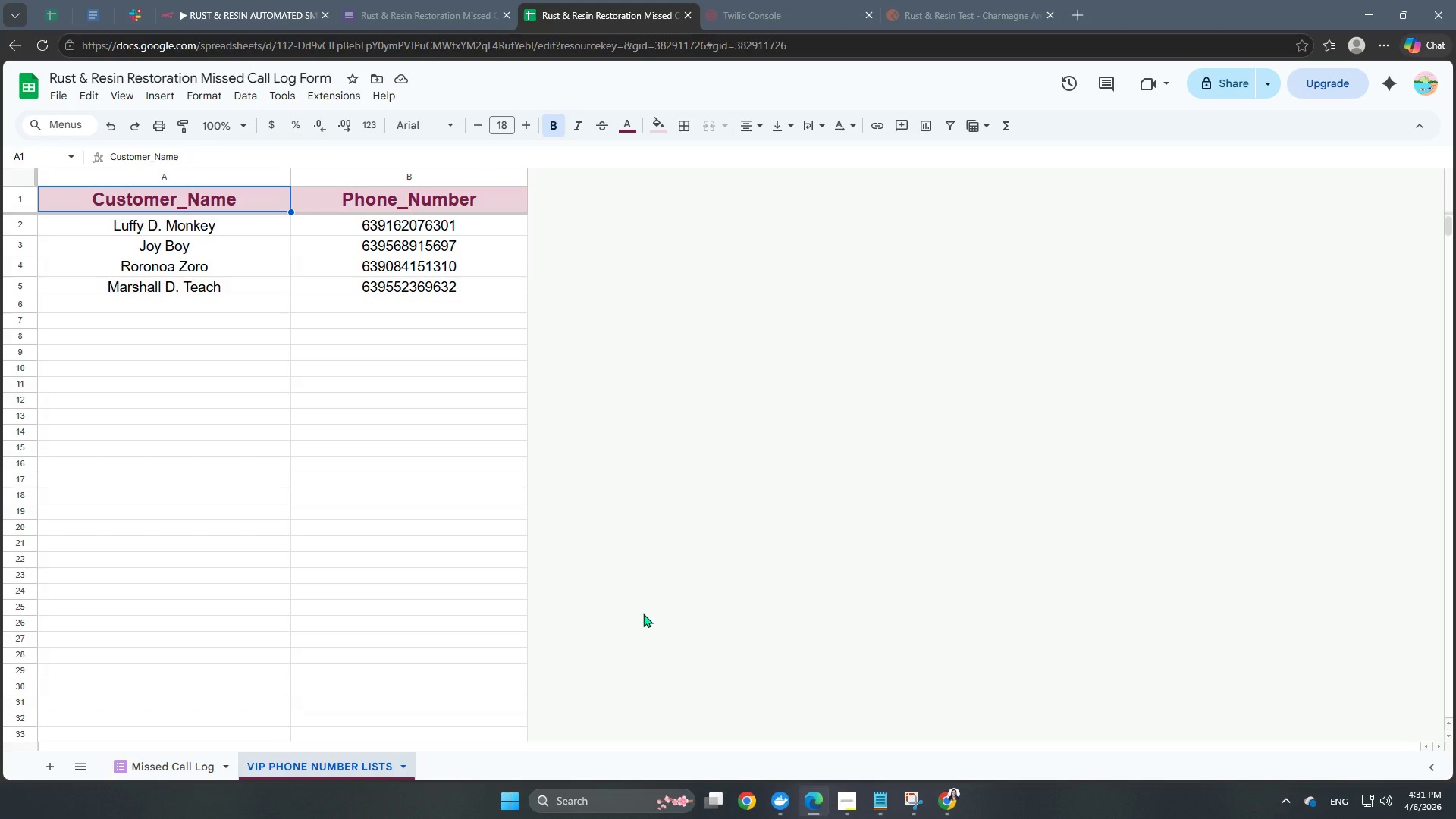 
scroll: coordinate [448, 618], scroll_direction: up, amount: 4.0
 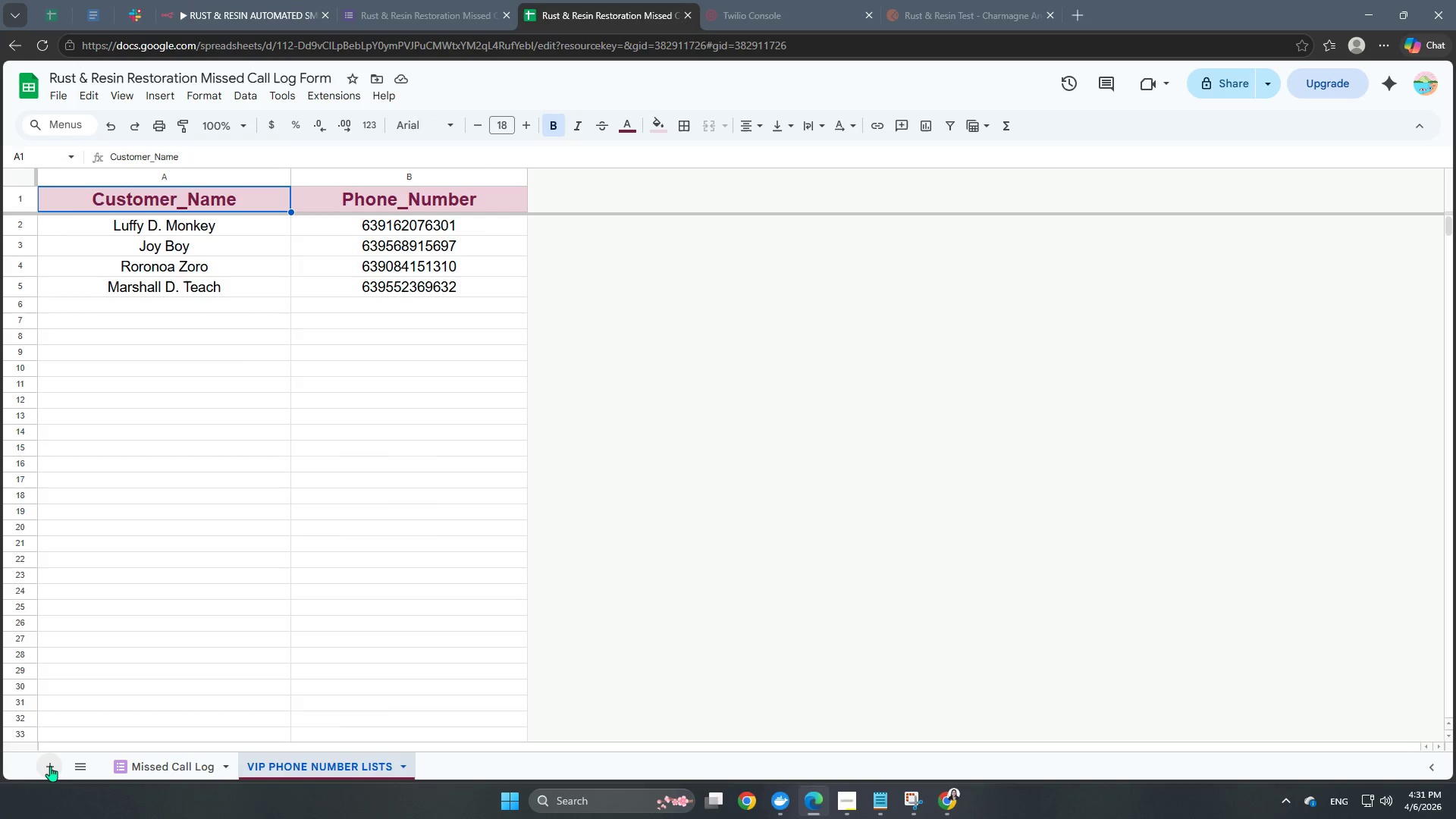 
left_click([50, 764])
 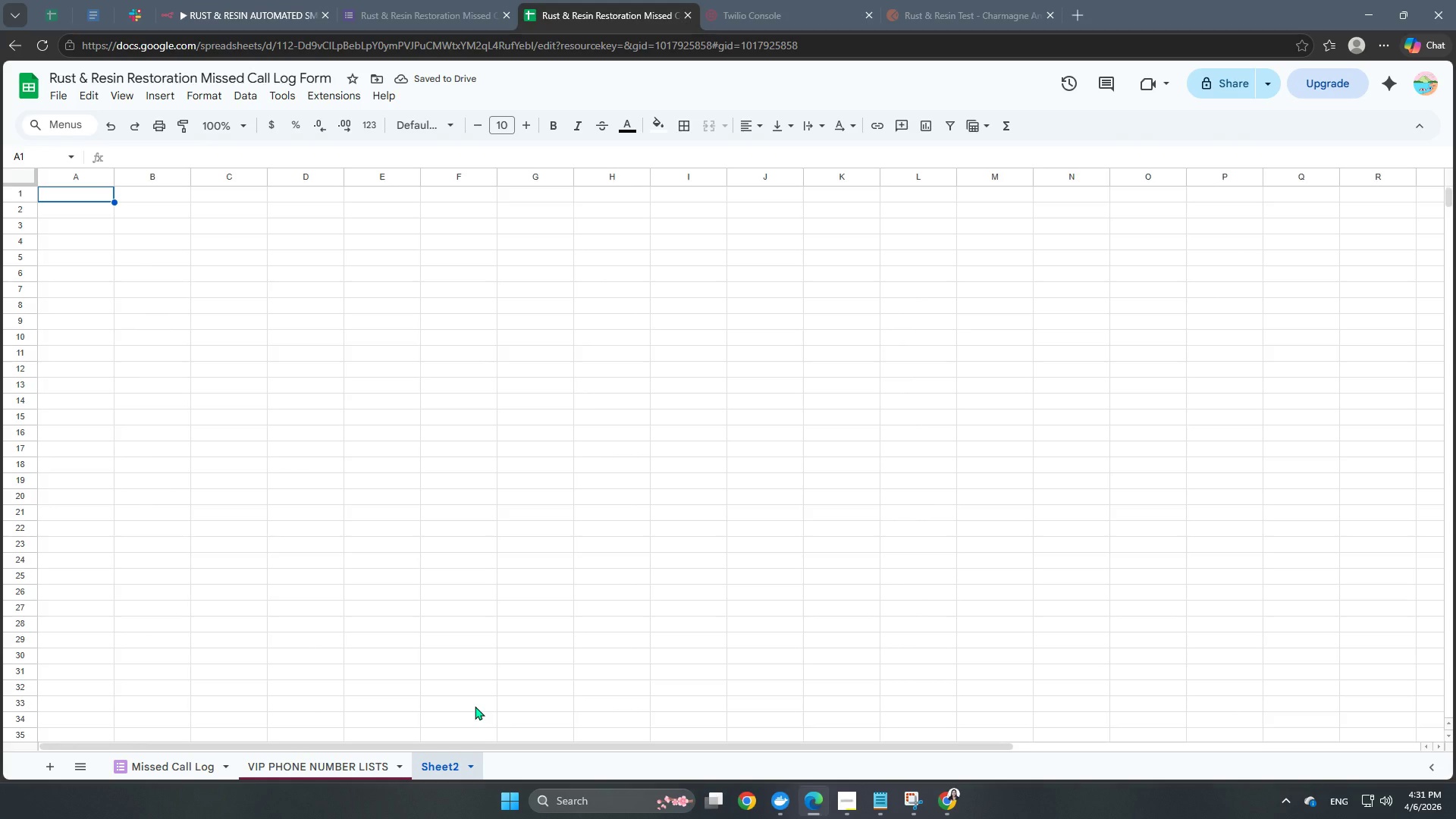 
double_click([443, 769])
 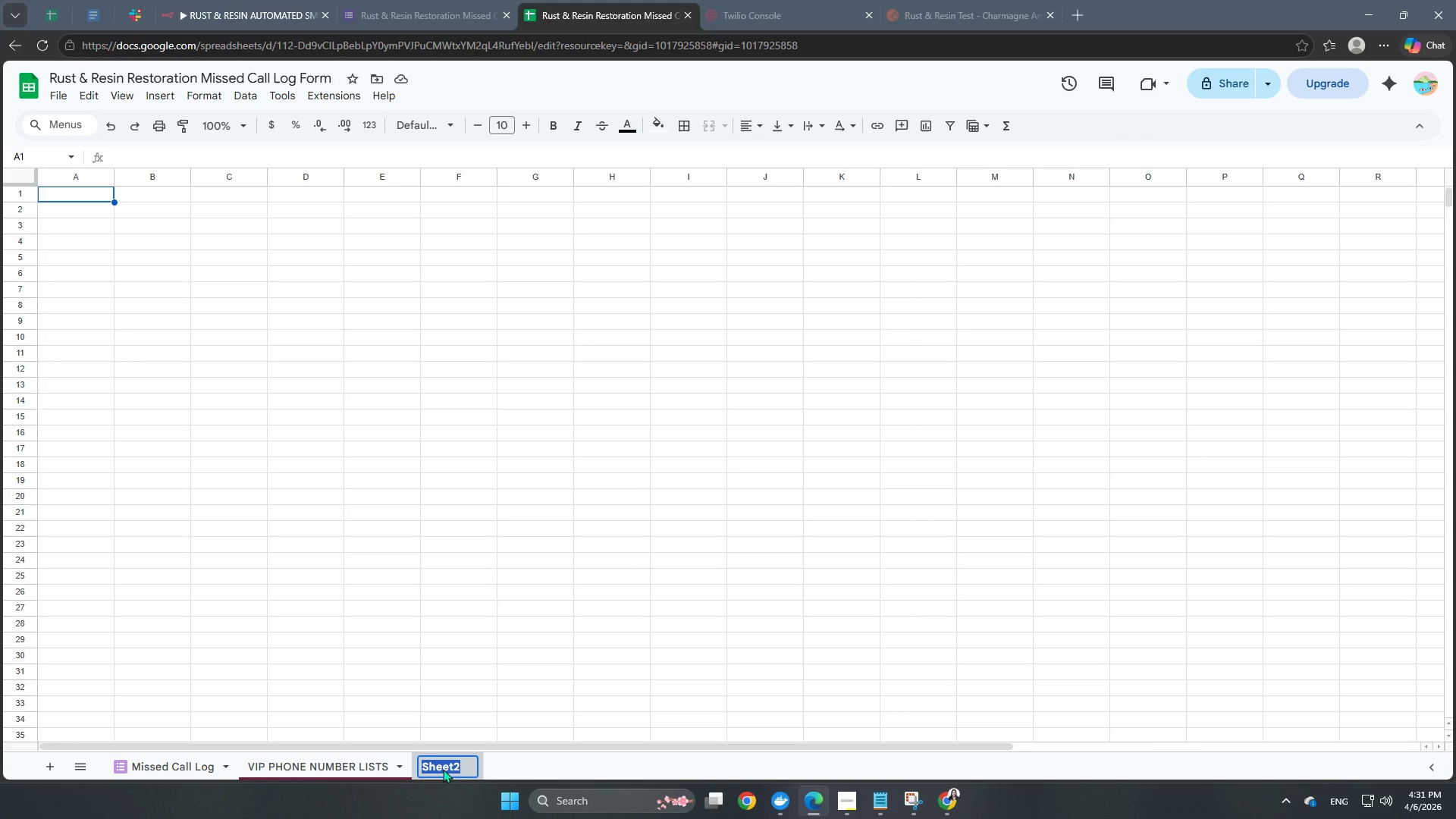 
hold_key(key=ShiftLeft, duration=1.03)
 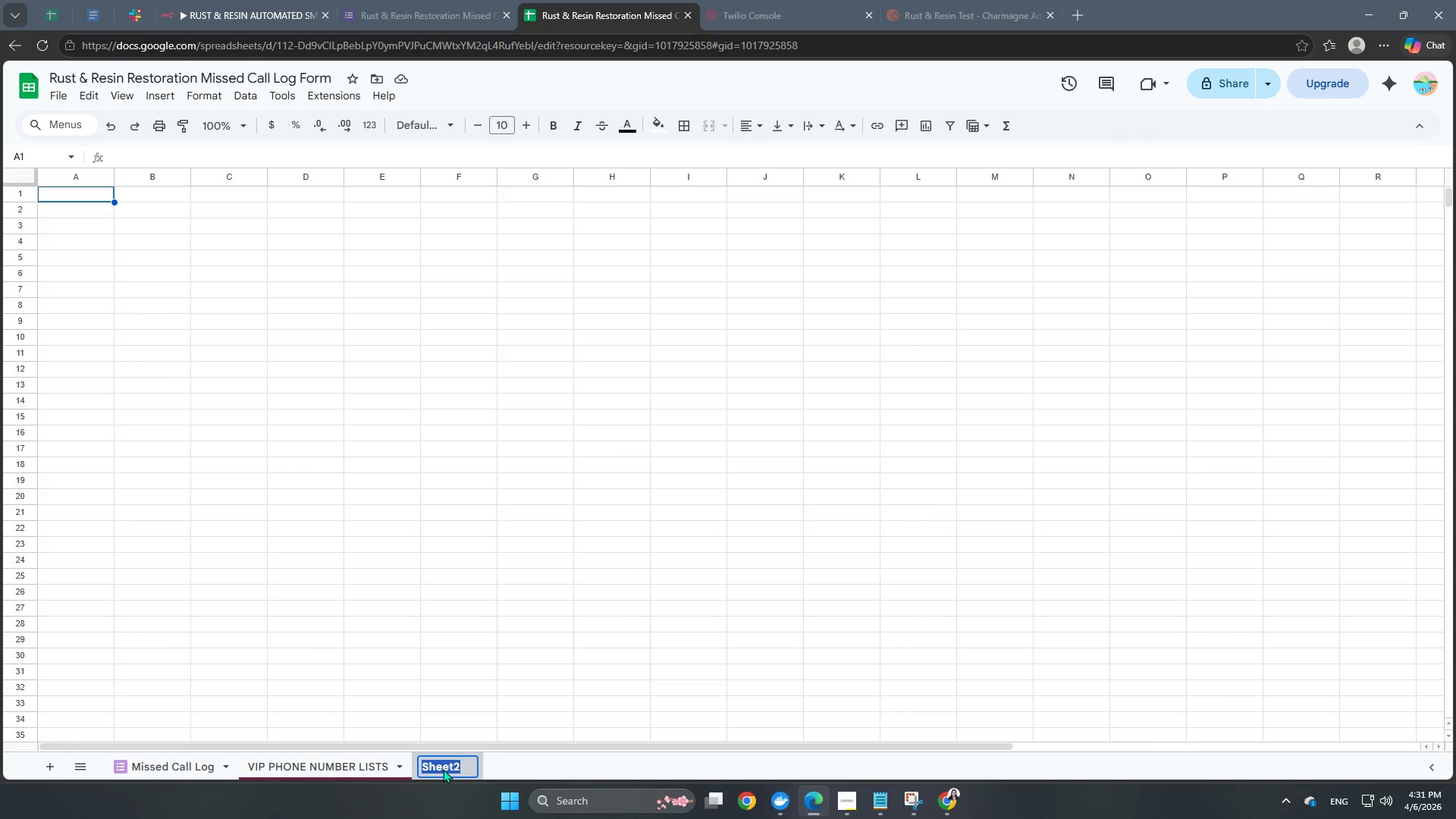 
type(Invalid PINVALID PHONE NUMBER MISSED CALLS)
 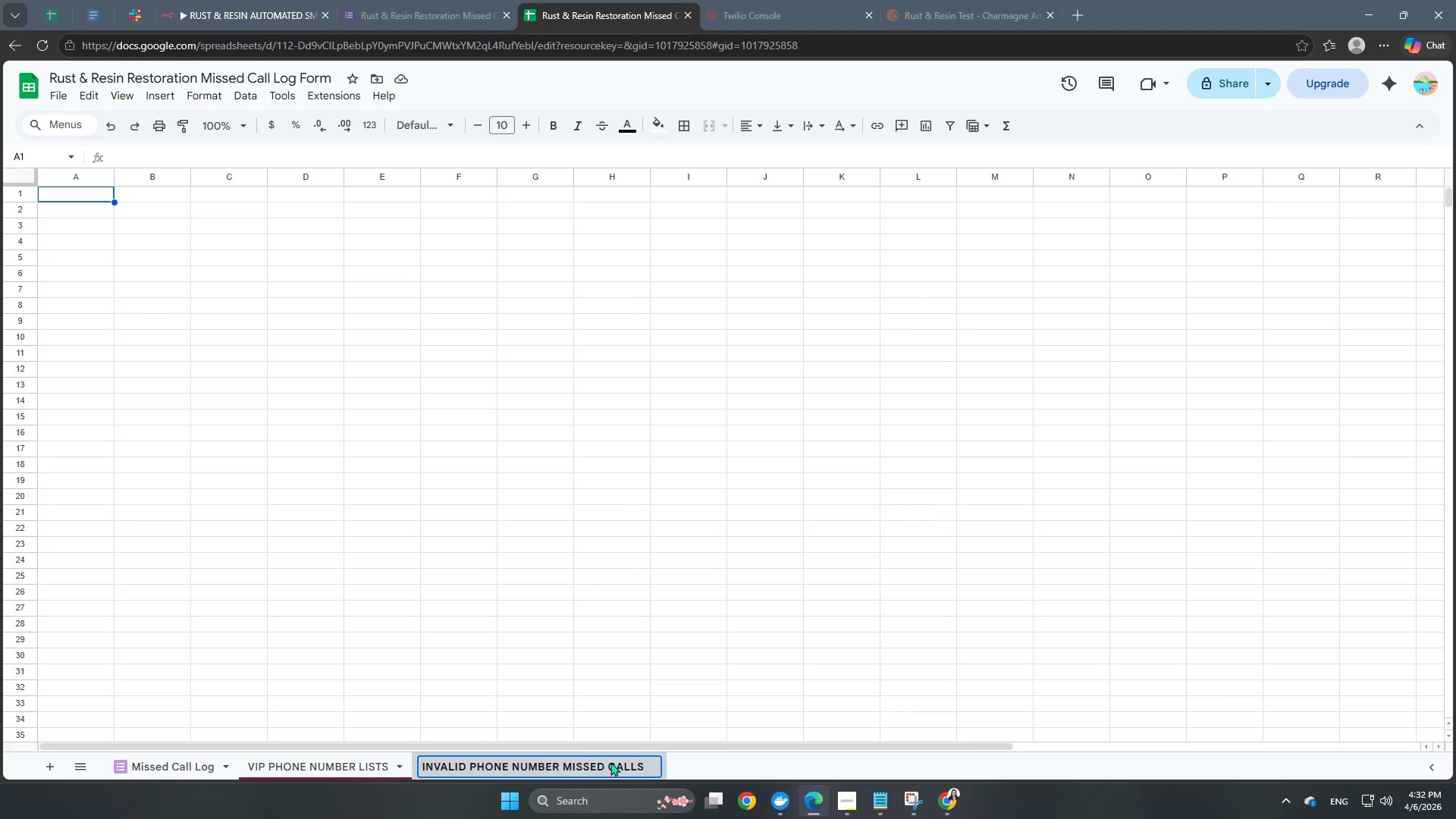 
 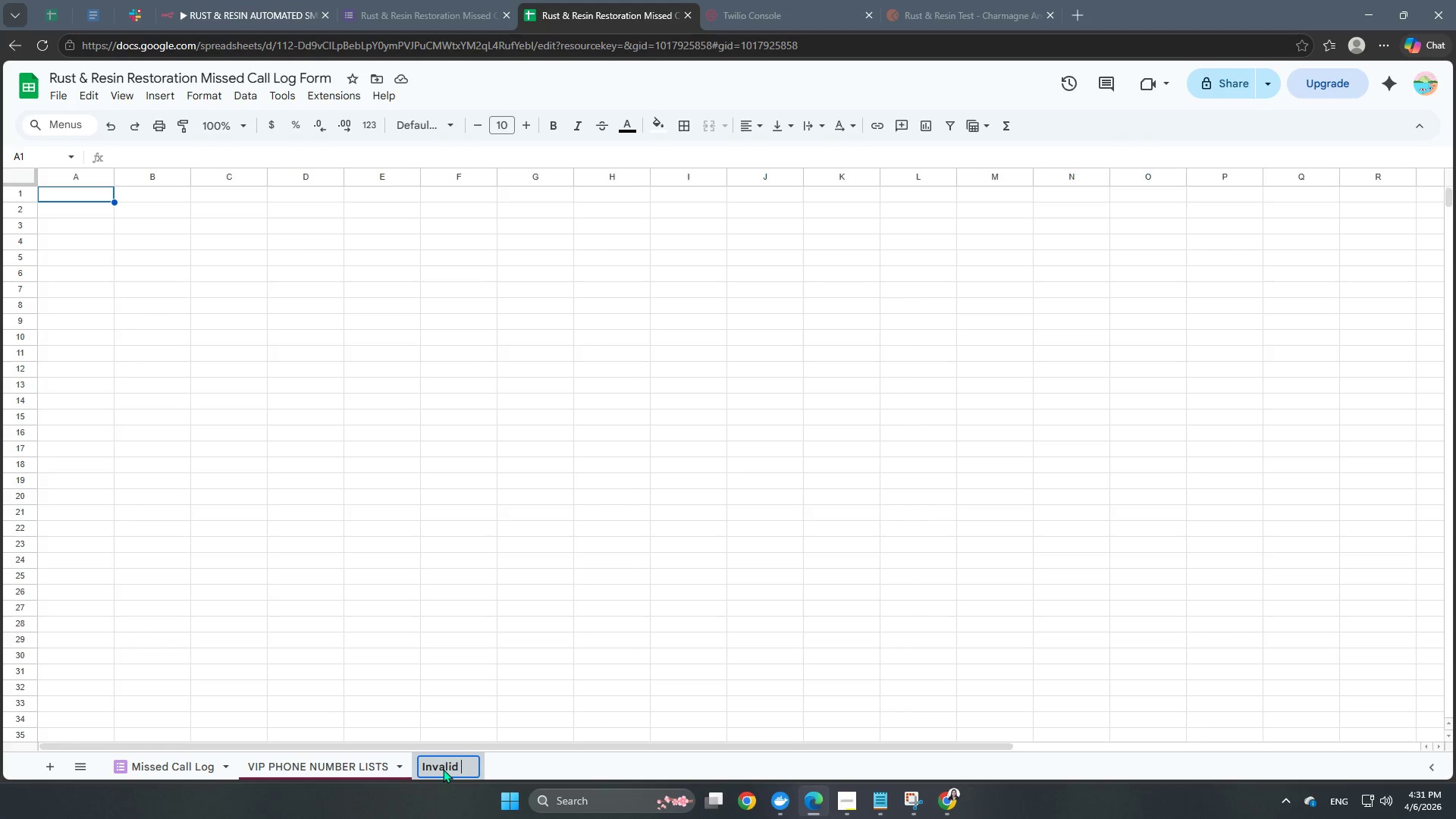 
hold_key(key=Backspace, duration=0.91)
 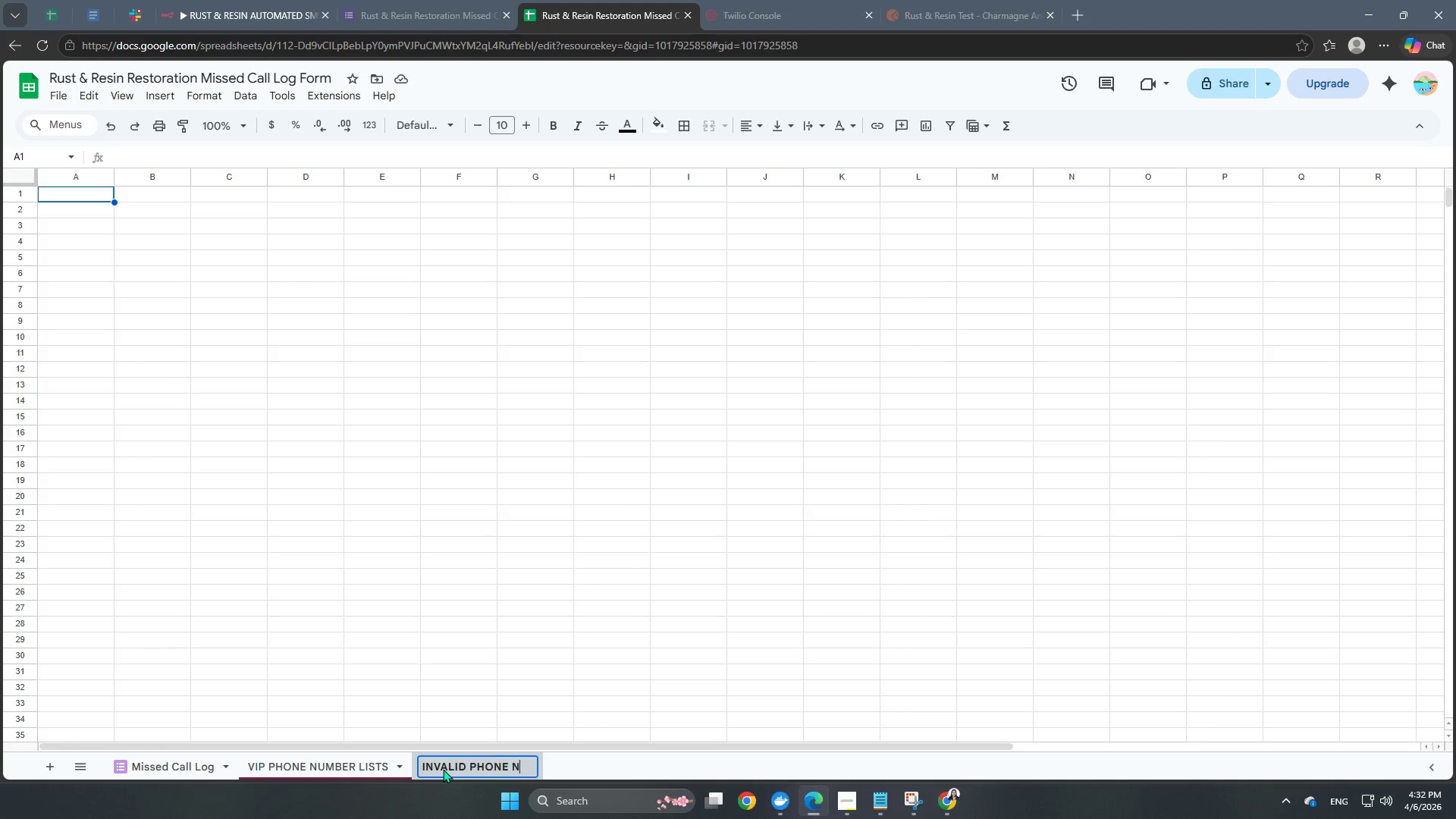 
left_click([720, 758])
 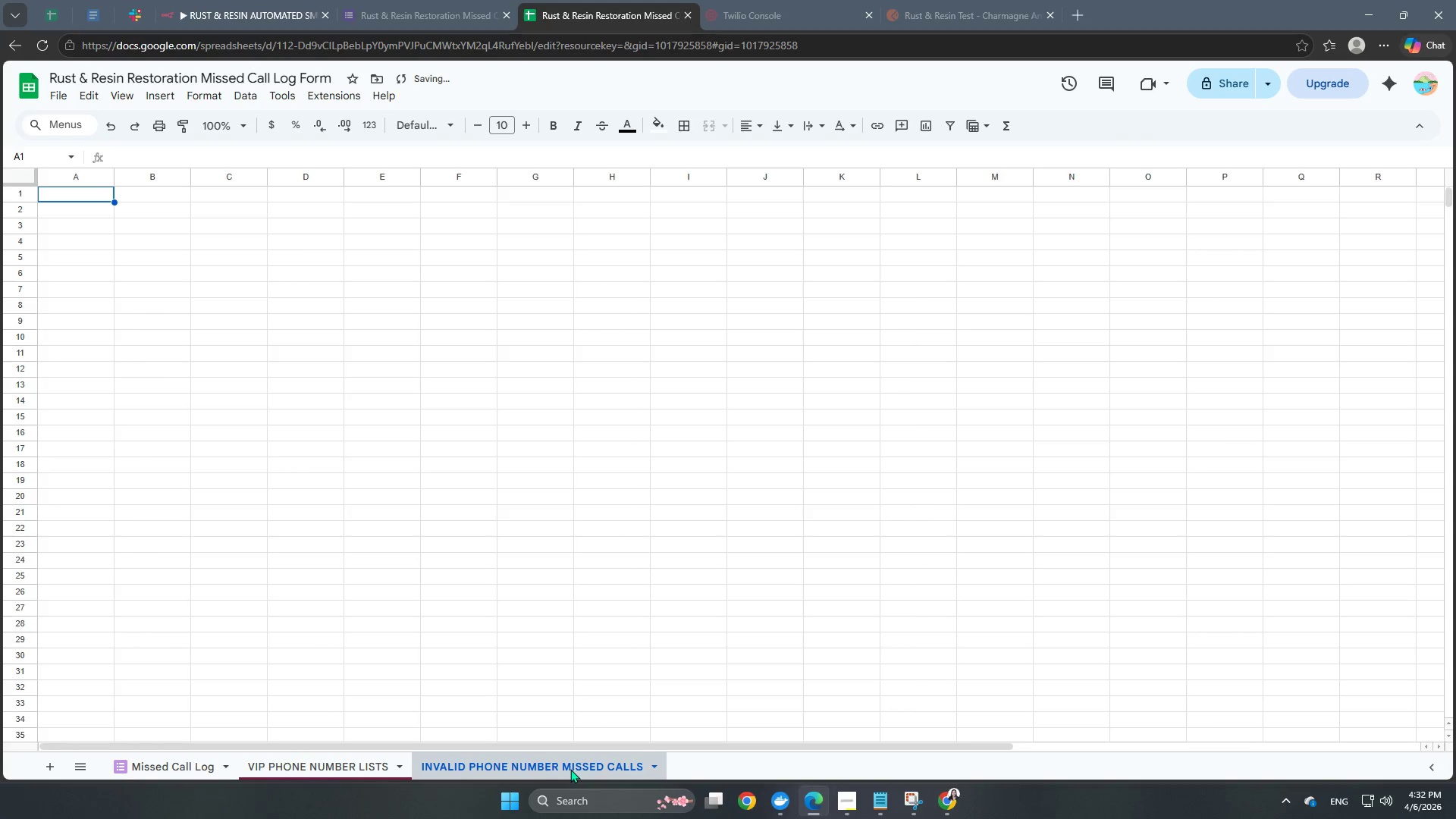 
right_click([569, 767])
 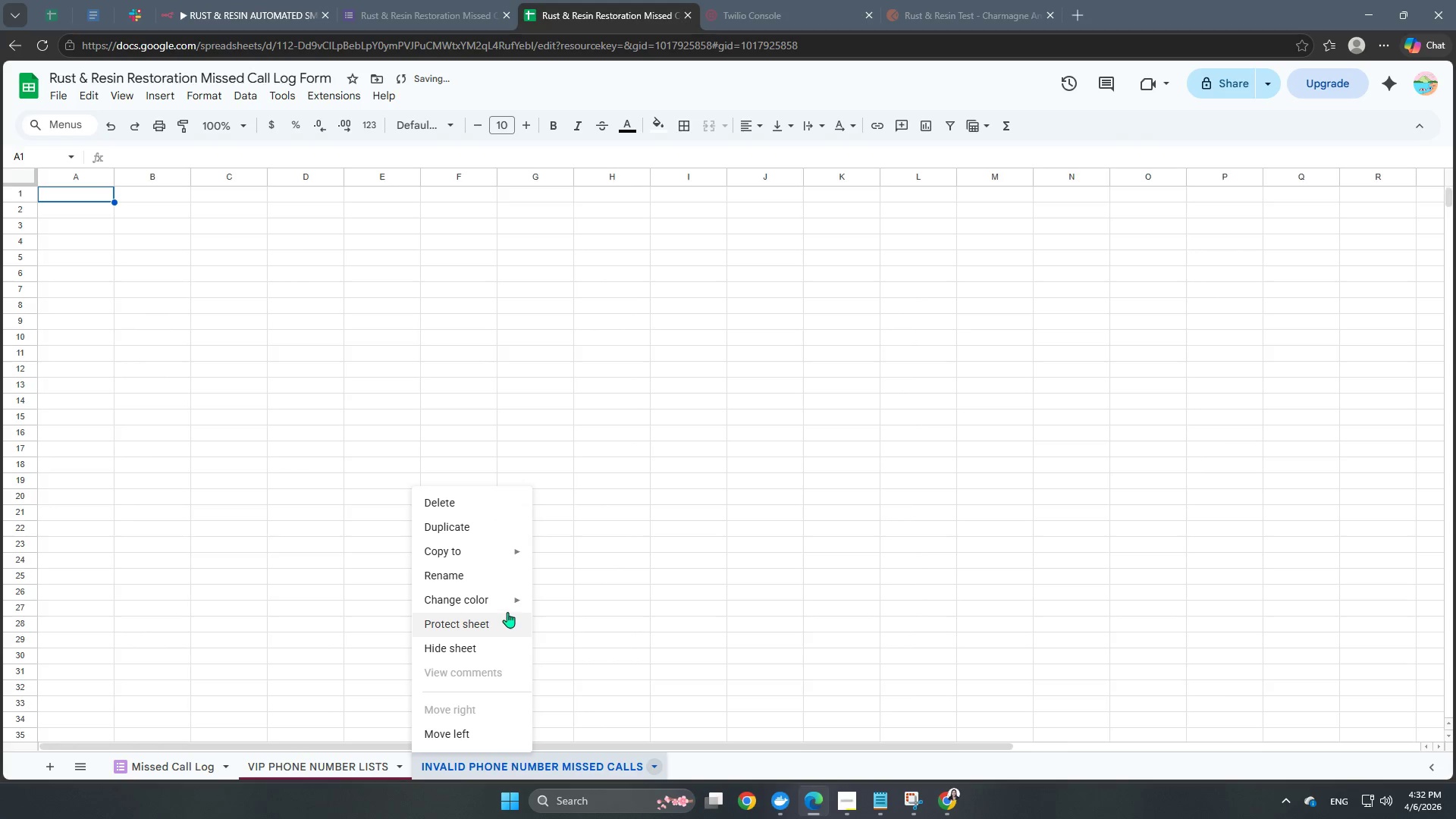 
left_click([506, 605])
 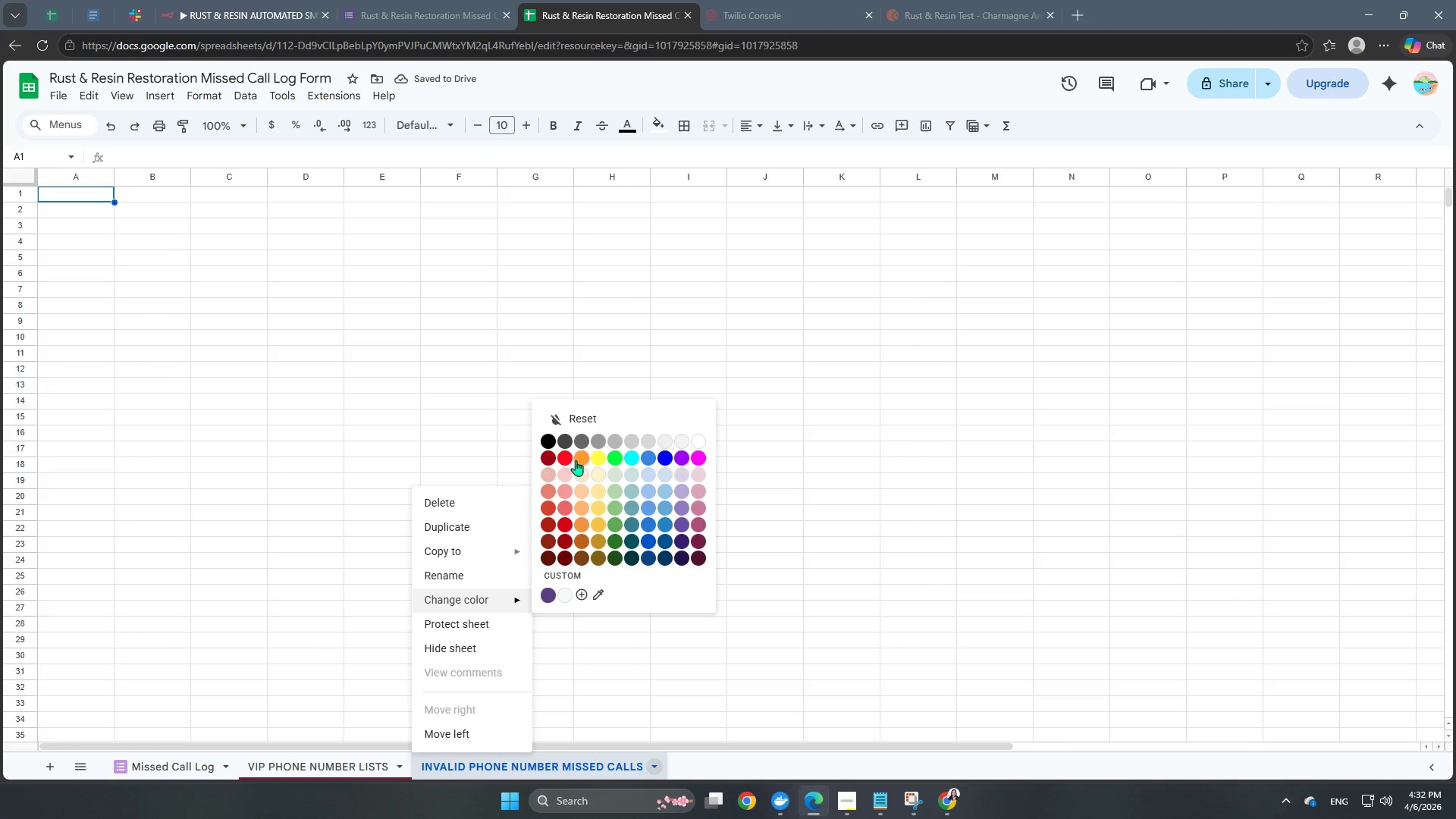 
left_click([568, 457])
 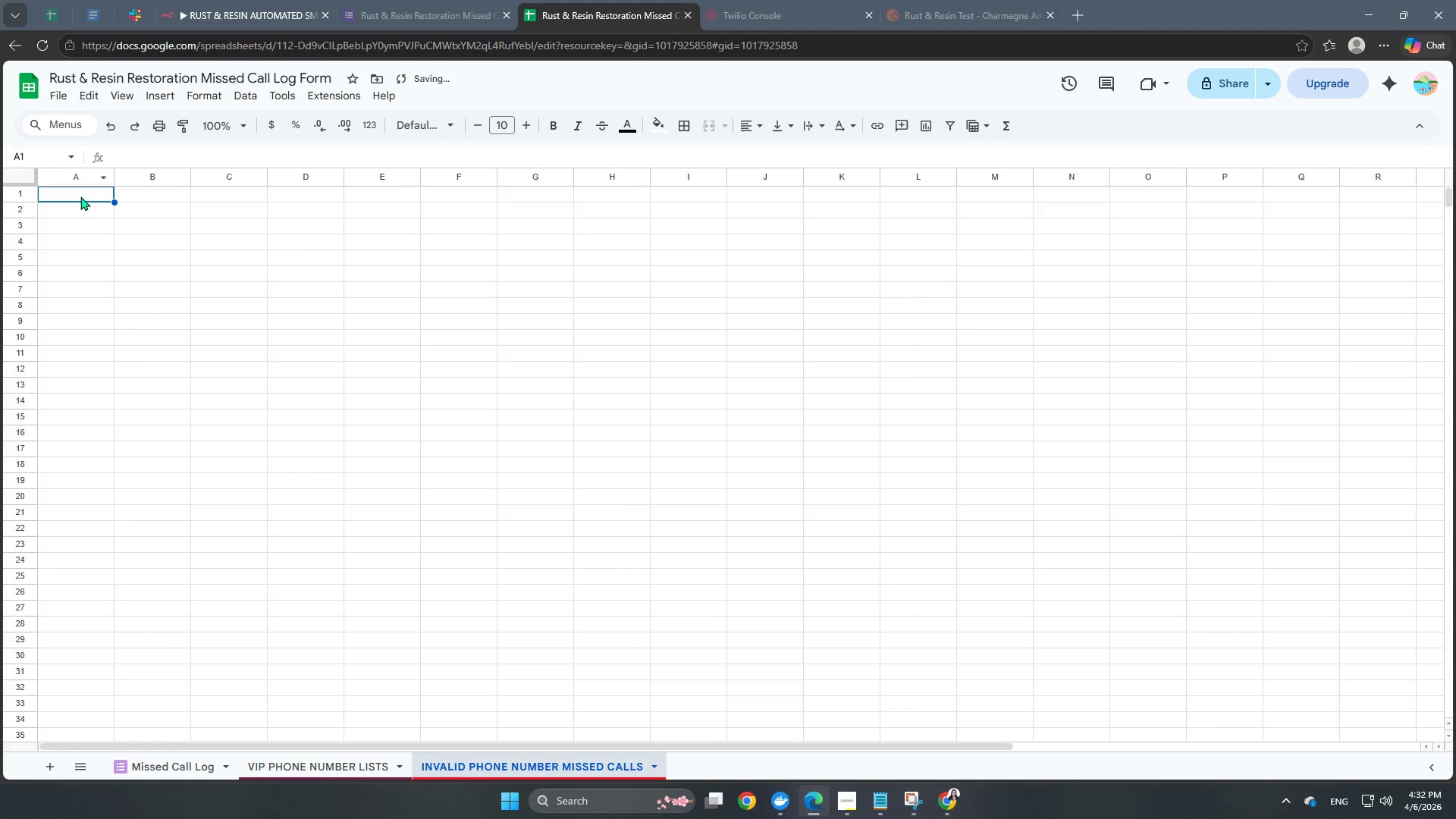 
double_click([76, 192])
 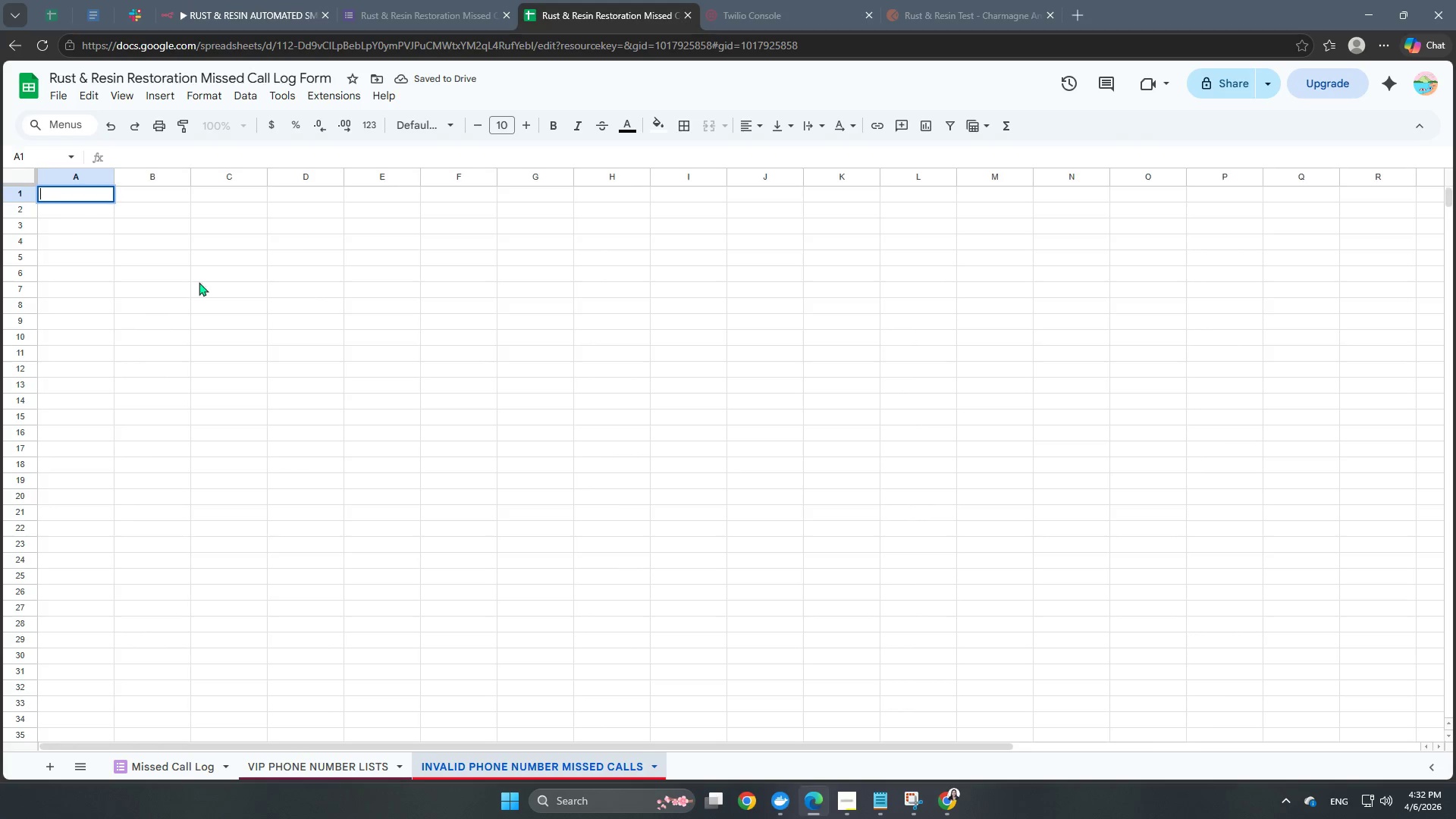 
left_click([309, 292])
 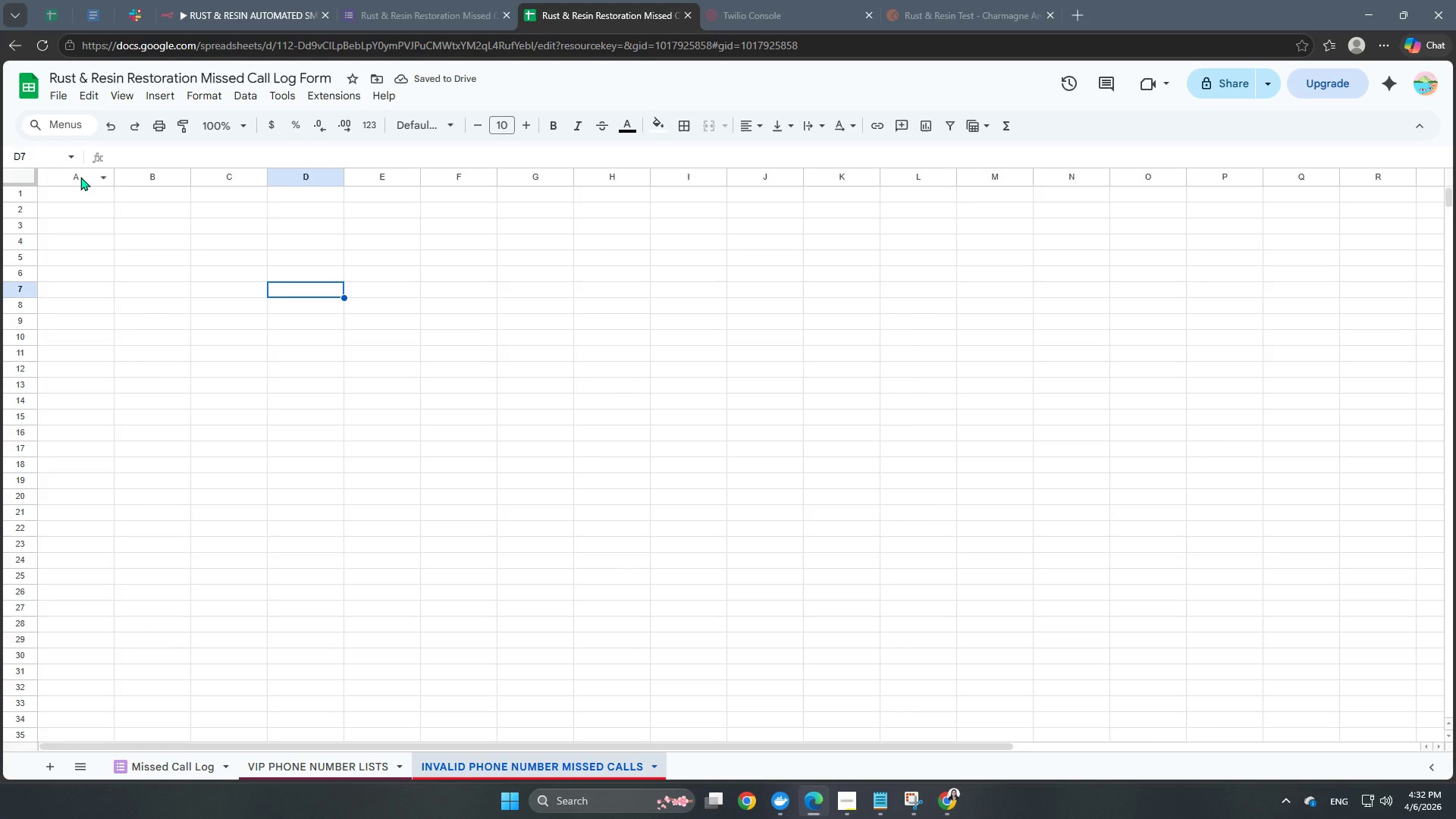 
left_click([80, 177])
 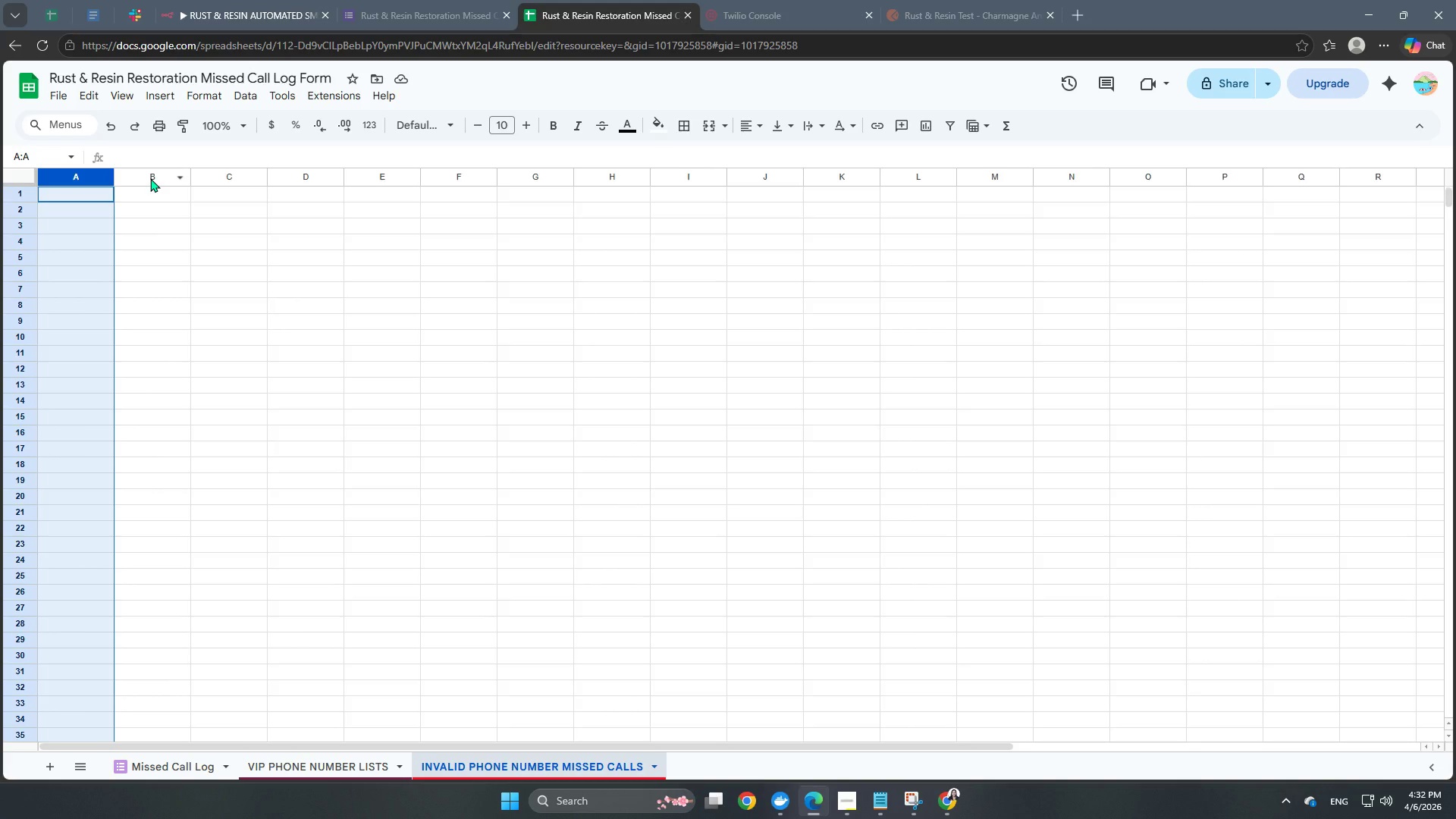 
left_click([150, 178])
 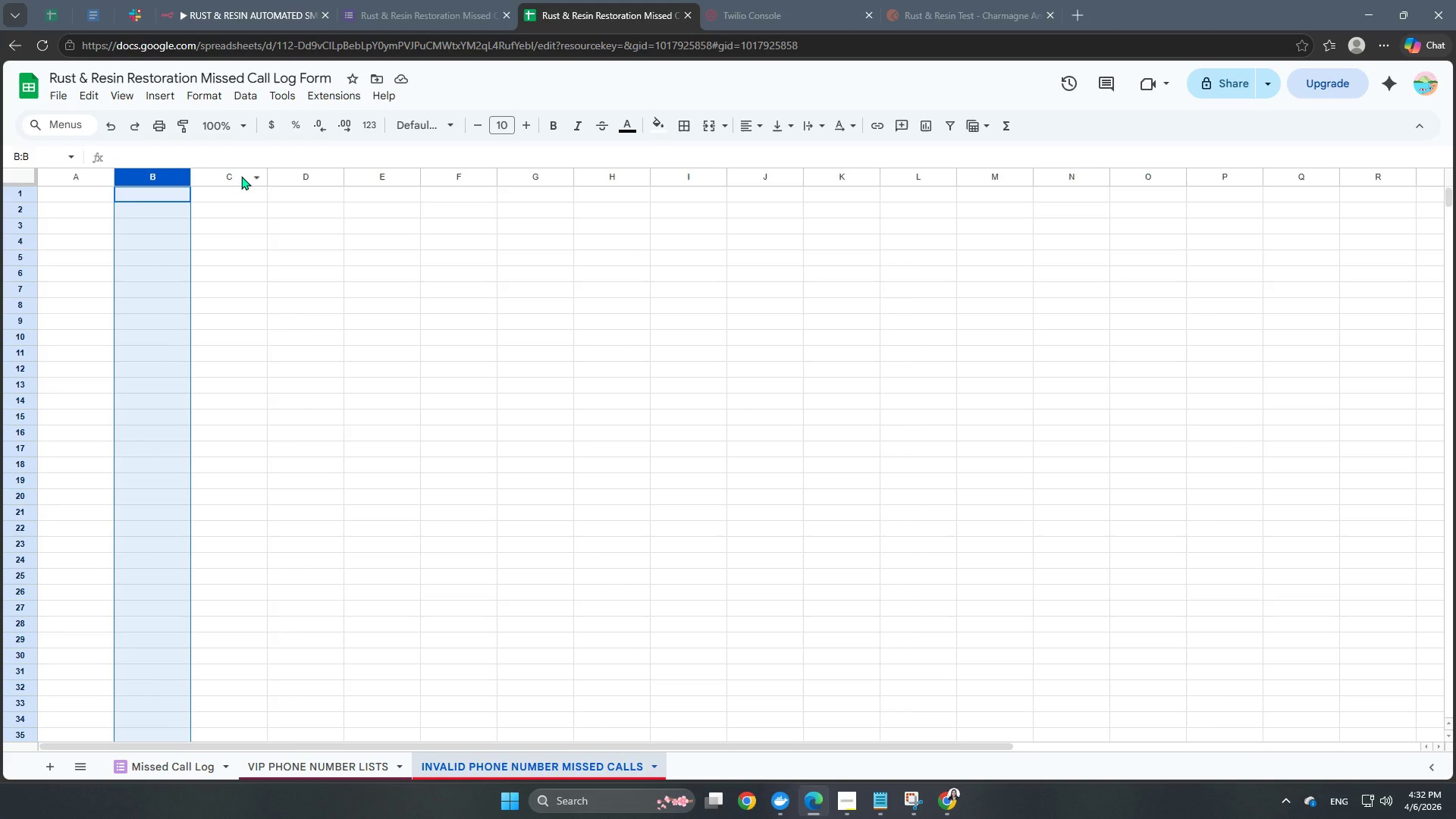 
left_click([241, 176])
 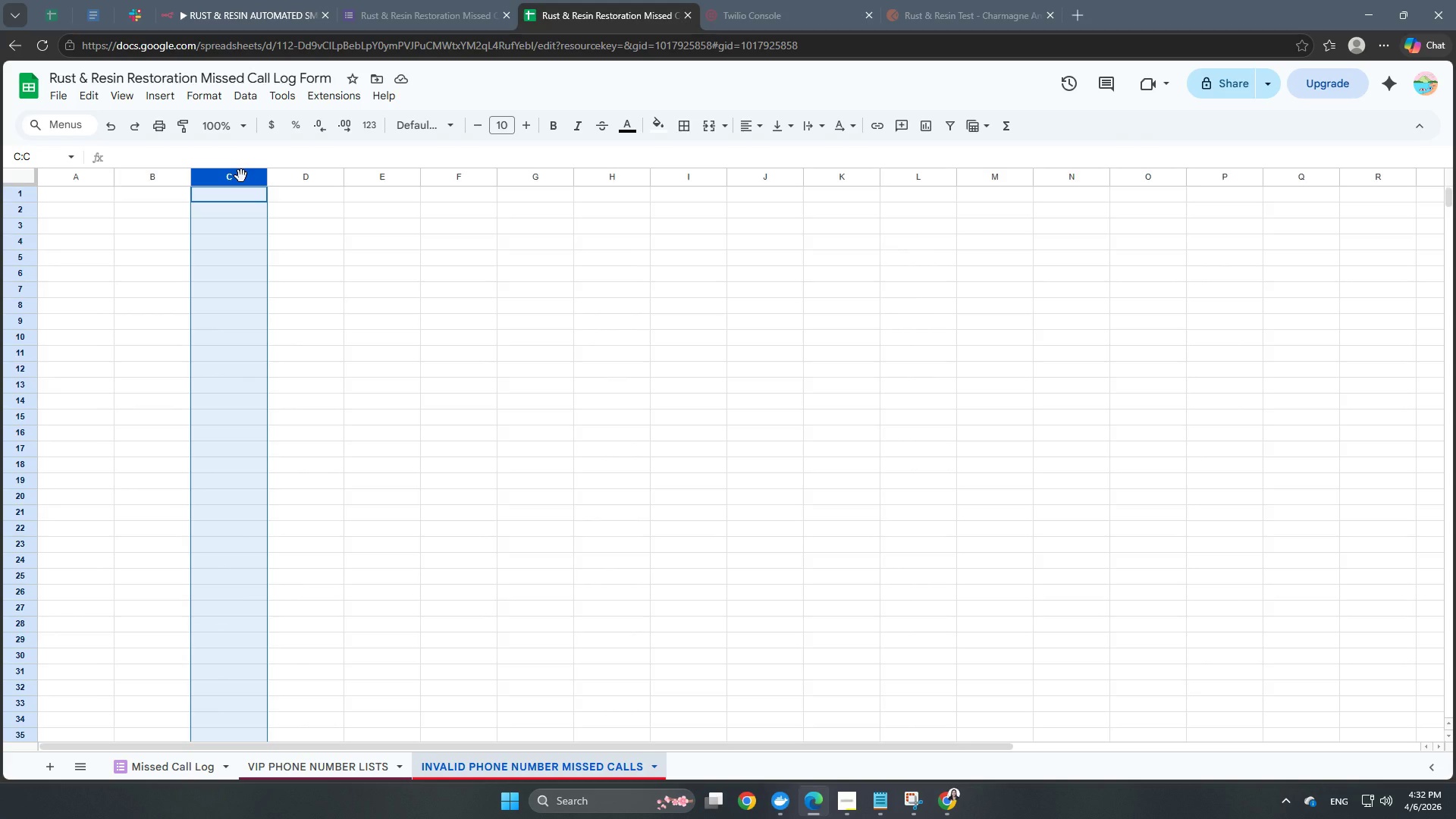 
hold_key(key=ShiftLeft, duration=3.56)
 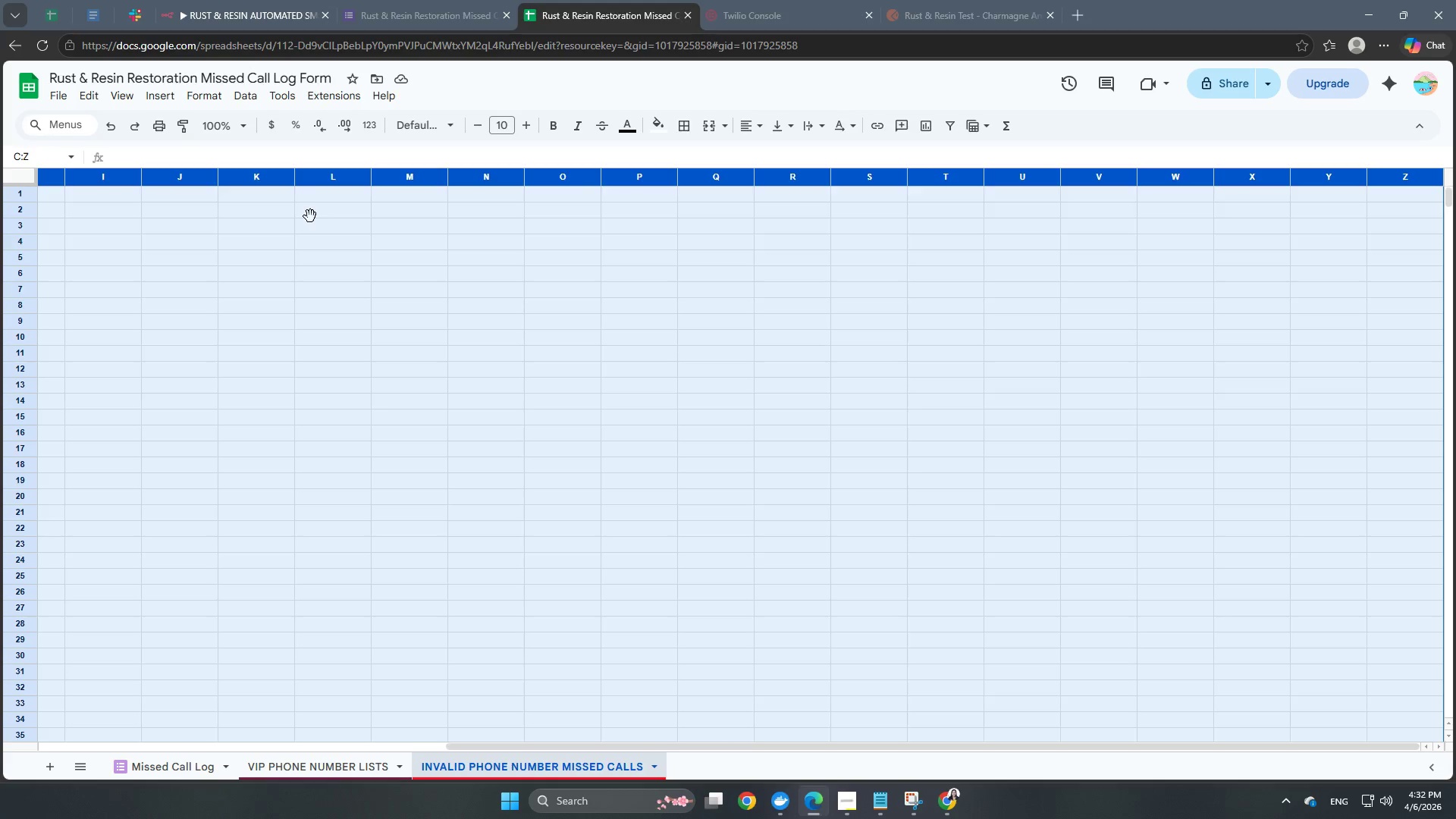 
hold_key(key=ArrowRight, duration=1.5)
 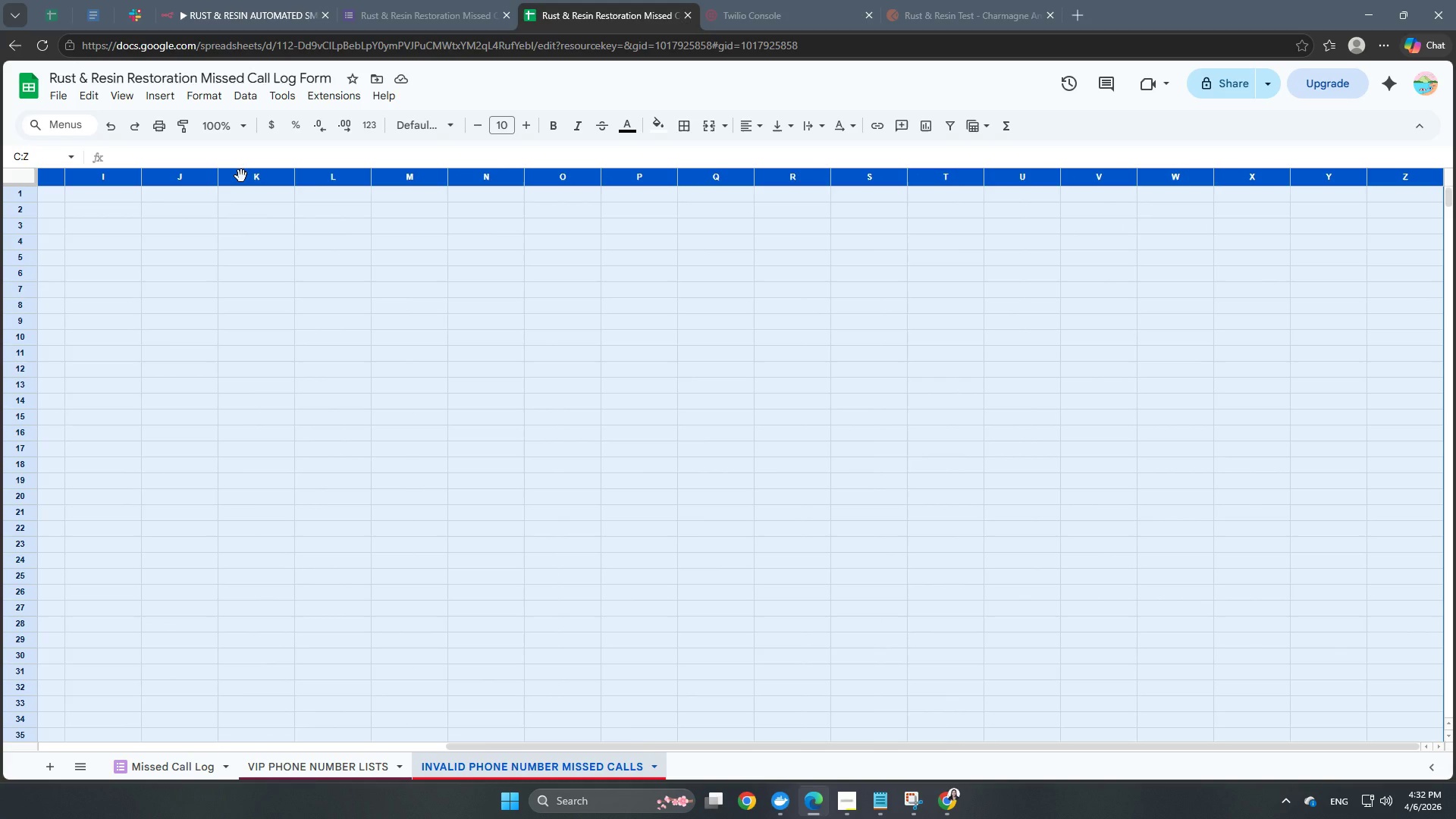 
hold_key(key=ArrowRight, duration=1.47)
 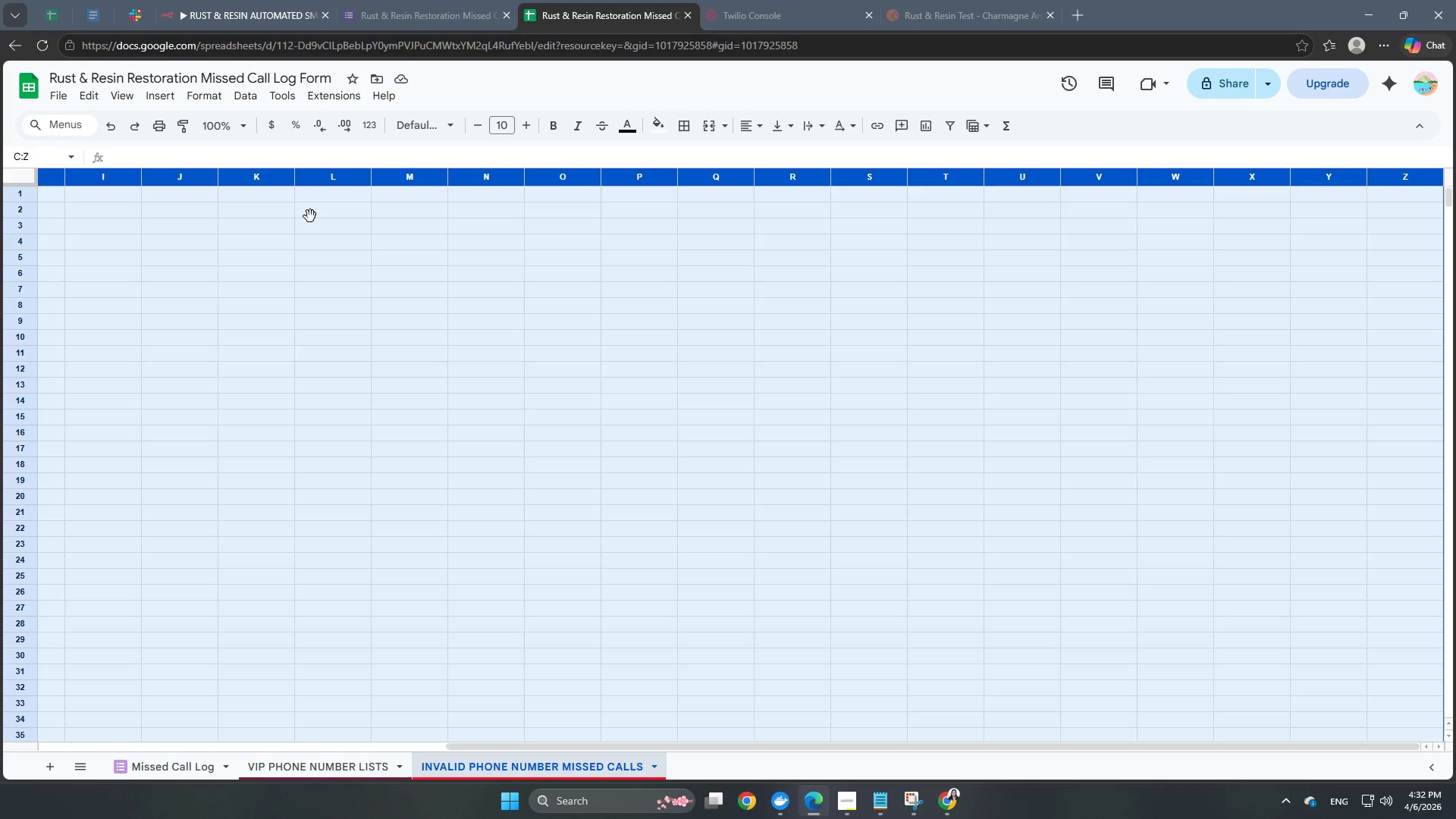 
right_click([381, 388])
 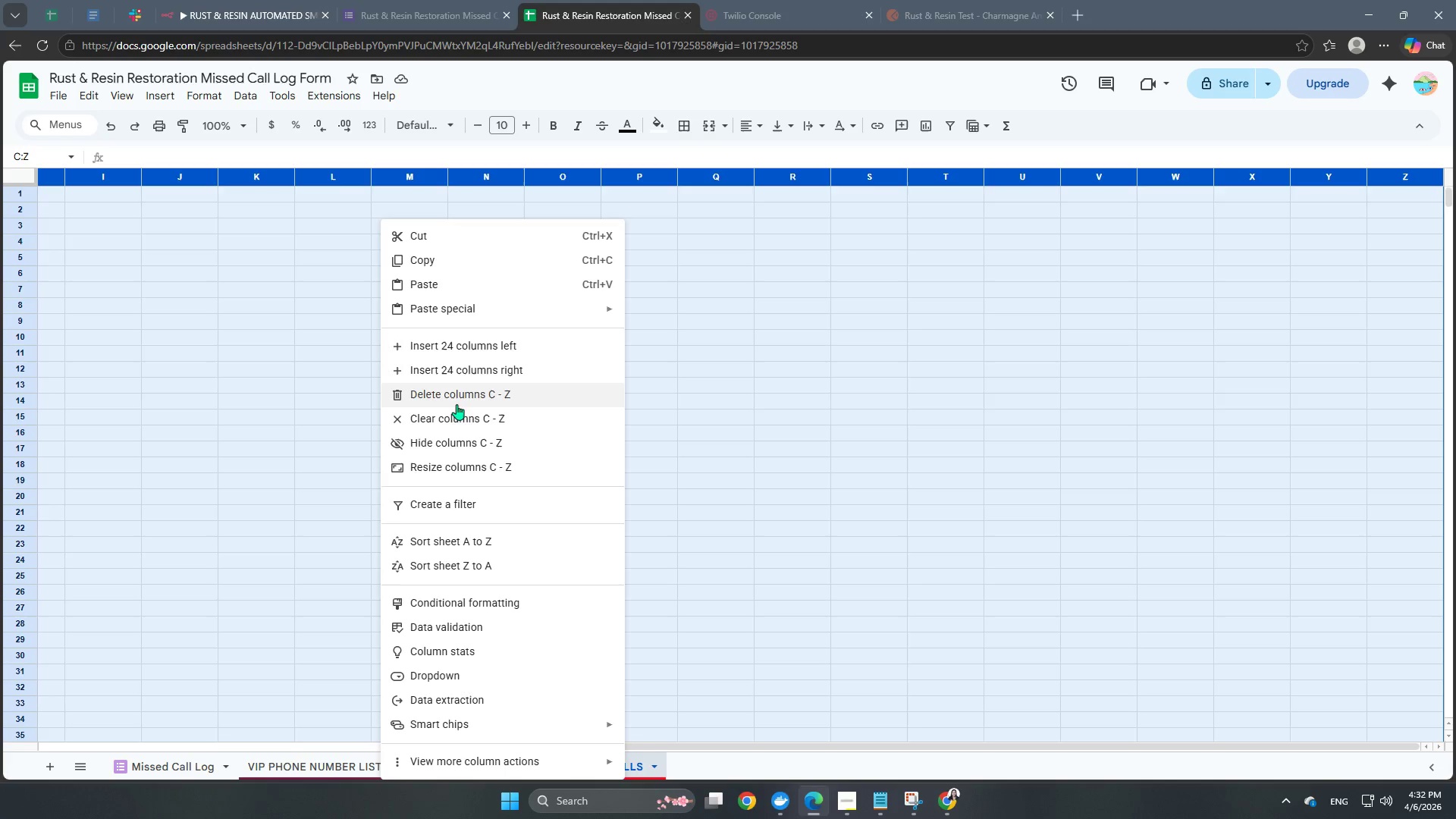 
left_click([464, 392])
 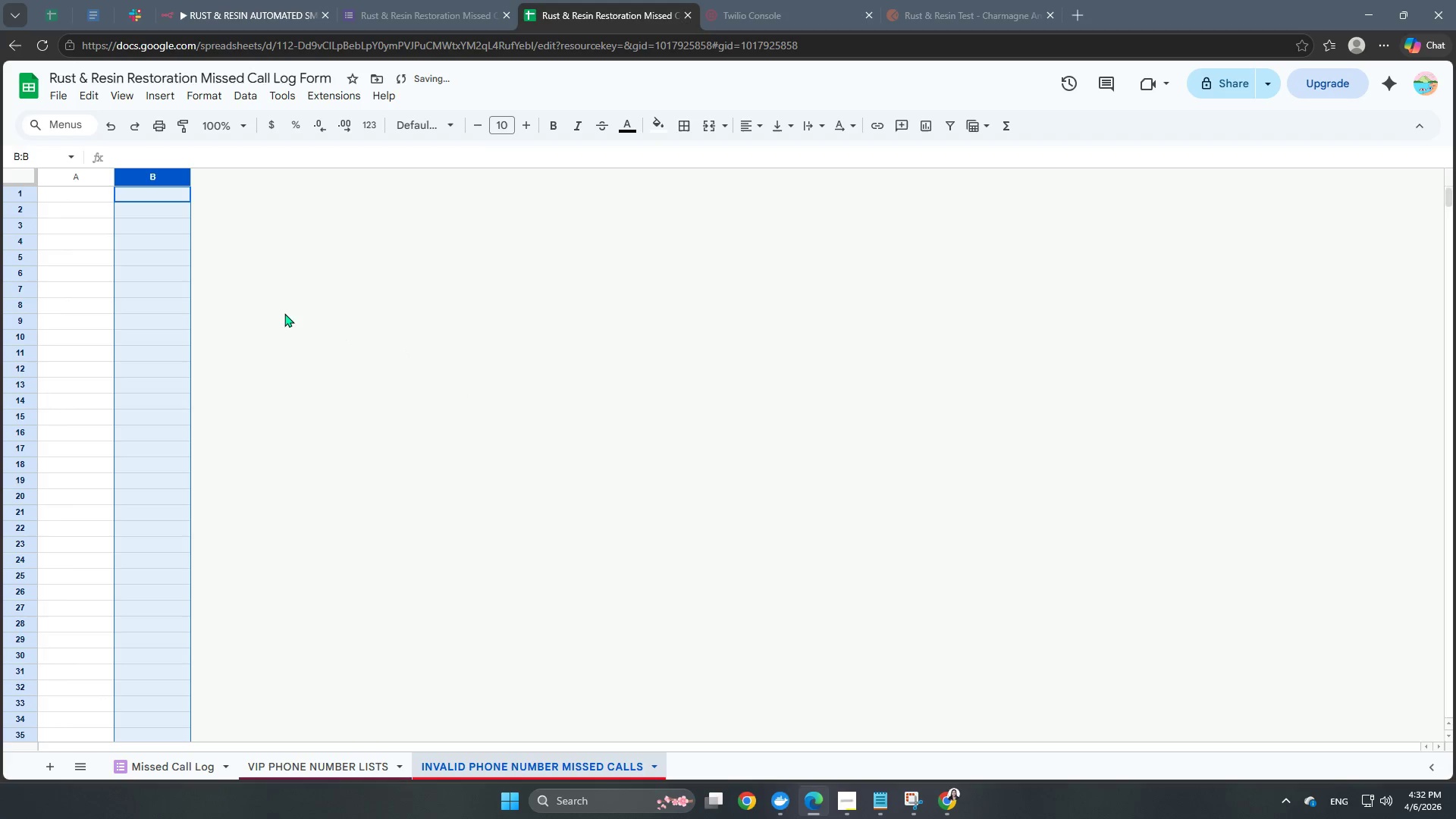 
left_click([863, 292])
 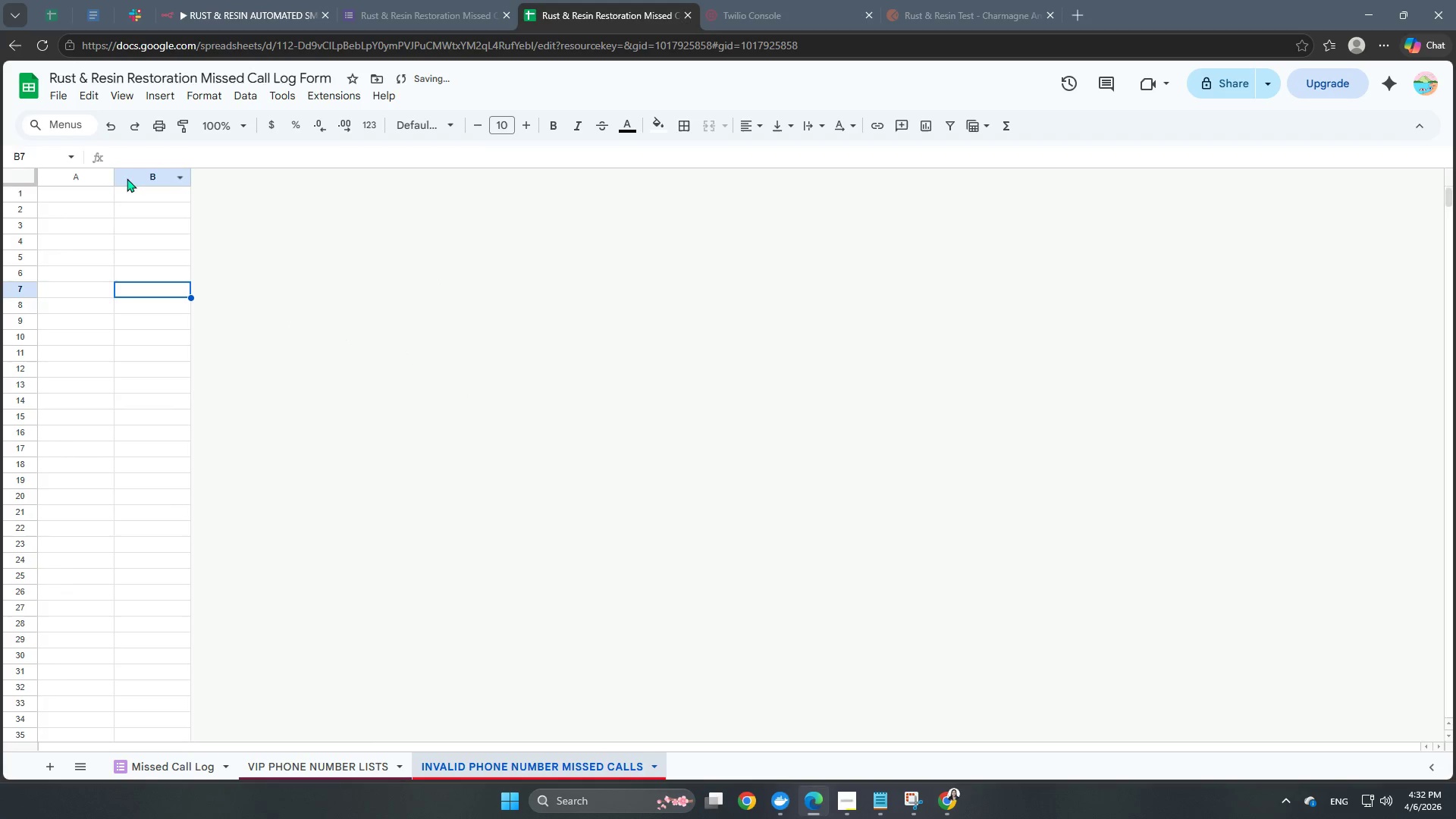 
left_click_drag(start_coordinate=[113, 173], to_coordinate=[190, 187])
 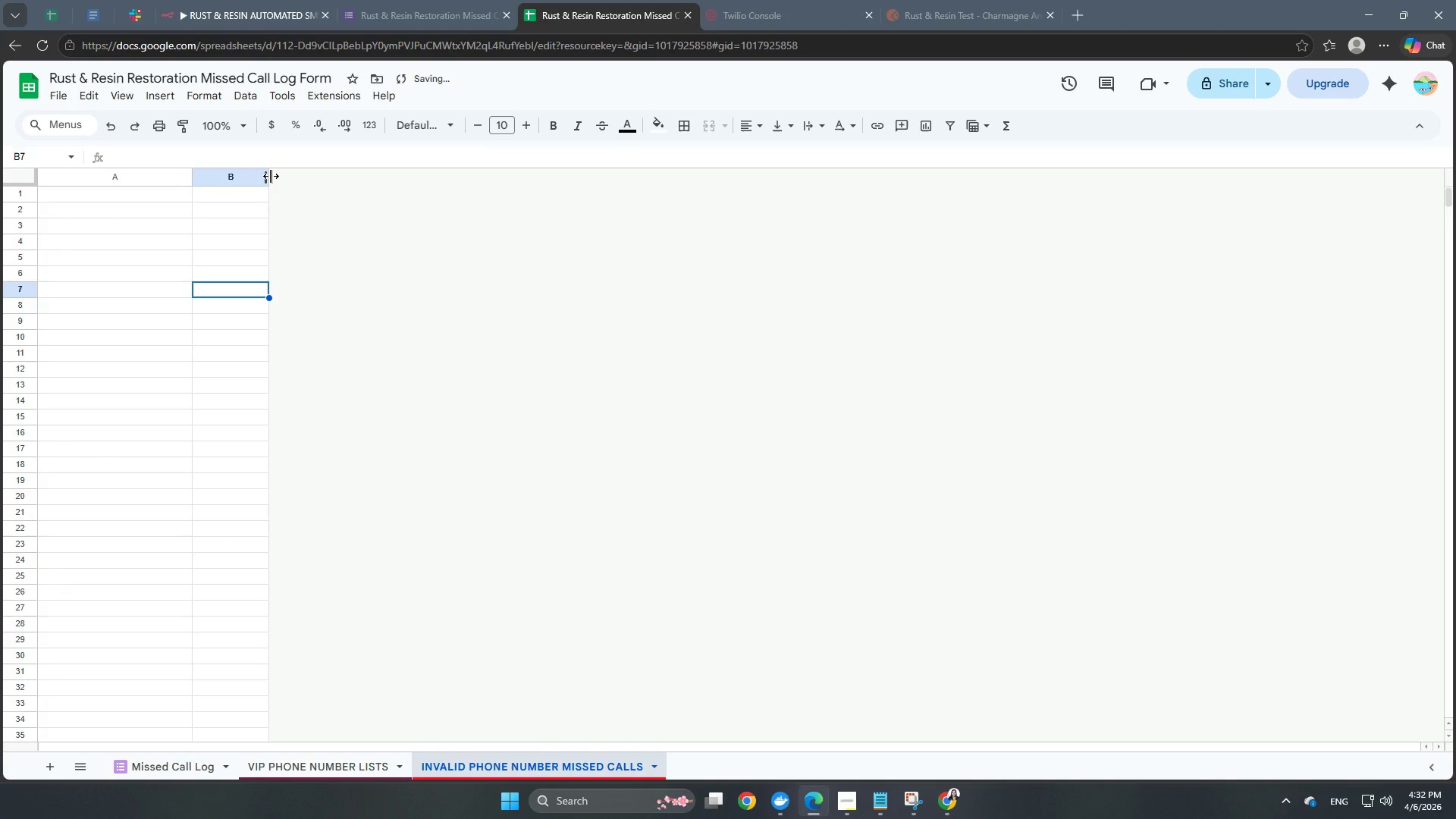 
left_click_drag(start_coordinate=[271, 176], to_coordinate=[386, 191])
 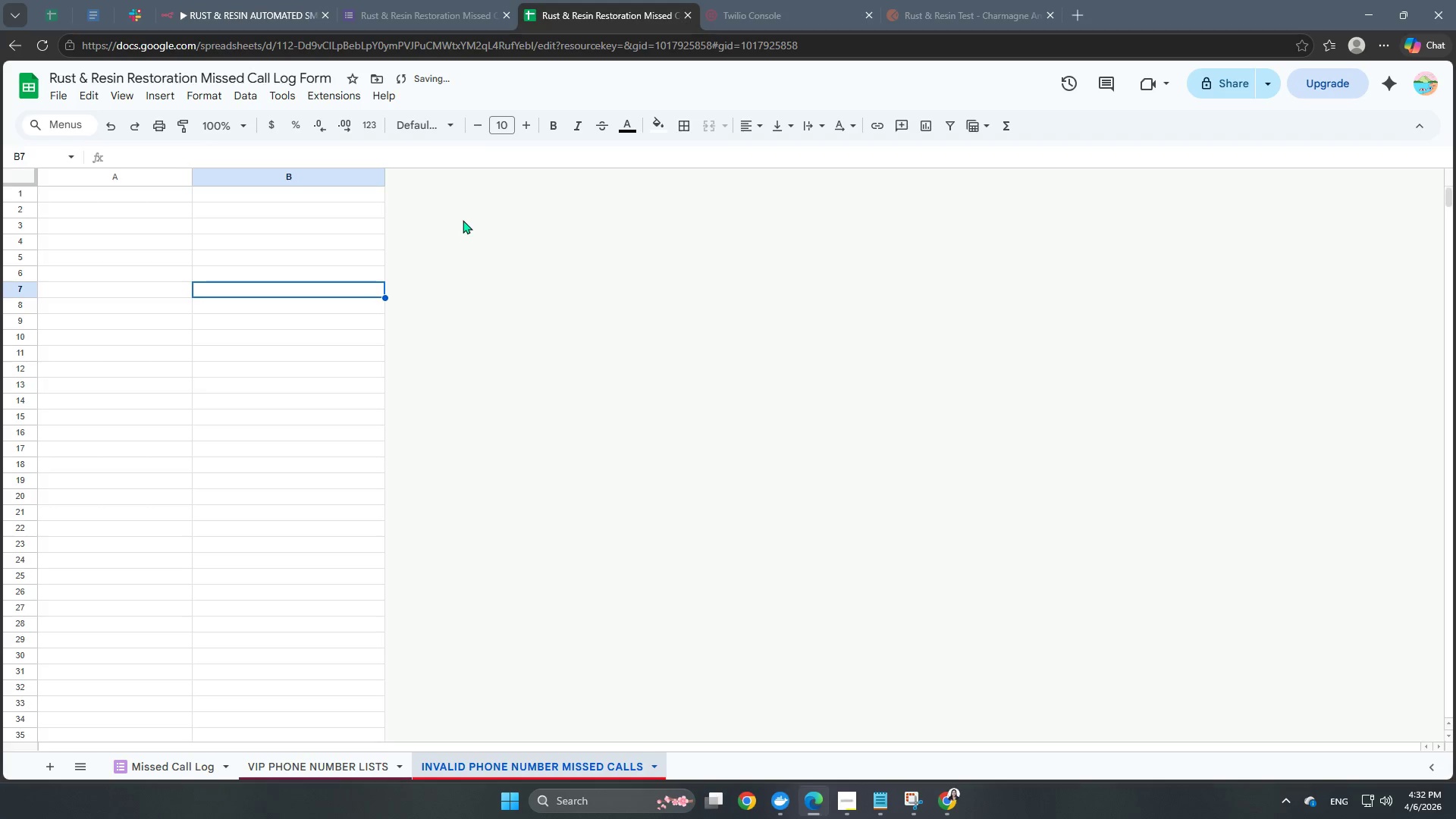 
left_click([453, 234])
 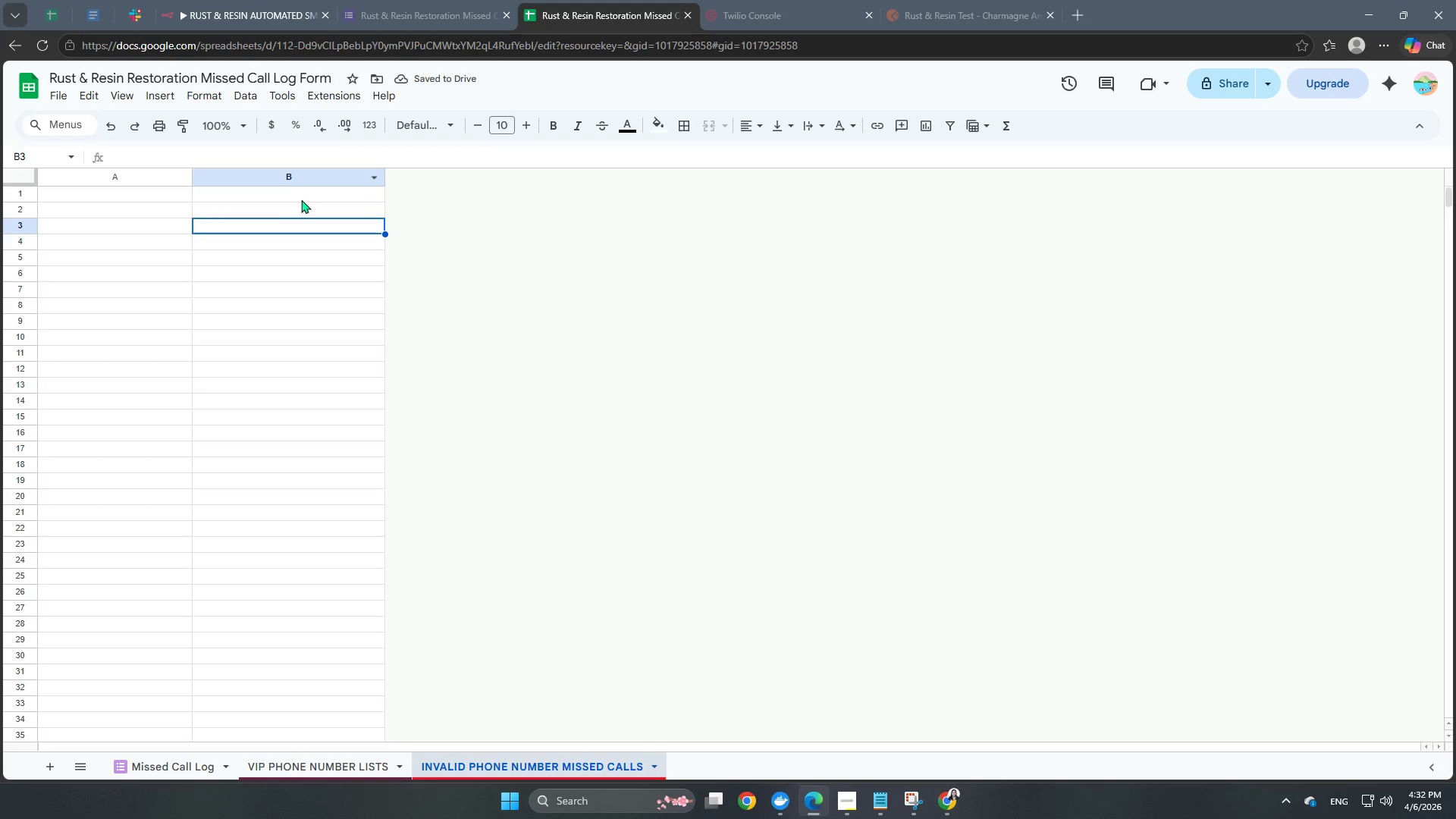 
right_click([283, 181])
 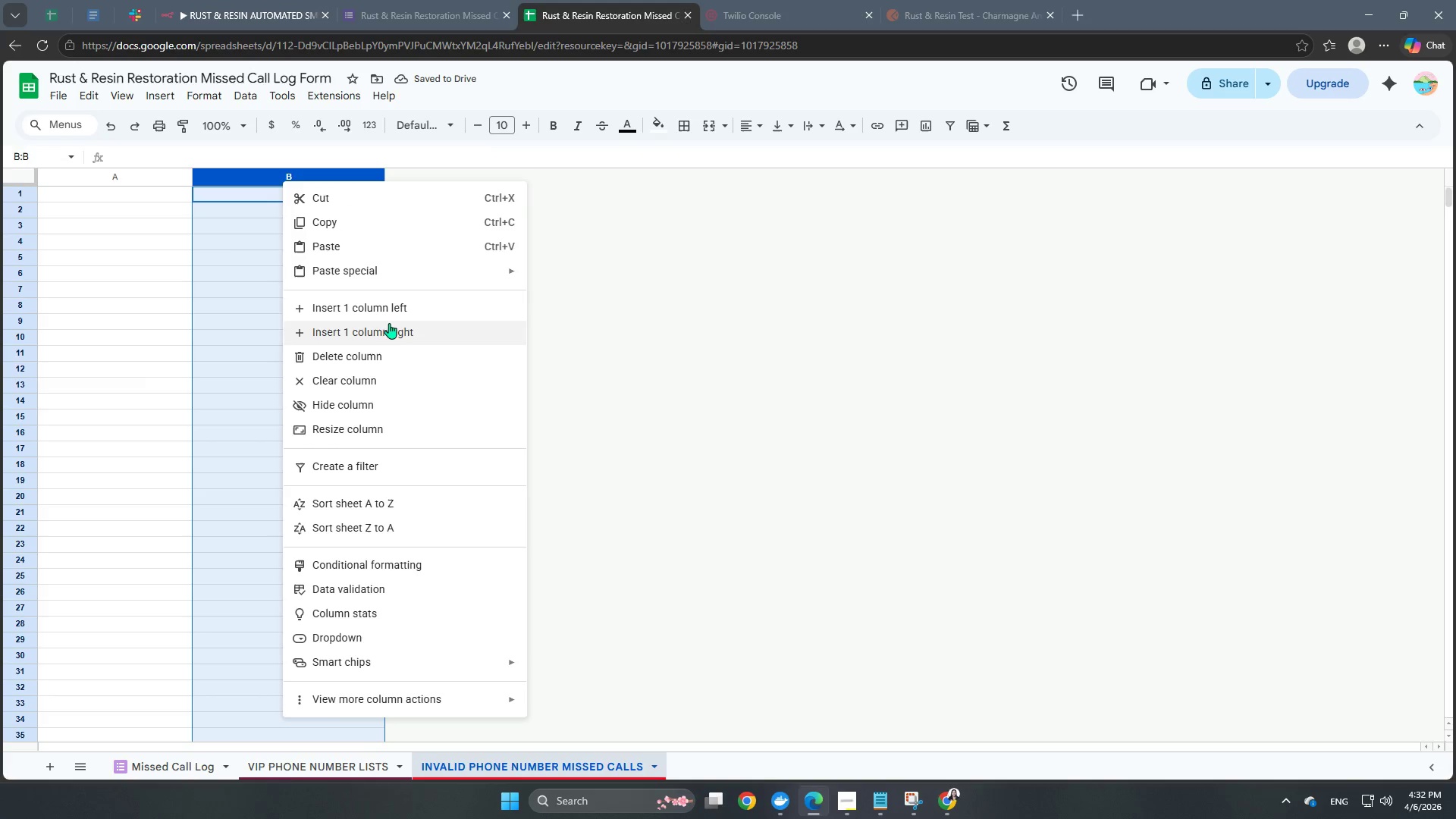 
left_click([392, 309])
 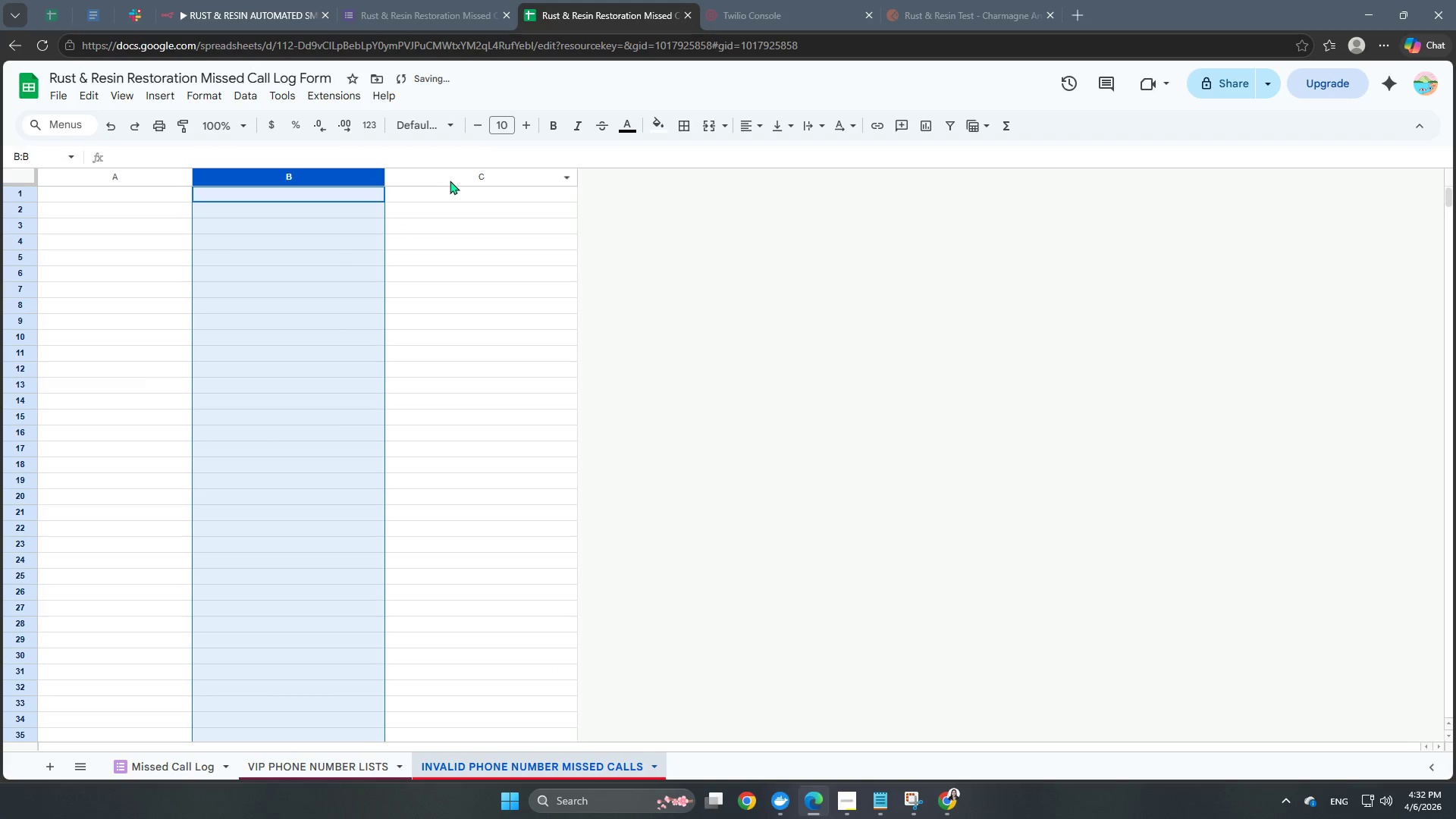 
left_click([681, 340])
 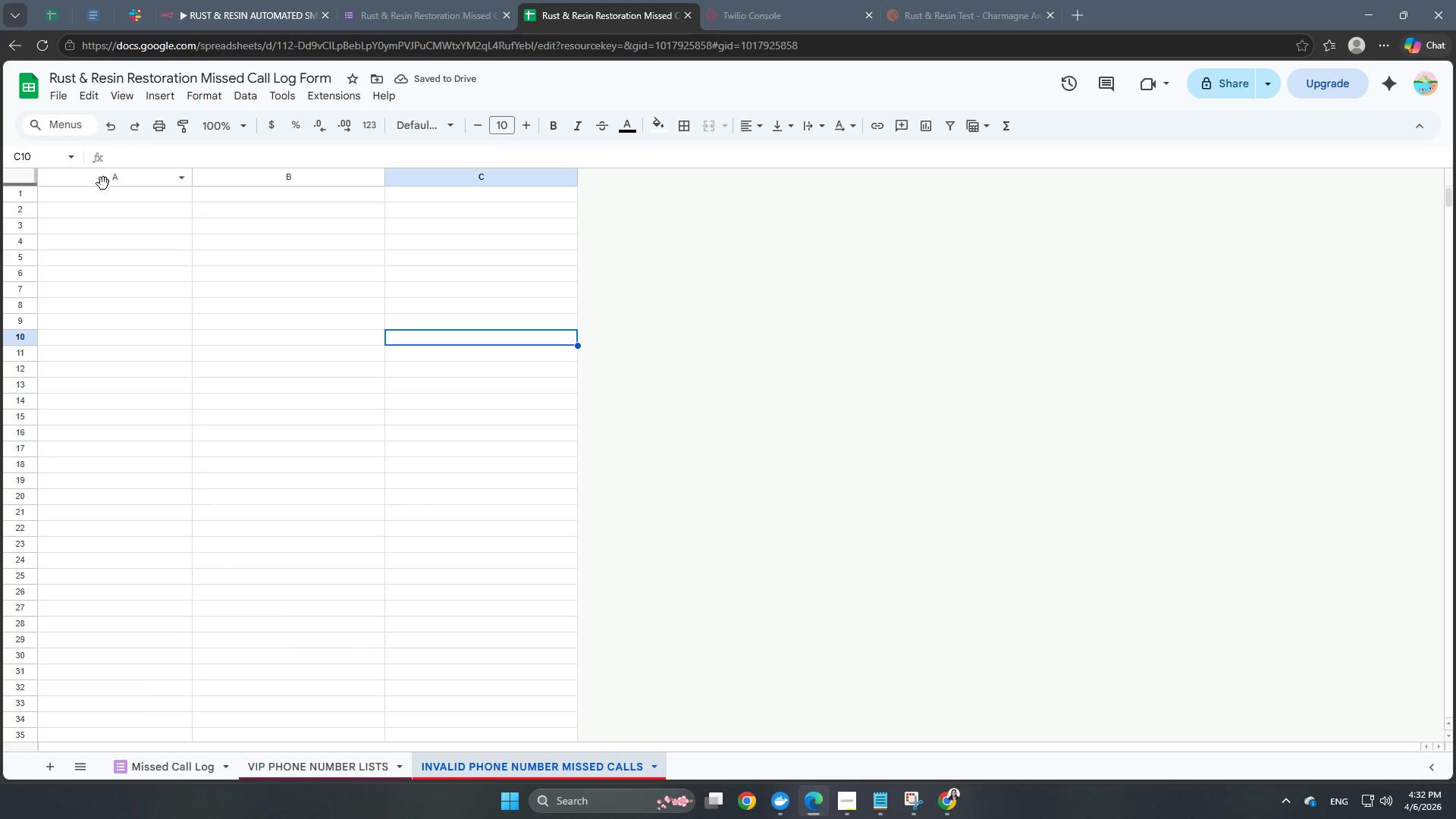 
left_click([102, 183])
 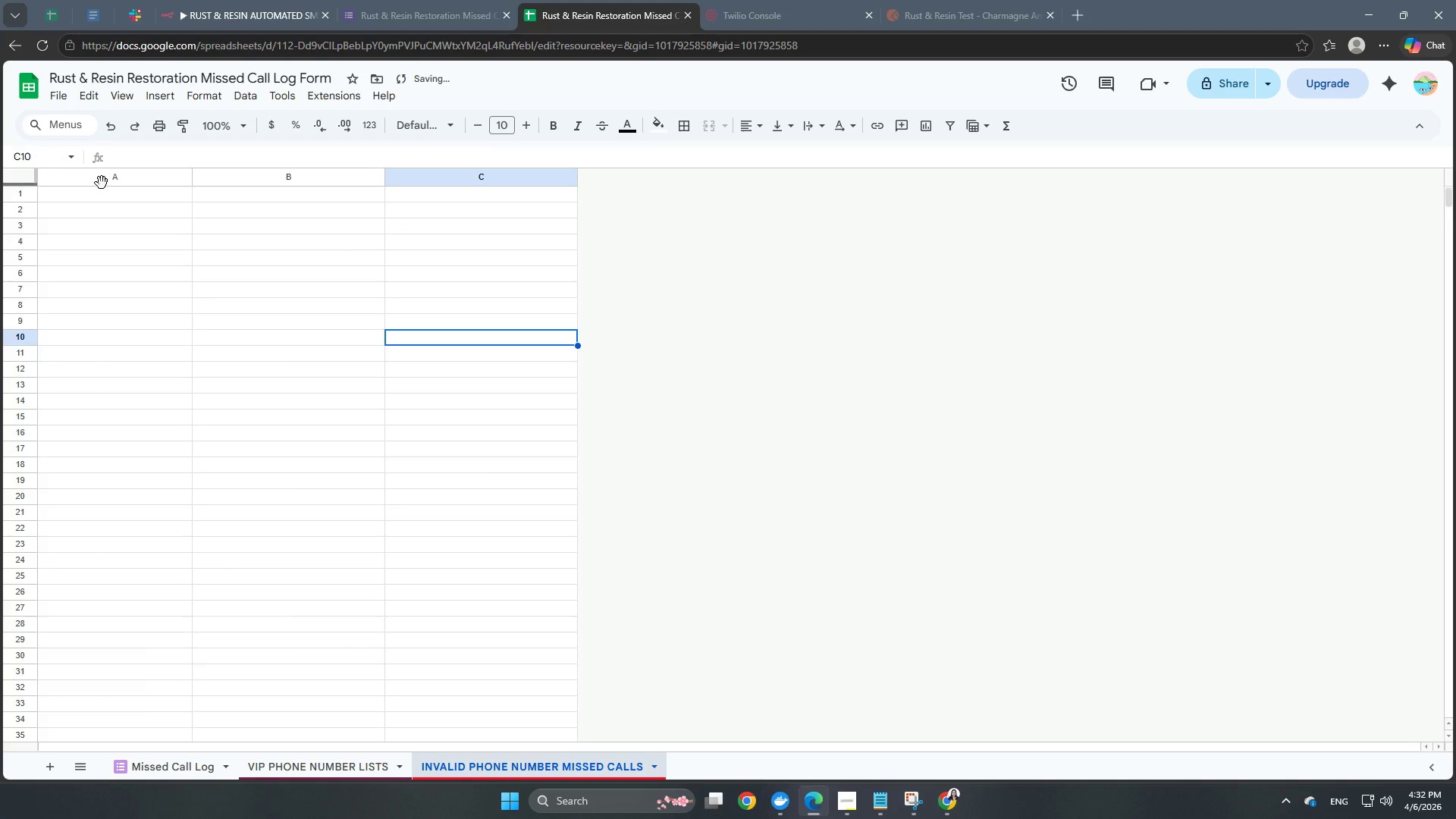 
hold_key(key=ShiftLeft, duration=0.69)
 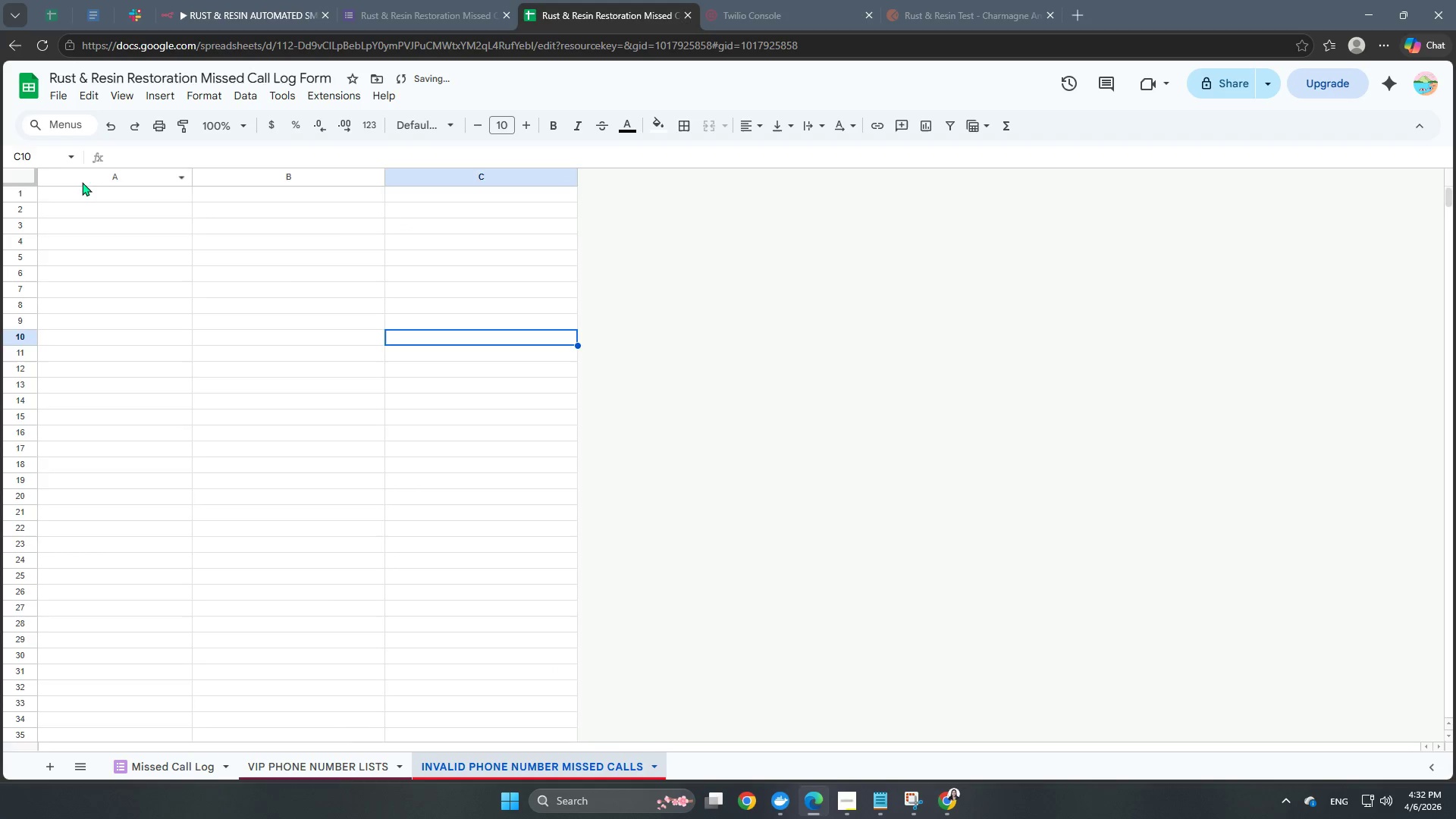 
left_click([89, 175])
 